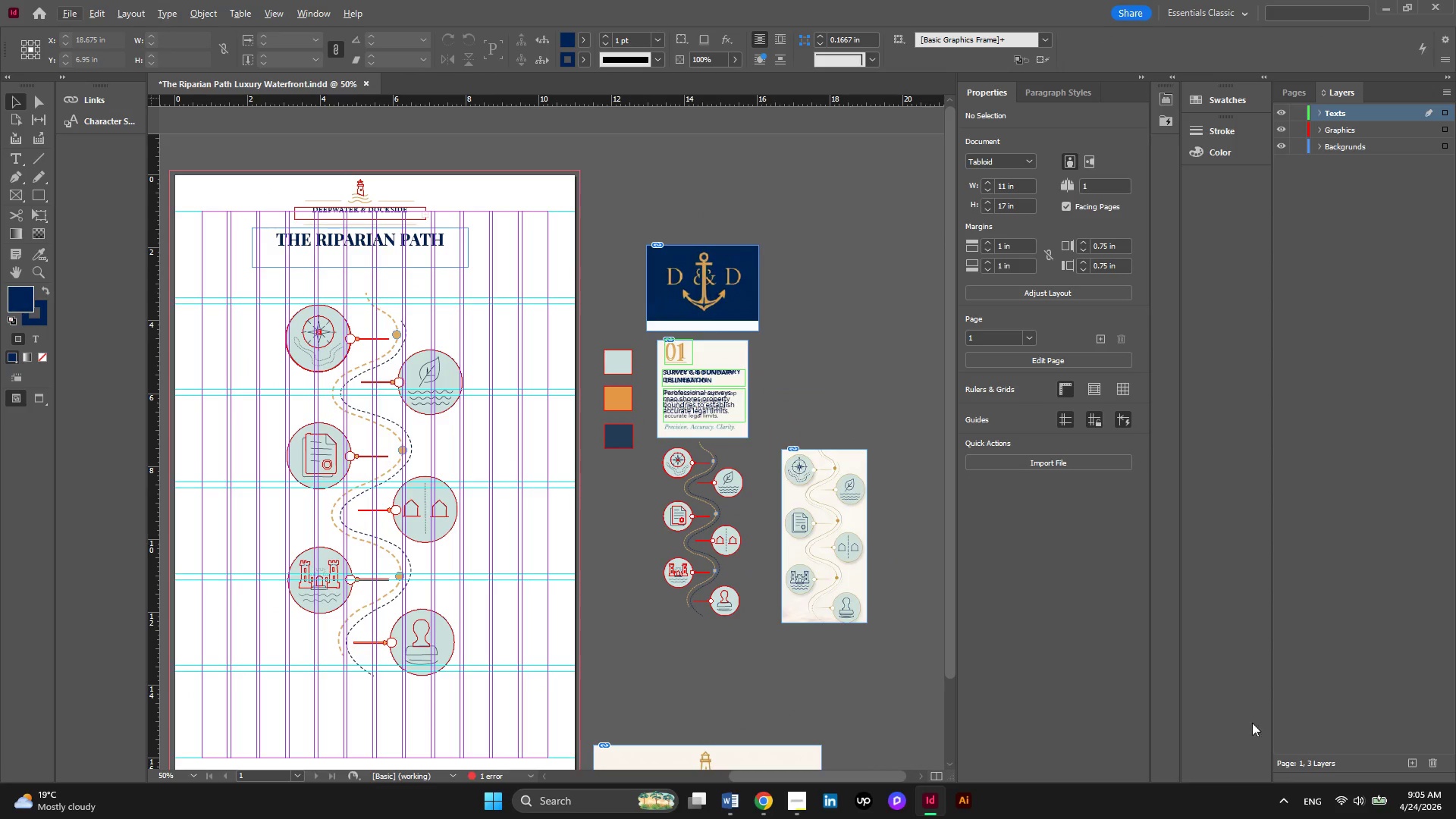 
left_click([1340, 811])
 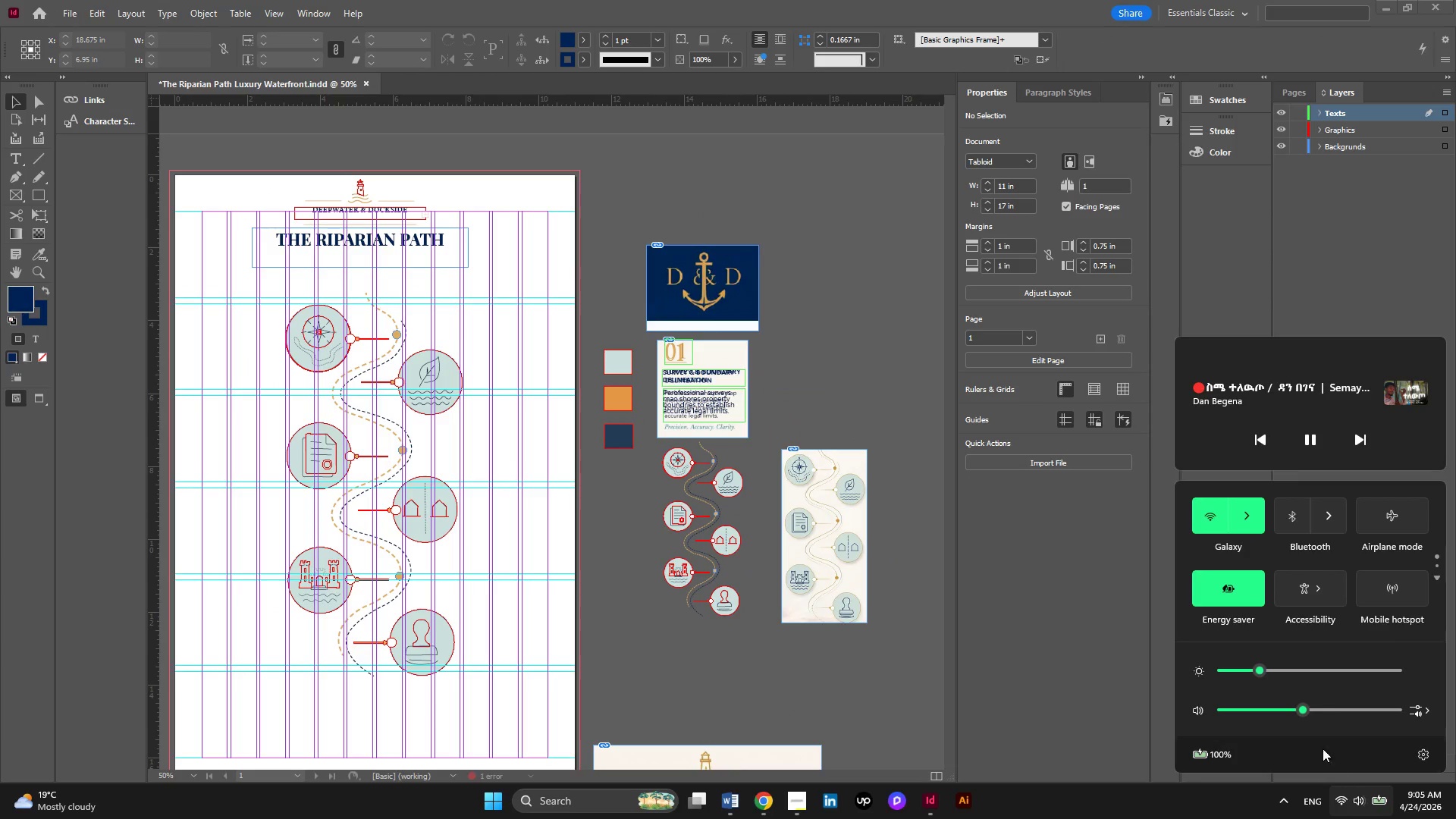 
scroll: coordinate [1325, 706], scroll_direction: up, amount: 8.0
 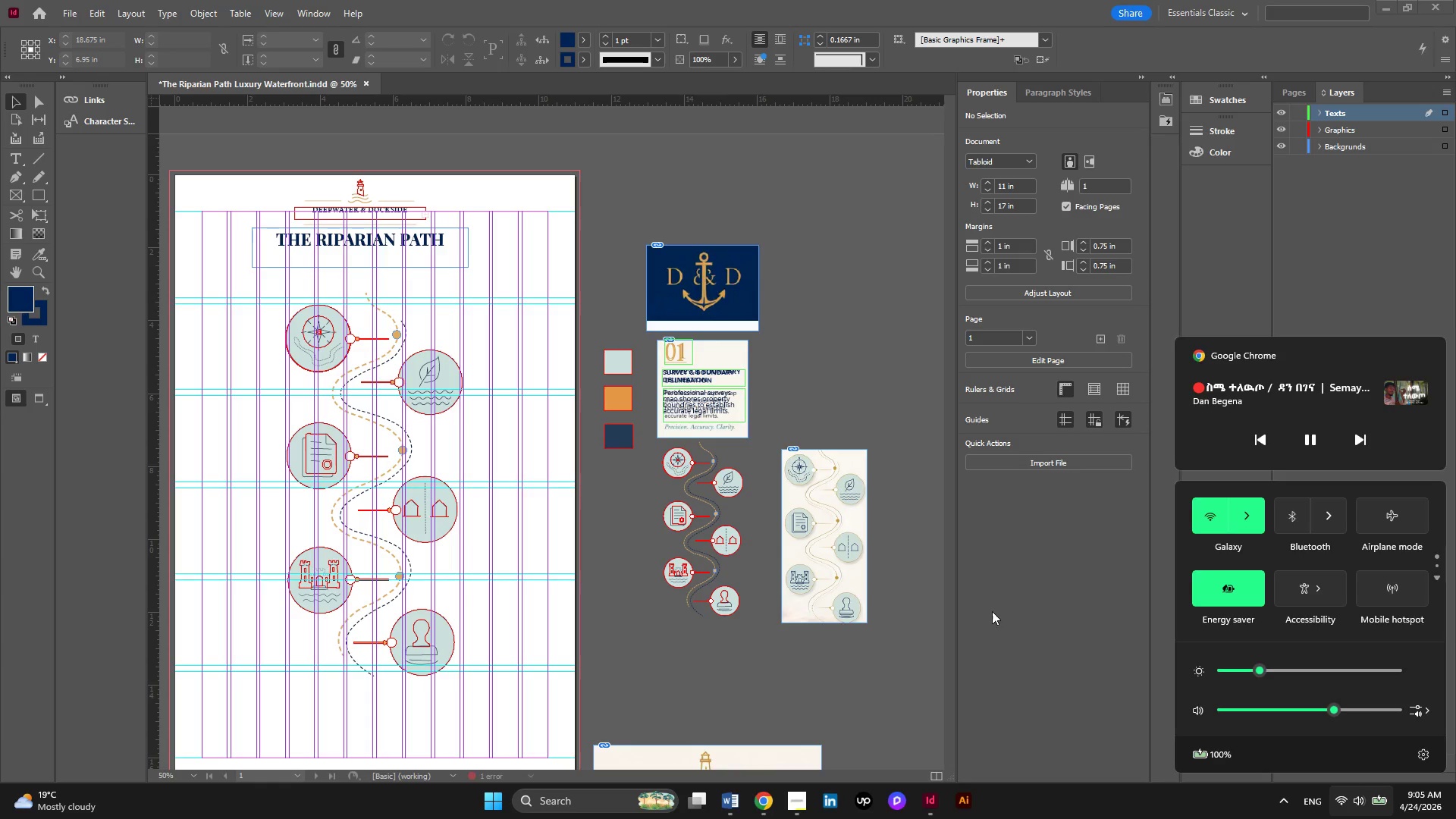 
left_click([995, 611])
 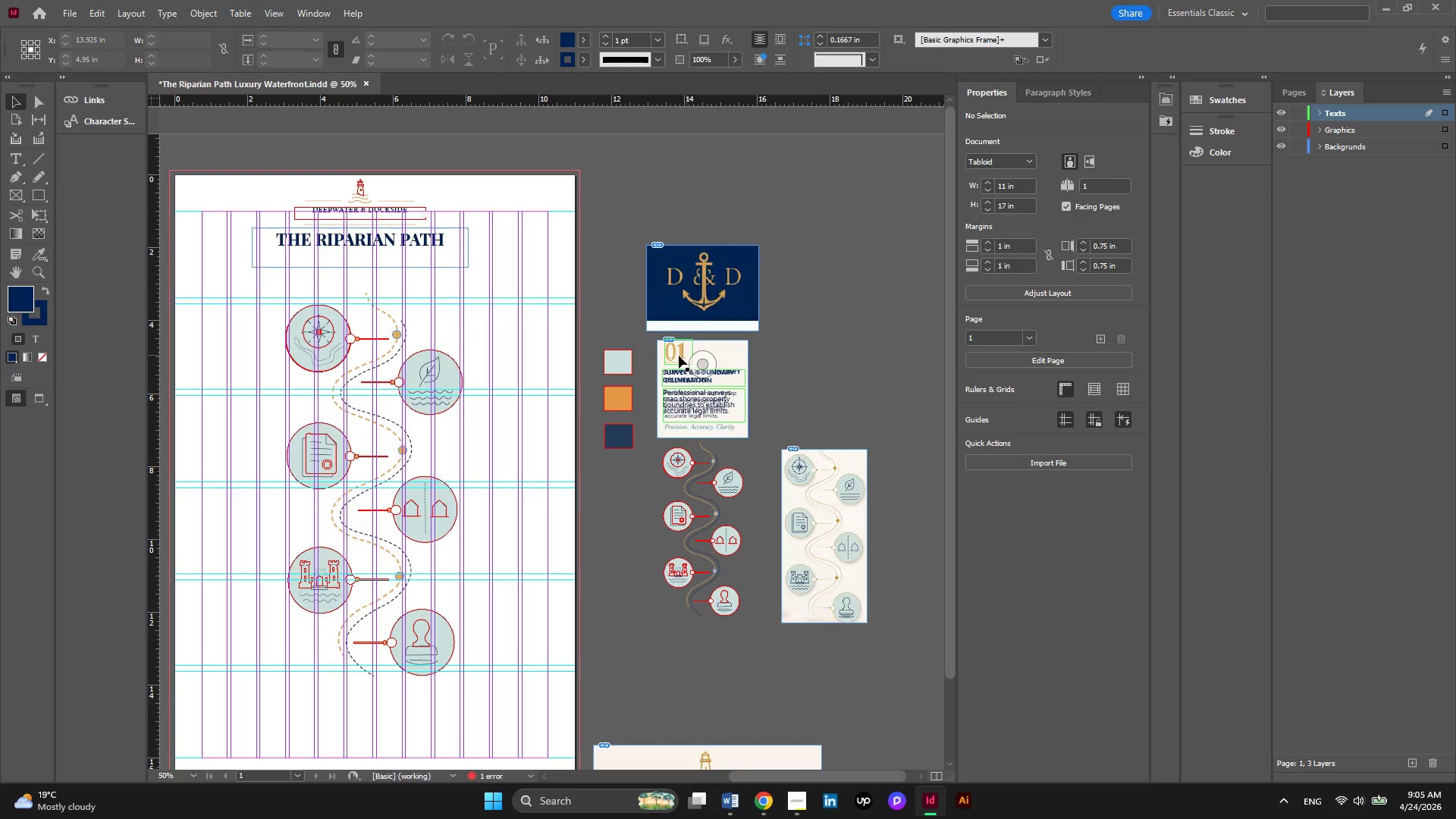 
hold_key(key=AltLeft, duration=0.38)
scroll: coordinate [688, 364], scroll_direction: up, amount: 1.0
 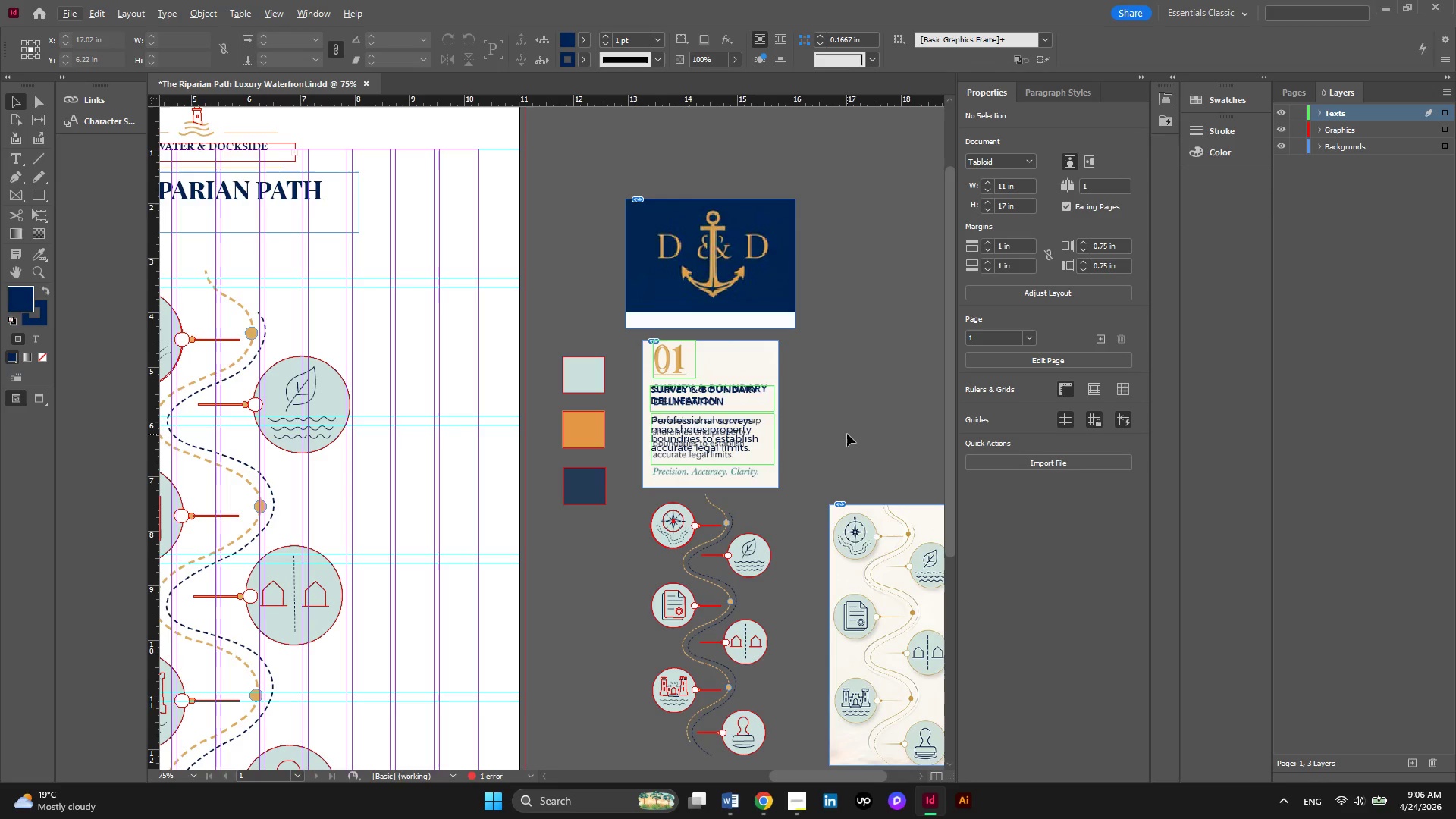 
wait(41.6)
 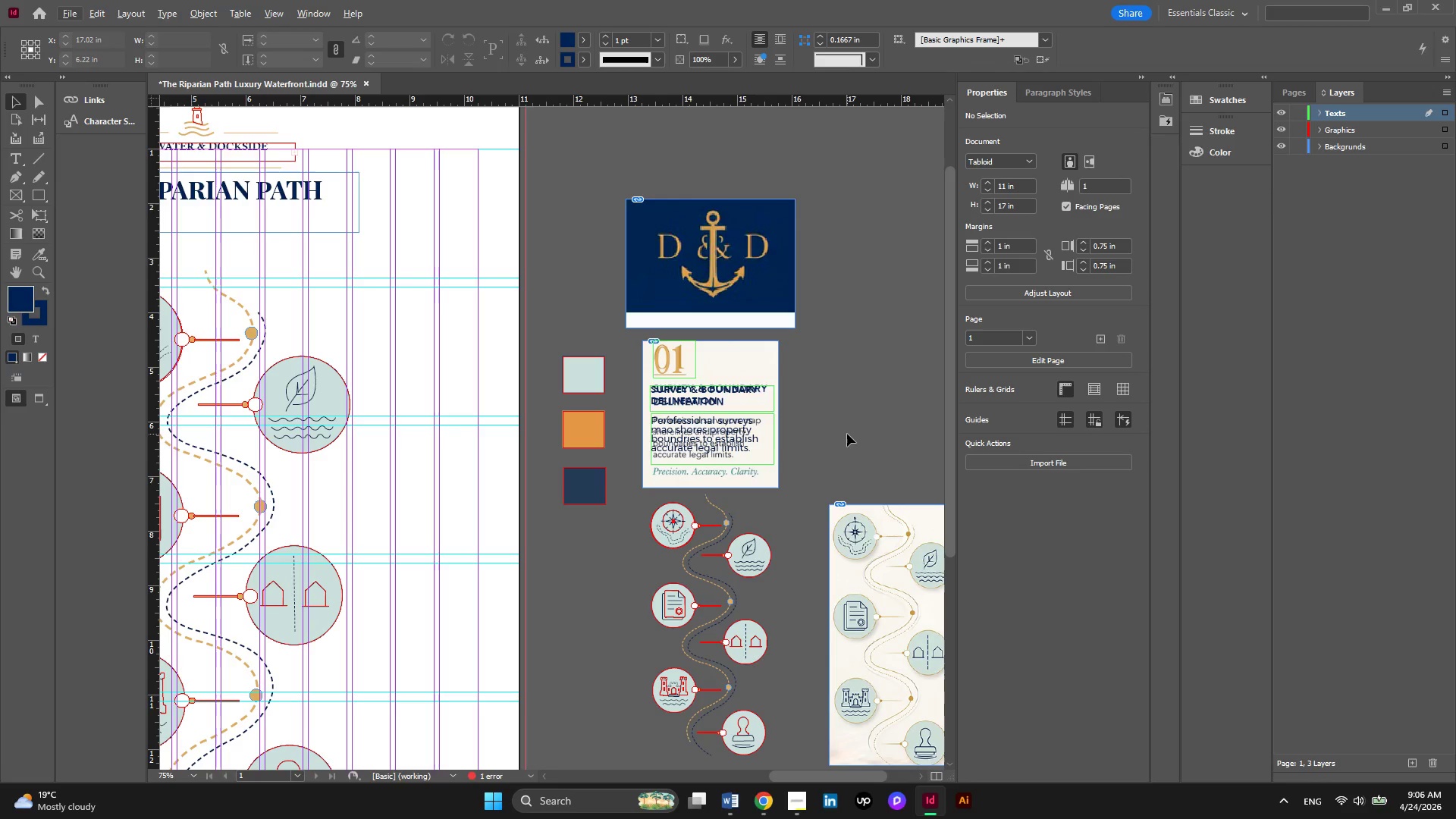 
hold_key(key=ControlLeft, duration=1.2)
scroll: coordinate [849, 438], scroll_direction: up, amount: 4.0
 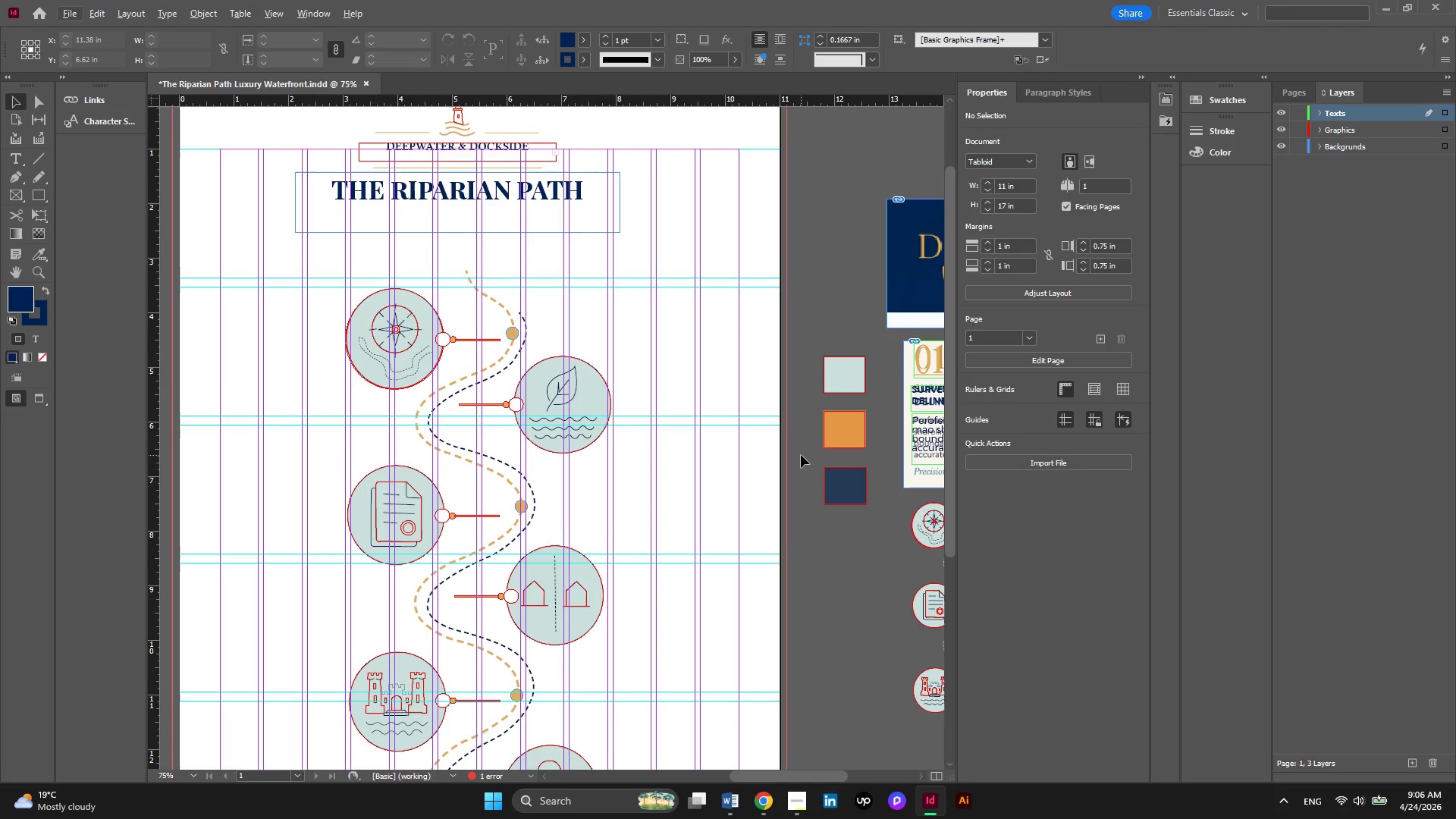 
hold_key(key=ControlLeft, duration=1.09)
scroll: coordinate [679, 447], scroll_direction: down, amount: 1.0
 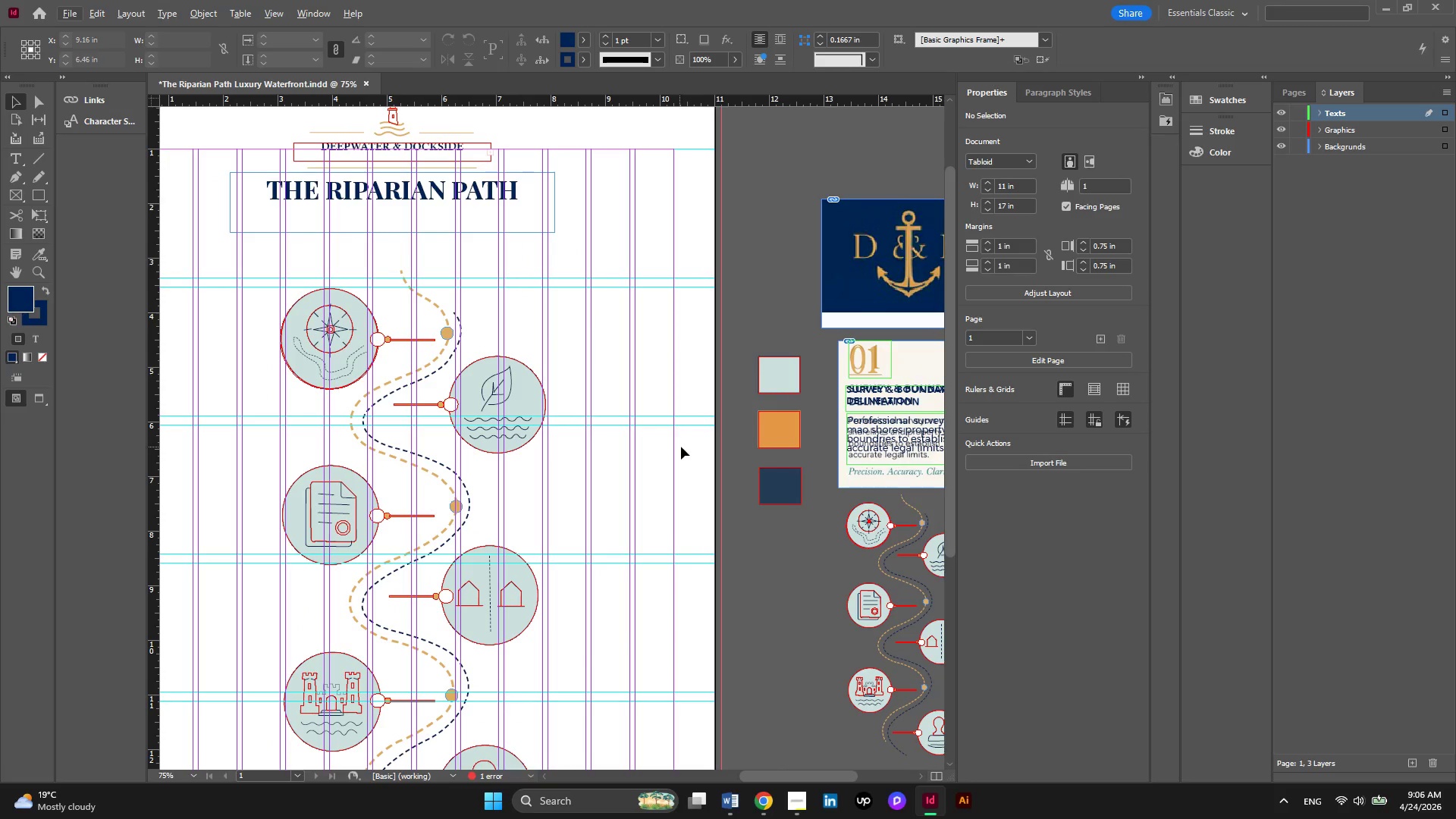 
hold_key(key=AltLeft, duration=0.44)
scroll: coordinate [692, 447], scroll_direction: down, amount: 1.0
 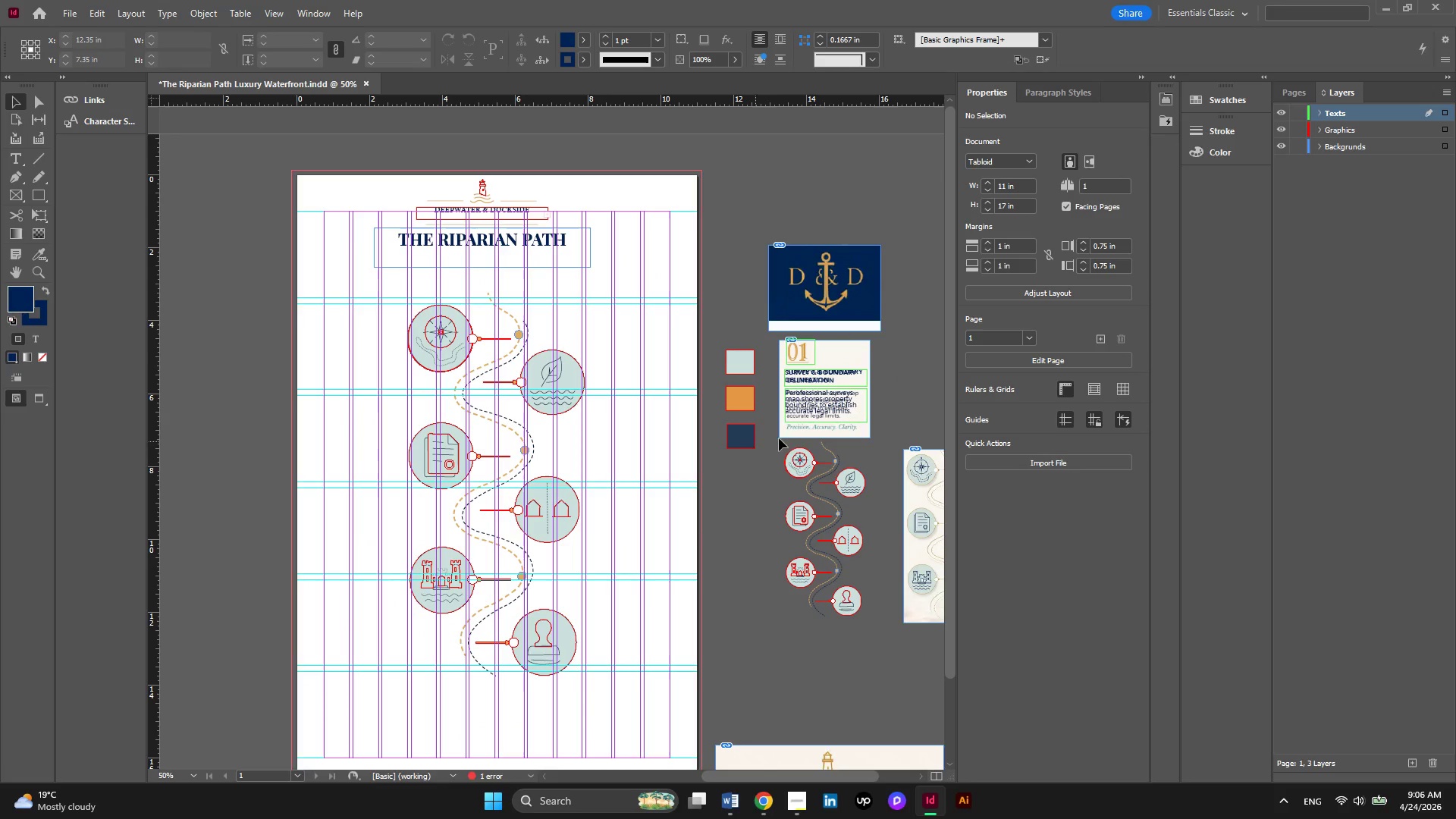 
hold_key(key=AltLeft, duration=0.44)
scroll: coordinate [858, 394], scroll_direction: up, amount: 1.0
 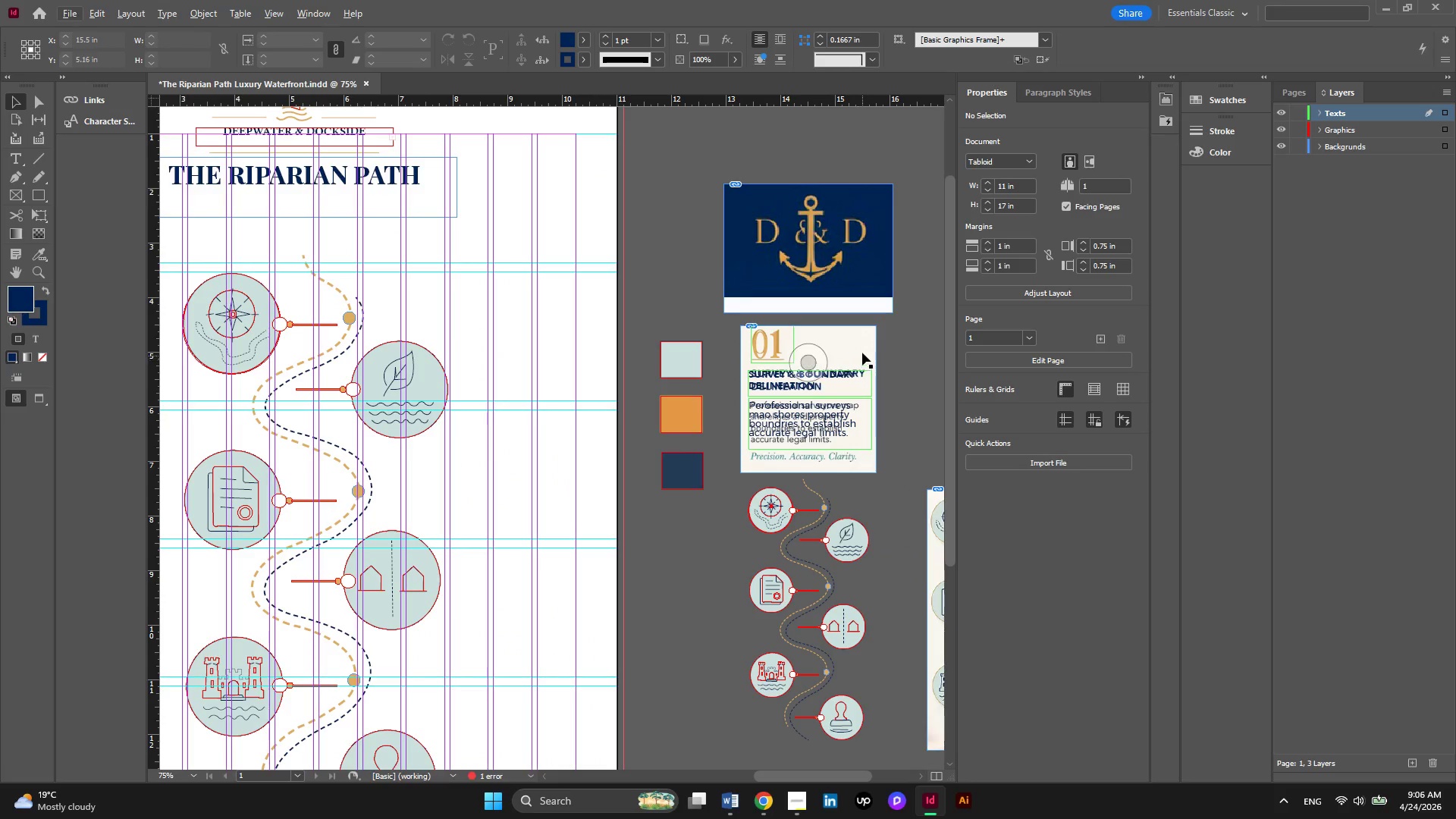 
hold_key(key=AltLeft, duration=0.53)
scroll: coordinate [810, 384], scroll_direction: down, amount: 1.0
 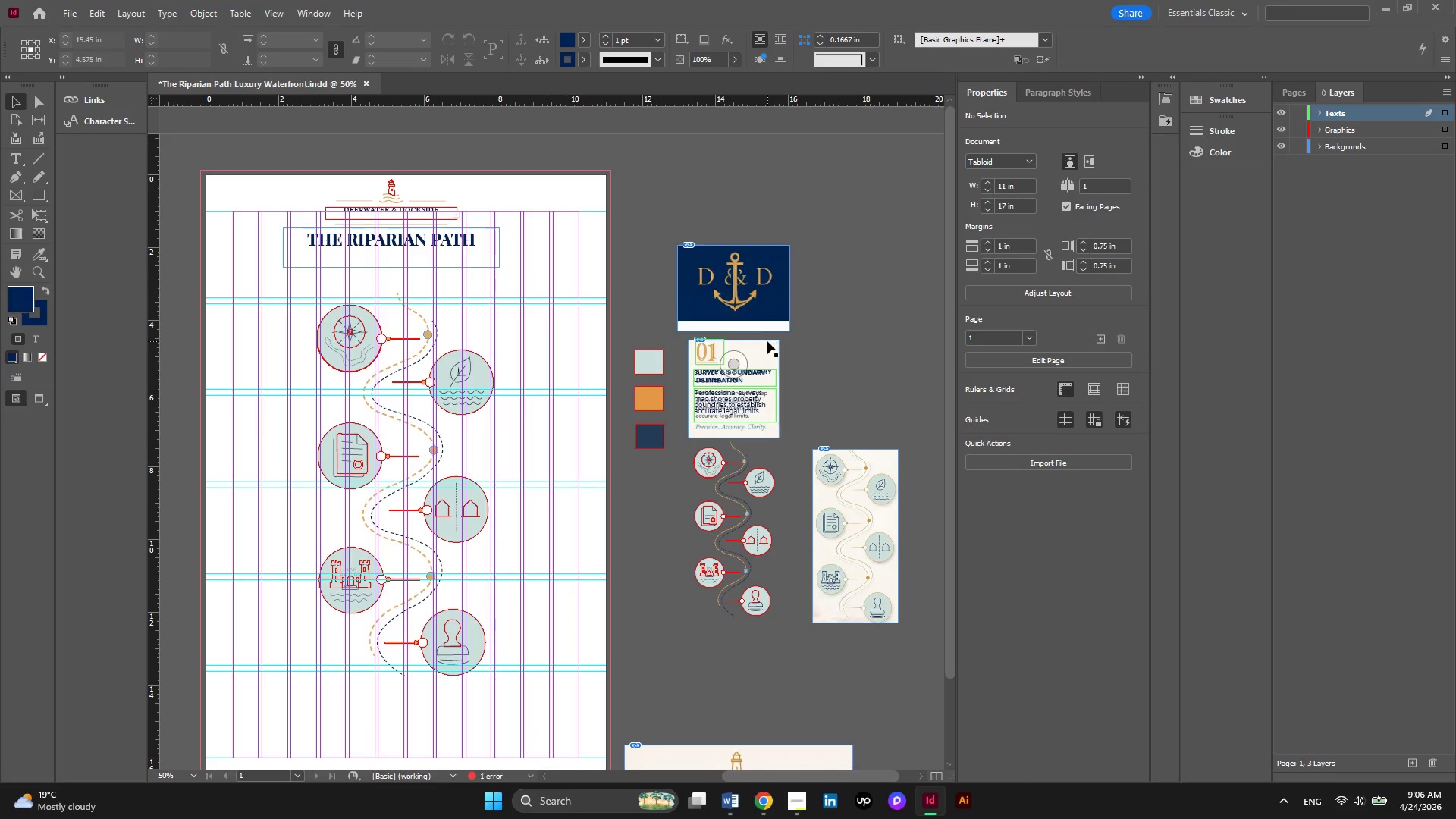 
left_click([767, 343])
 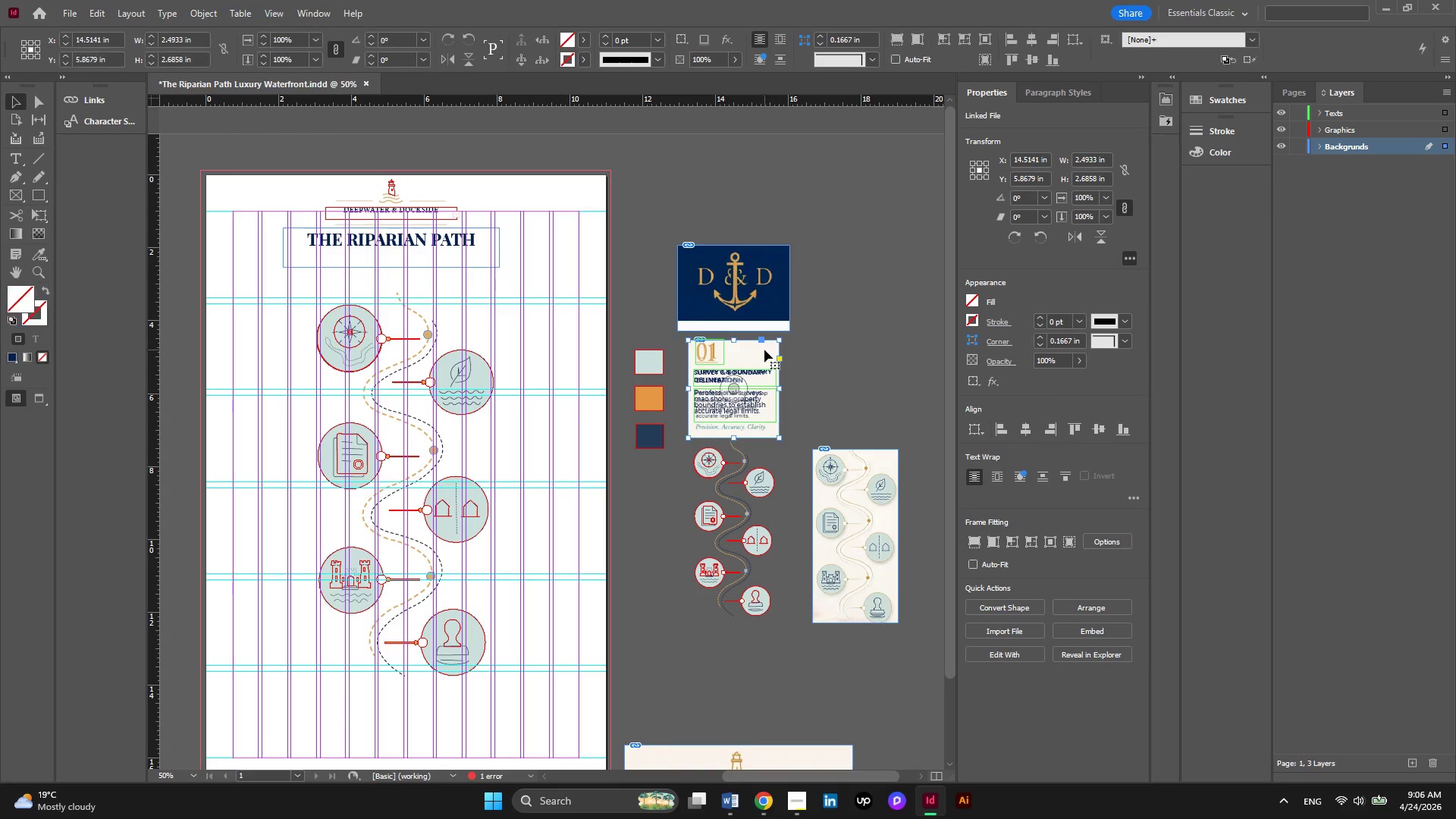 
left_click_drag(start_coordinate=[764, 350], to_coordinate=[875, 354])
 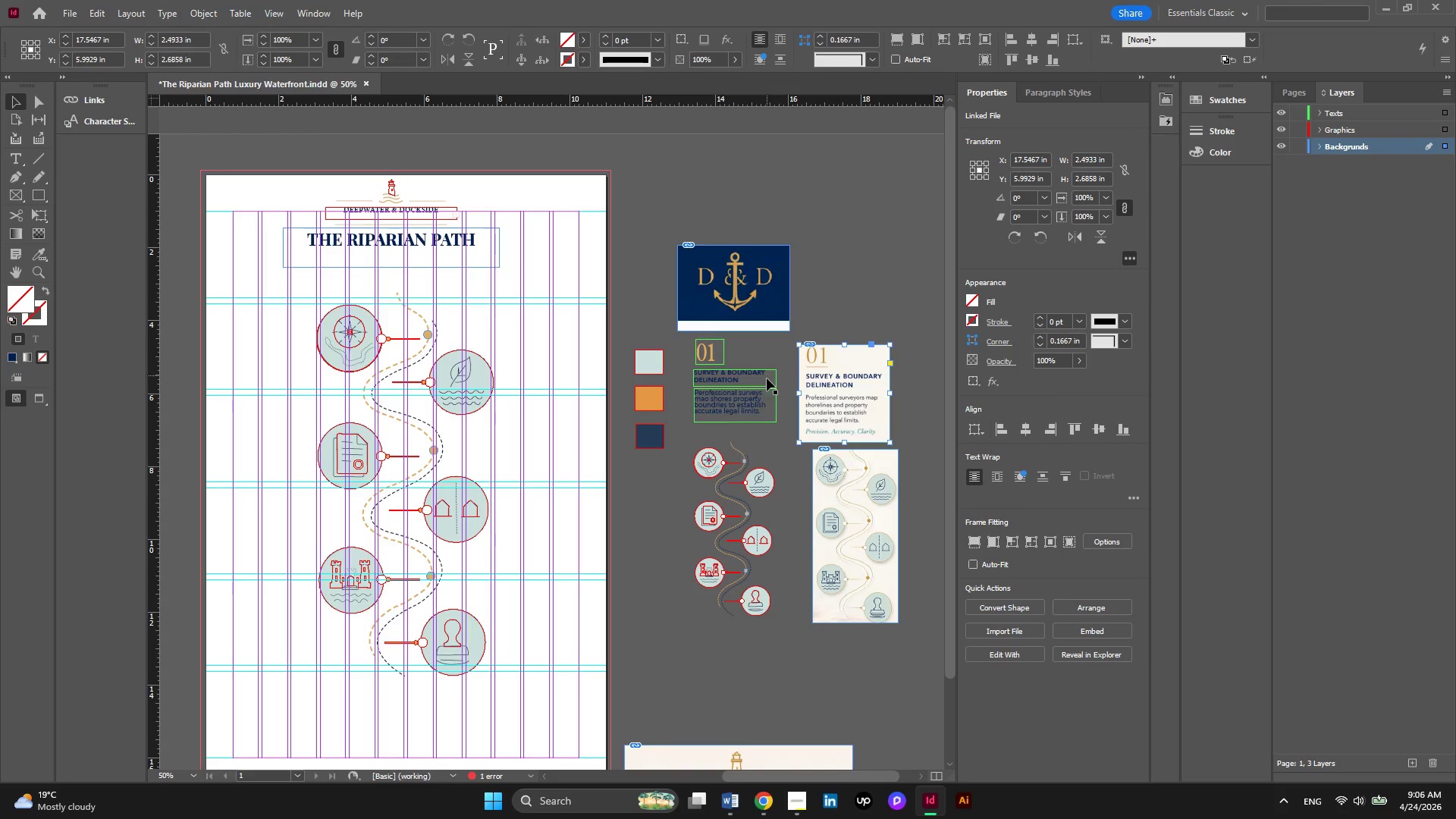 
hold_key(key=AltLeft, duration=0.39)
scroll: coordinate [767, 381], scroll_direction: up, amount: 2.0
 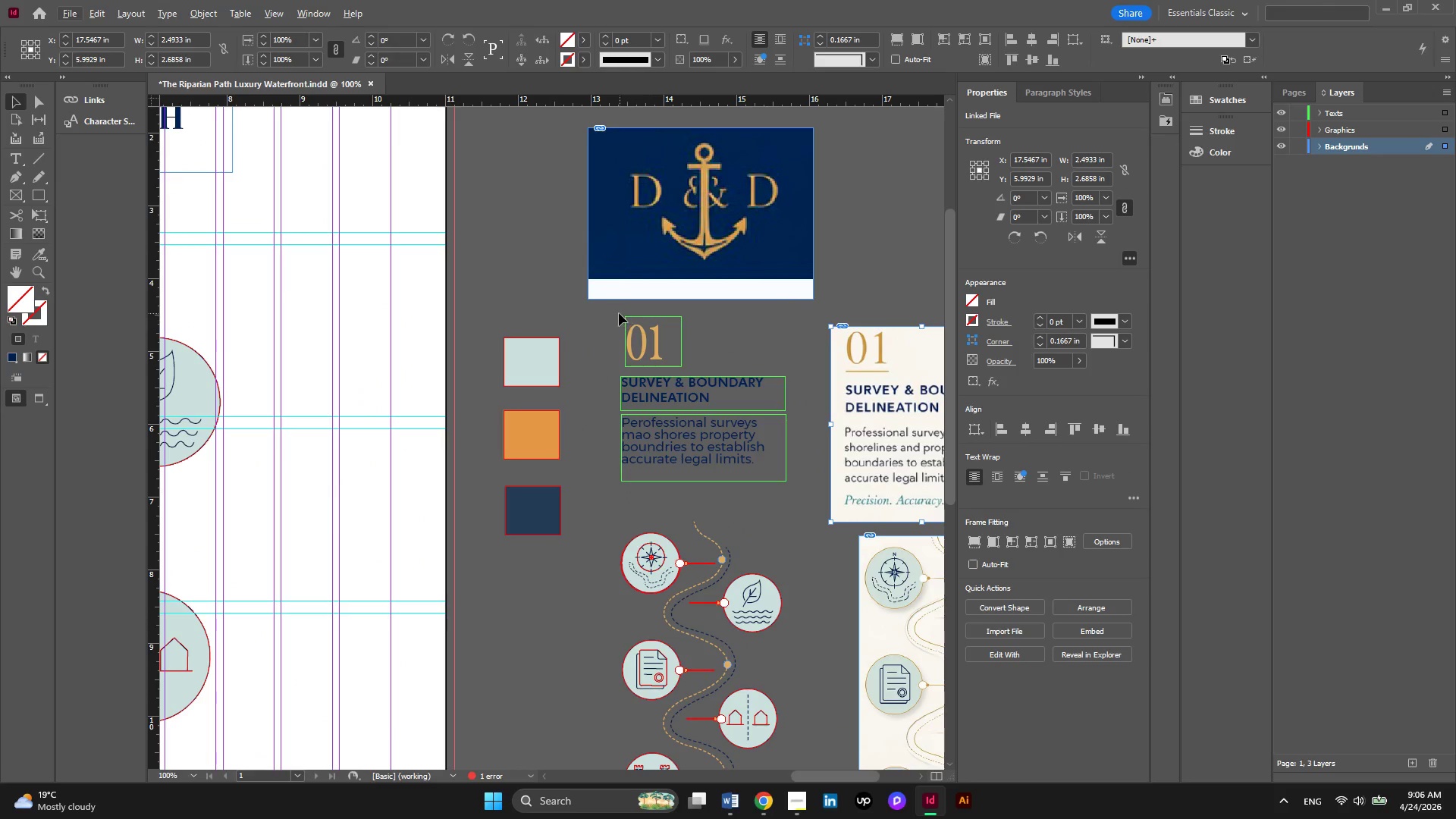 
left_click_drag(start_coordinate=[619, 313], to_coordinate=[701, 450])
 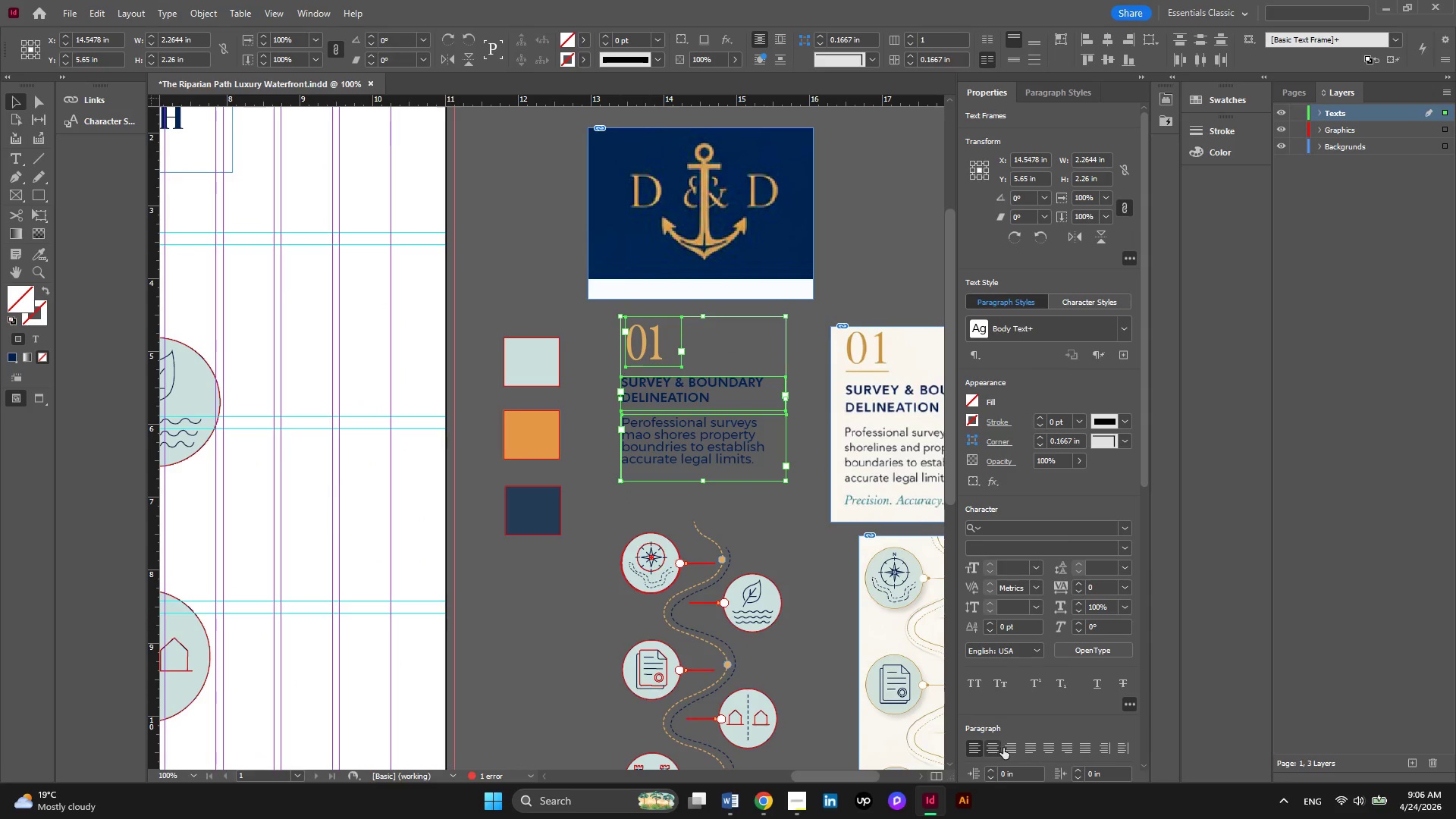 
scroll: coordinate [1040, 619], scroll_direction: down, amount: 4.0
 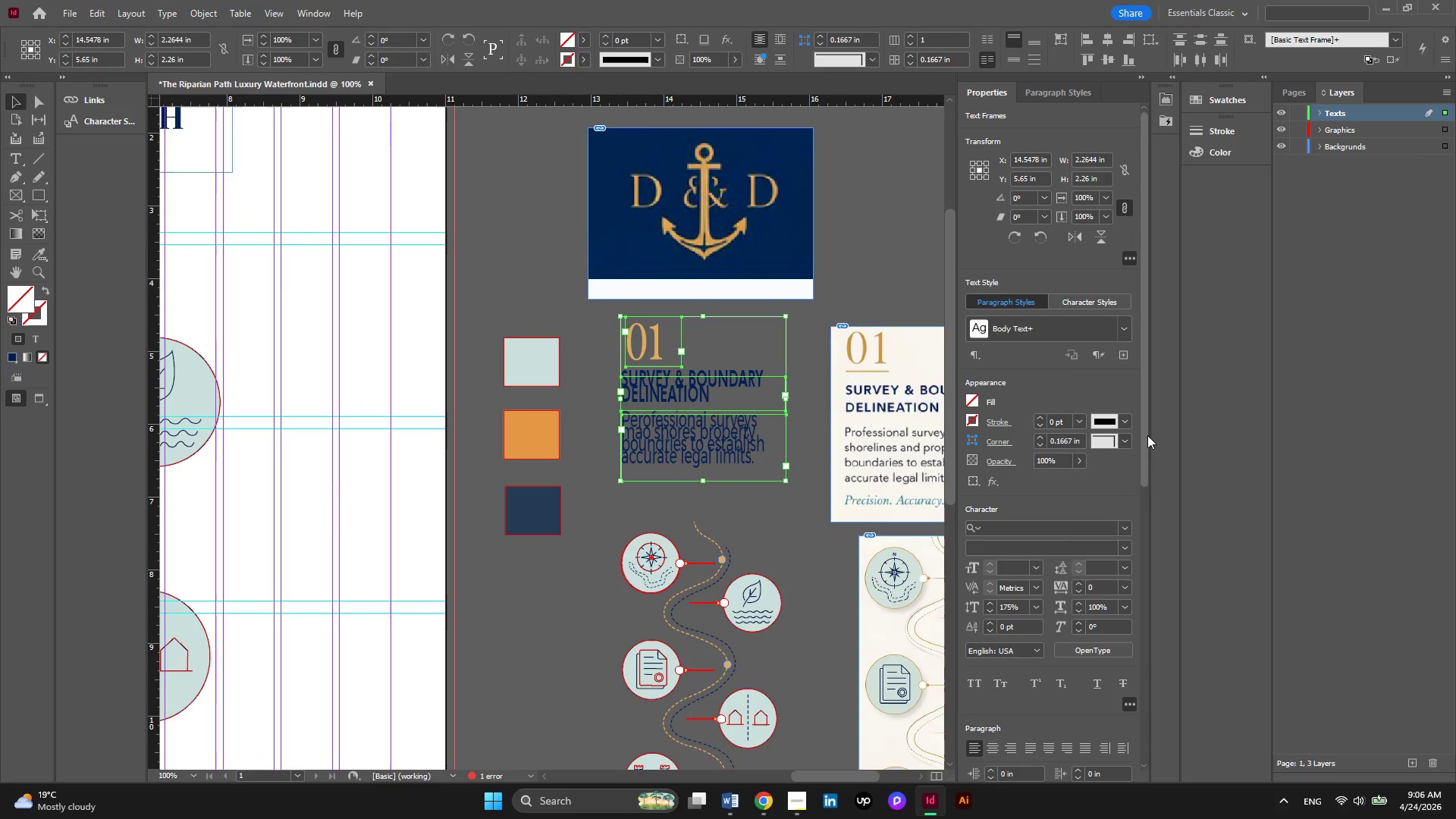 
left_click_drag(start_coordinate=[1147, 435], to_coordinate=[1153, 618])
 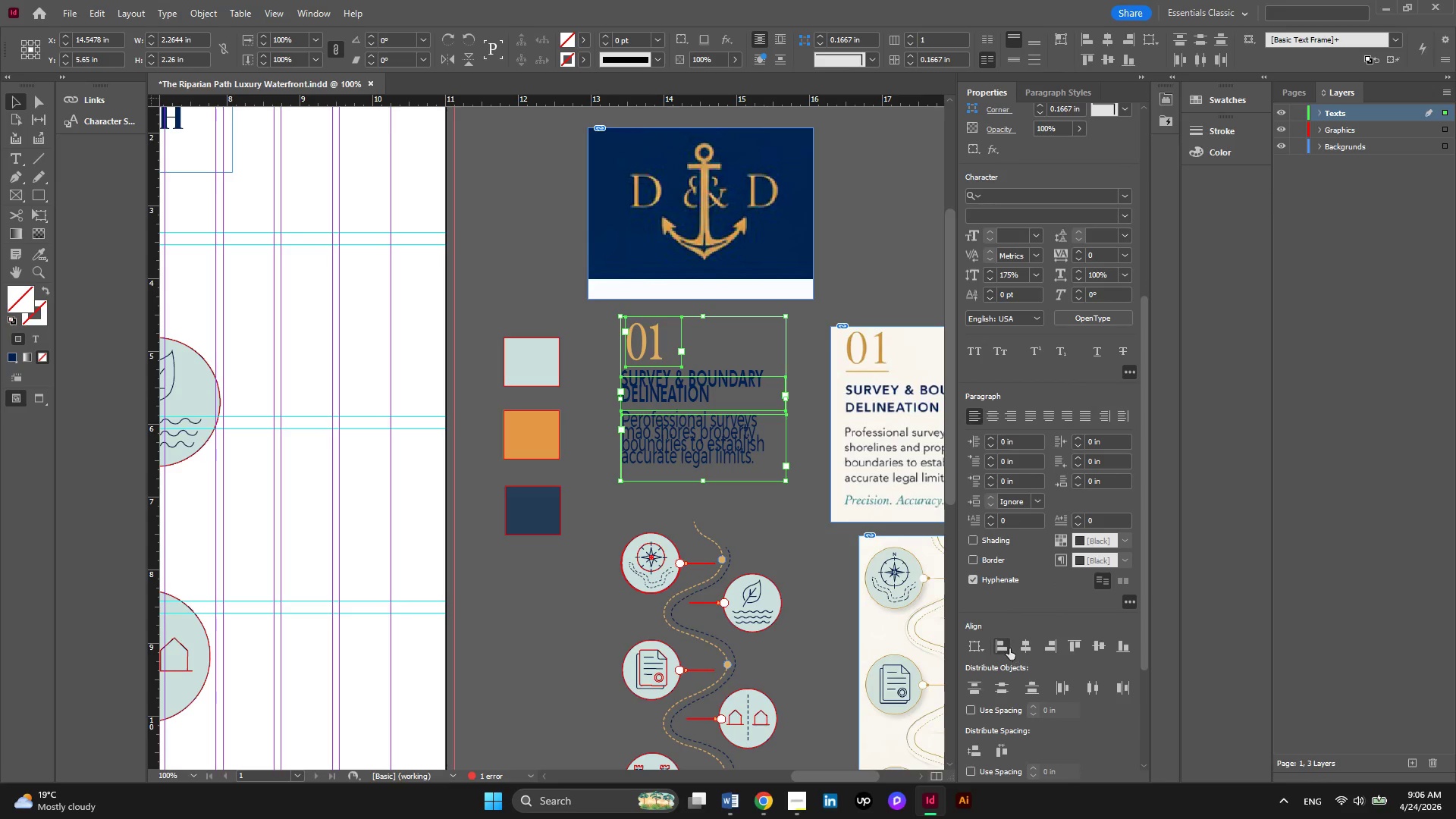 
left_click([1009, 648])
 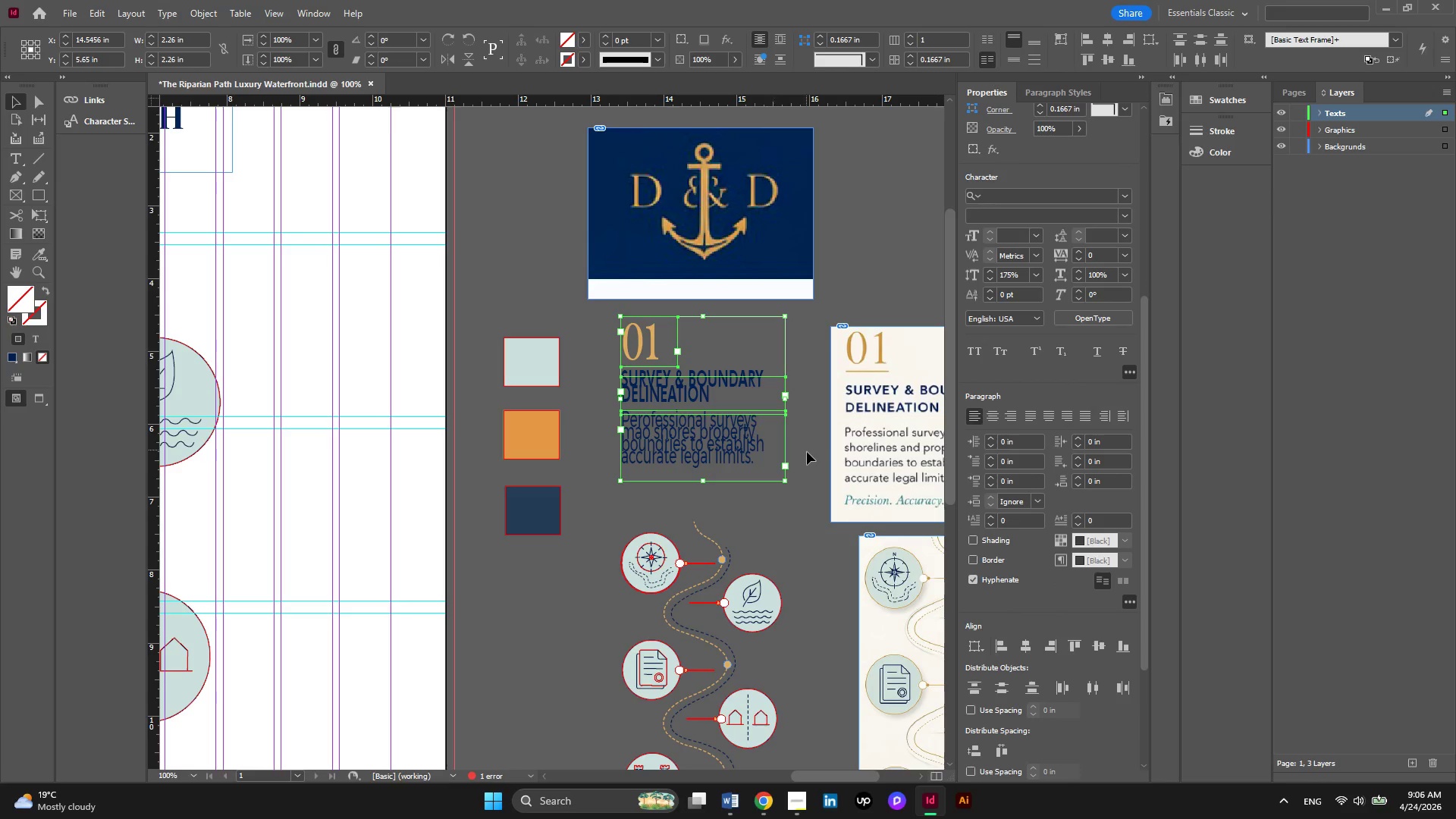 
left_click([810, 424])
 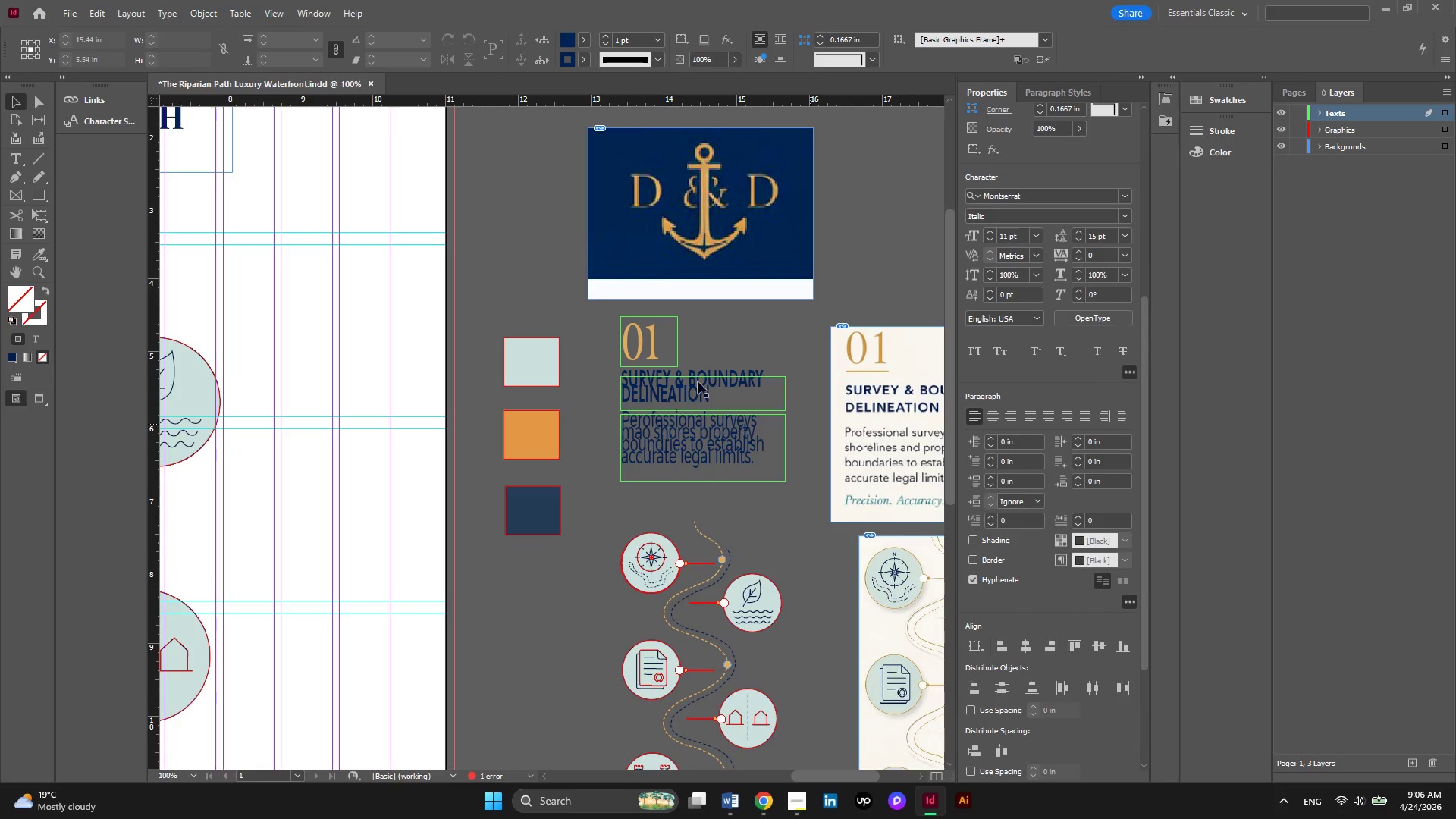 
left_click([698, 381])
 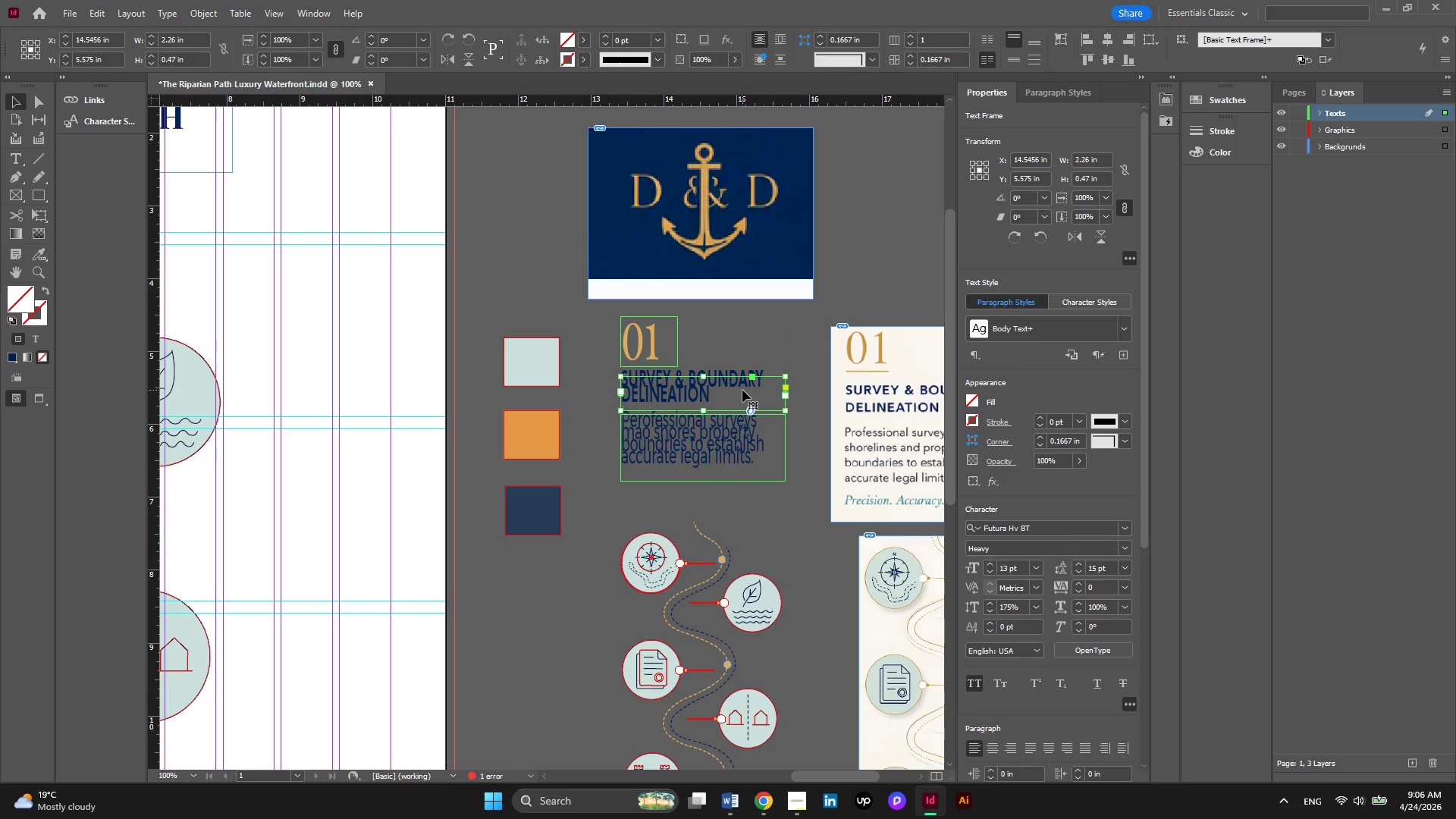 
wait(5.05)
 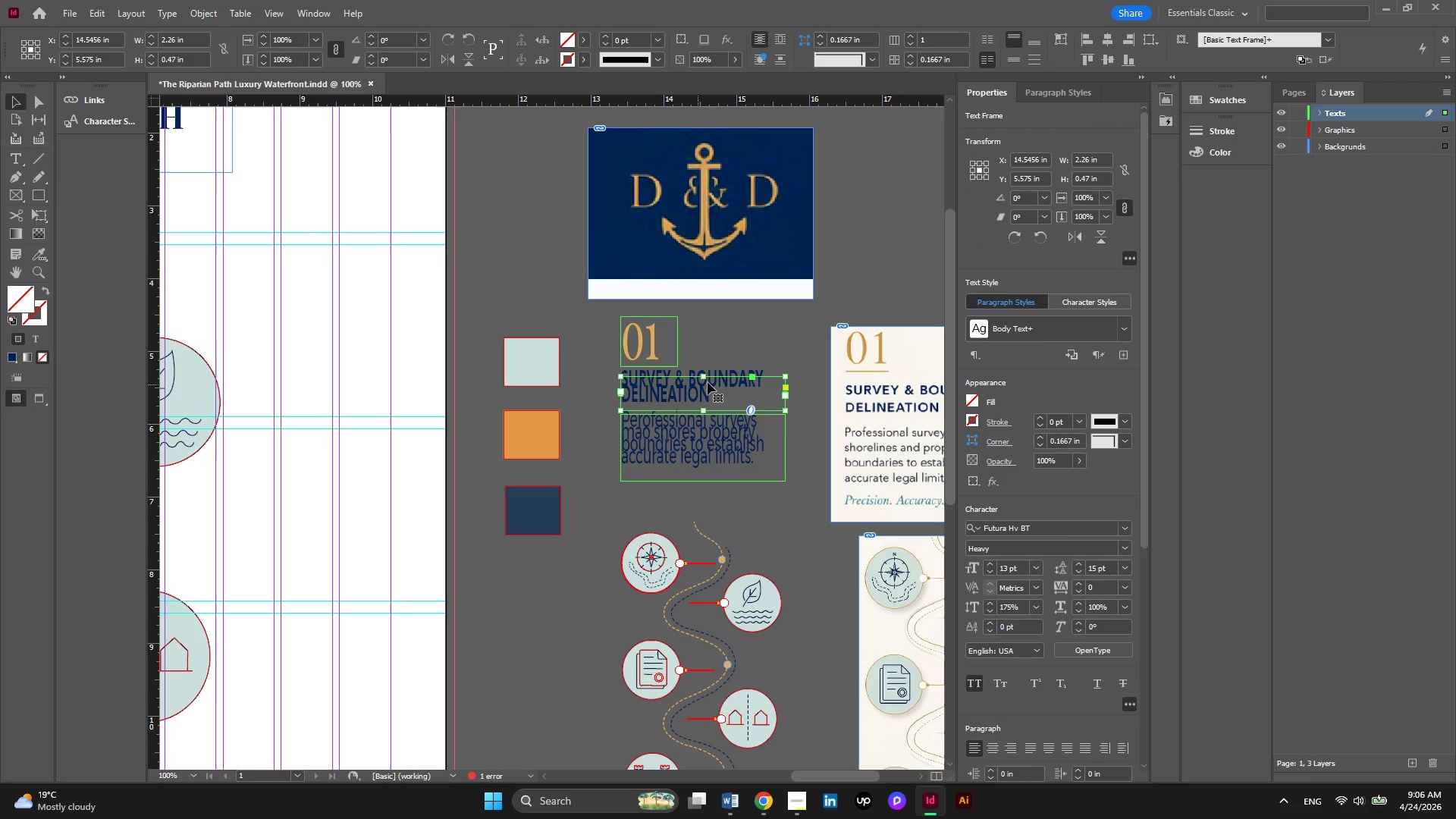 
left_click([736, 333])
 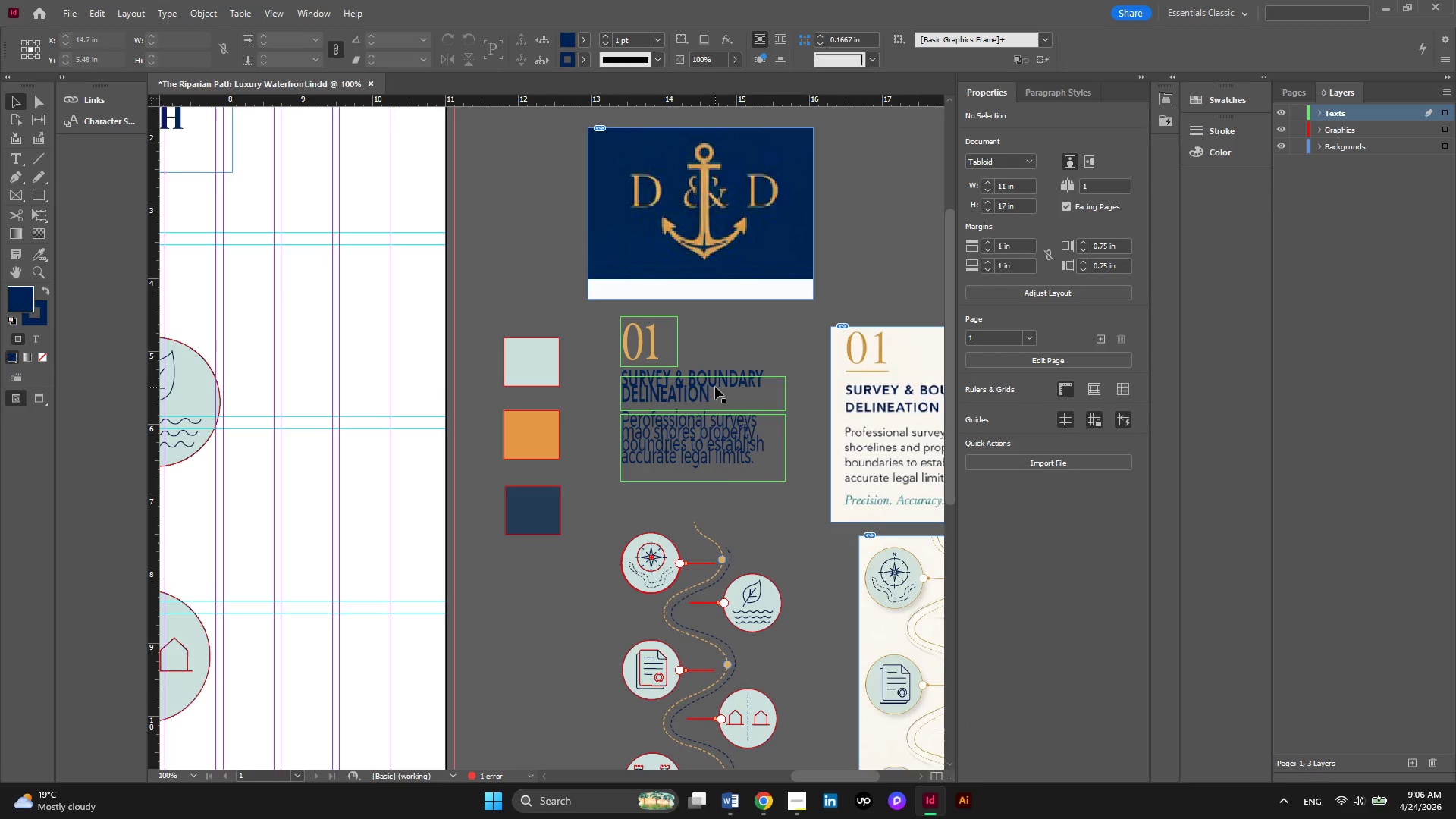 
left_click([715, 381])
 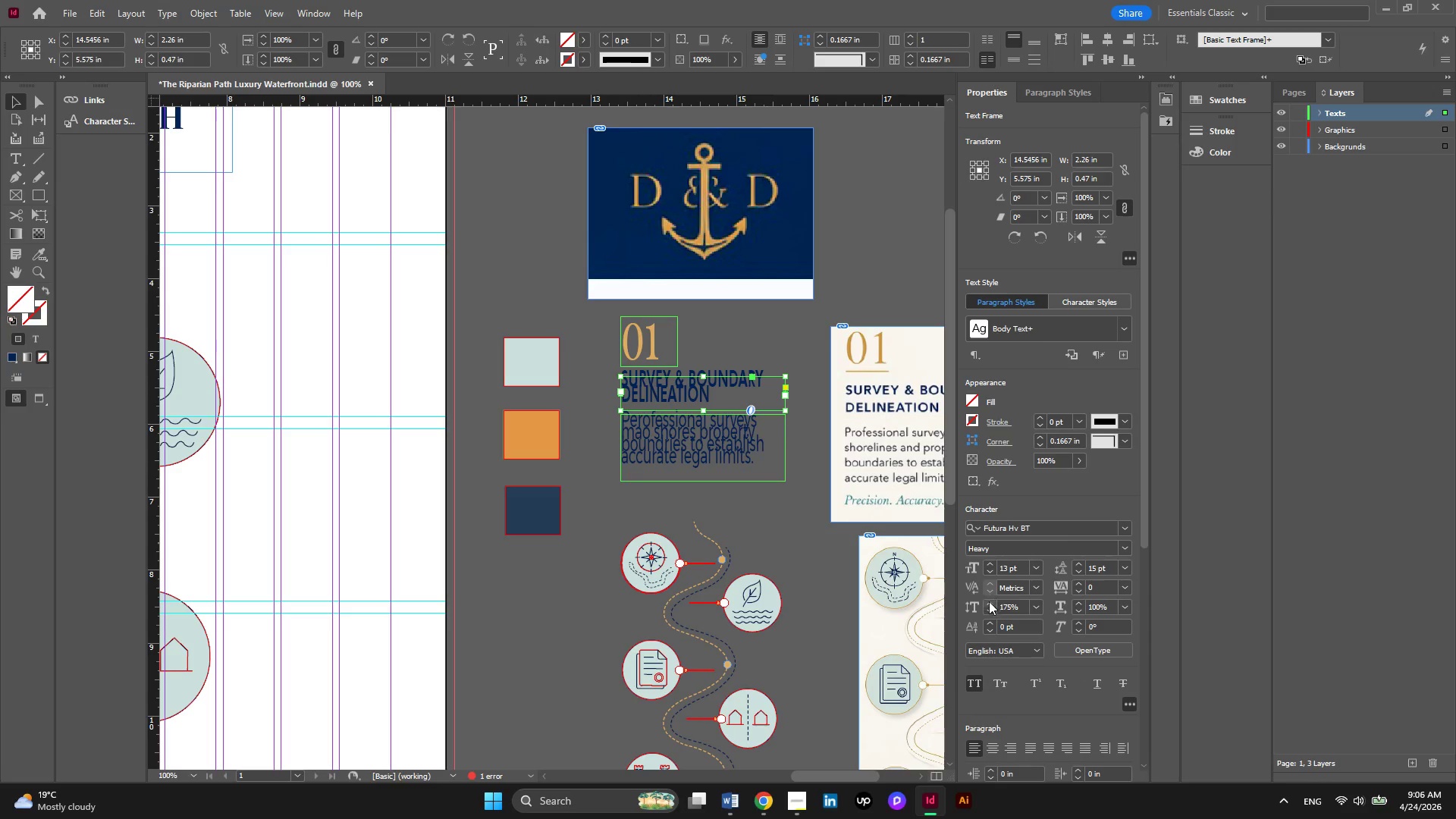 
double_click([989, 613])
 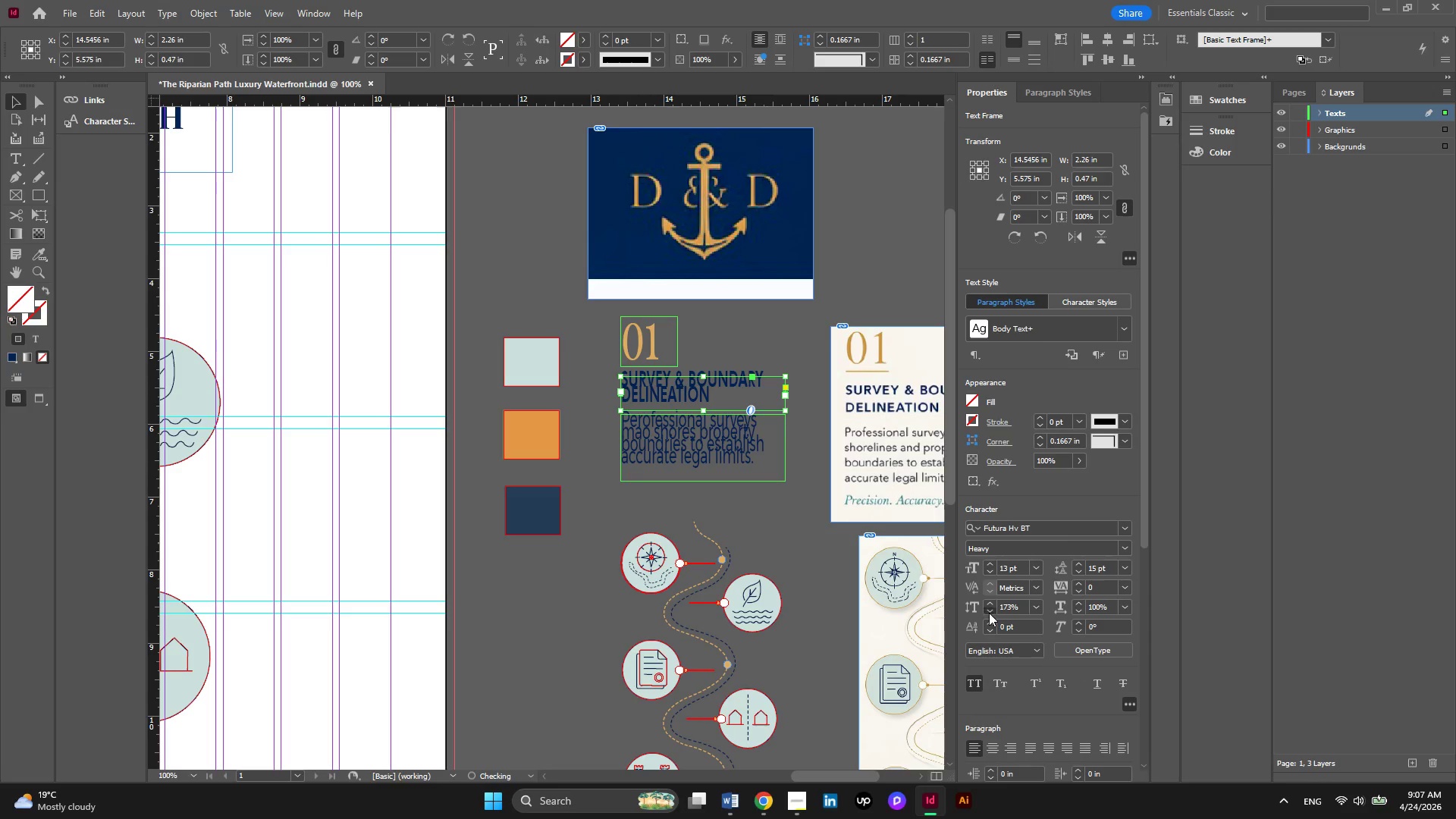 
triple_click([989, 613])
 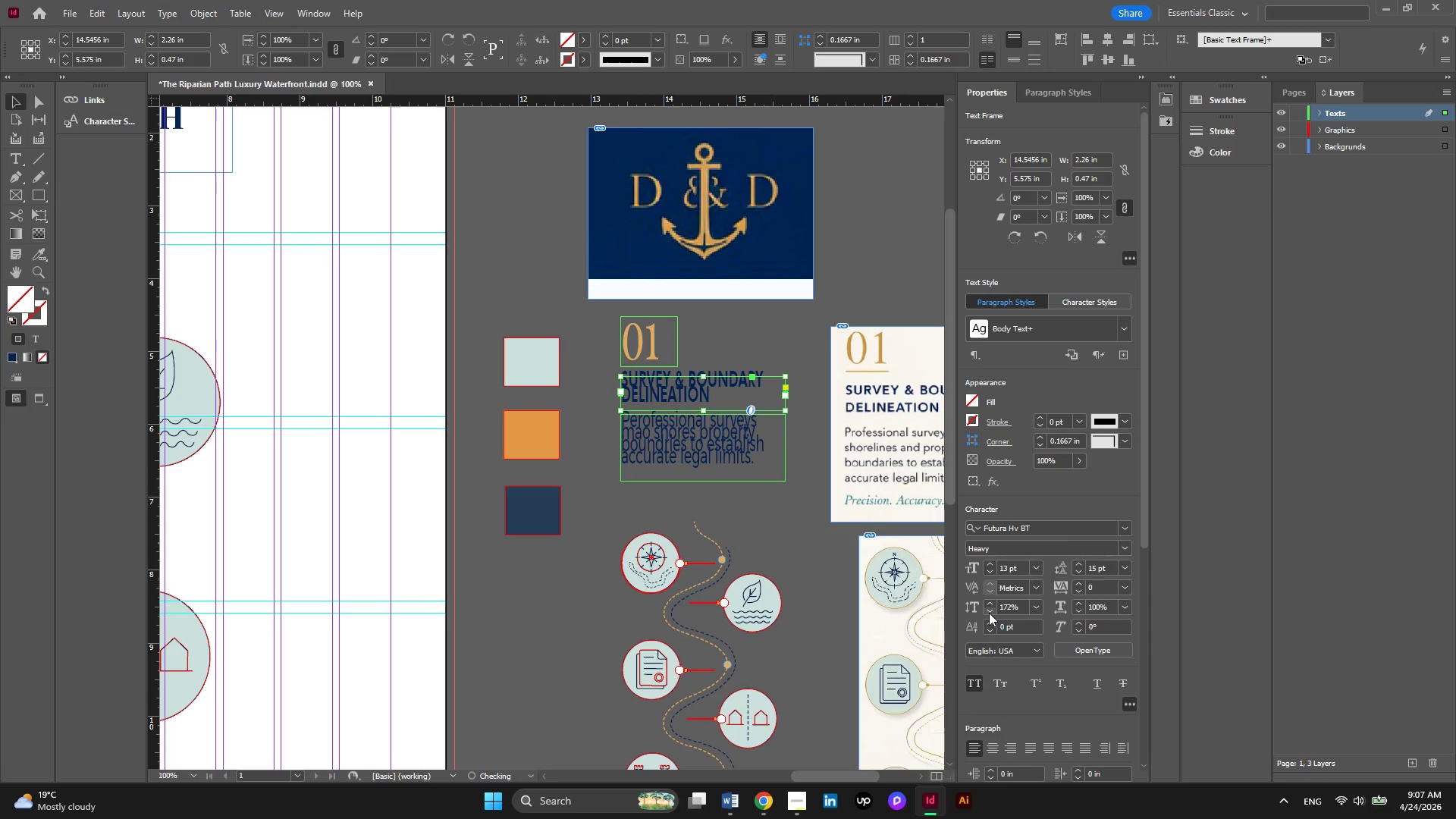 
triple_click([989, 613])
 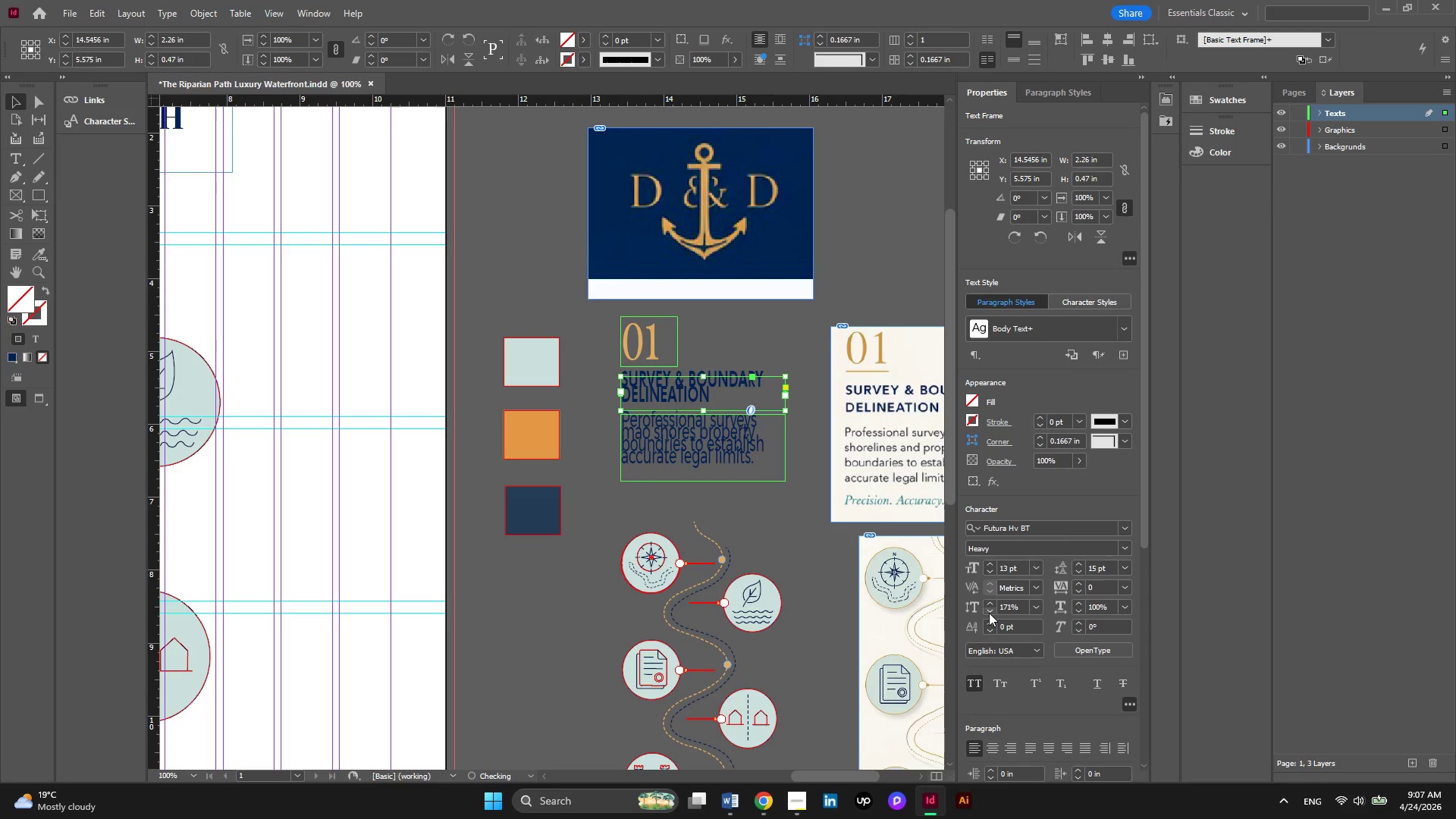 
triple_click([989, 613])
 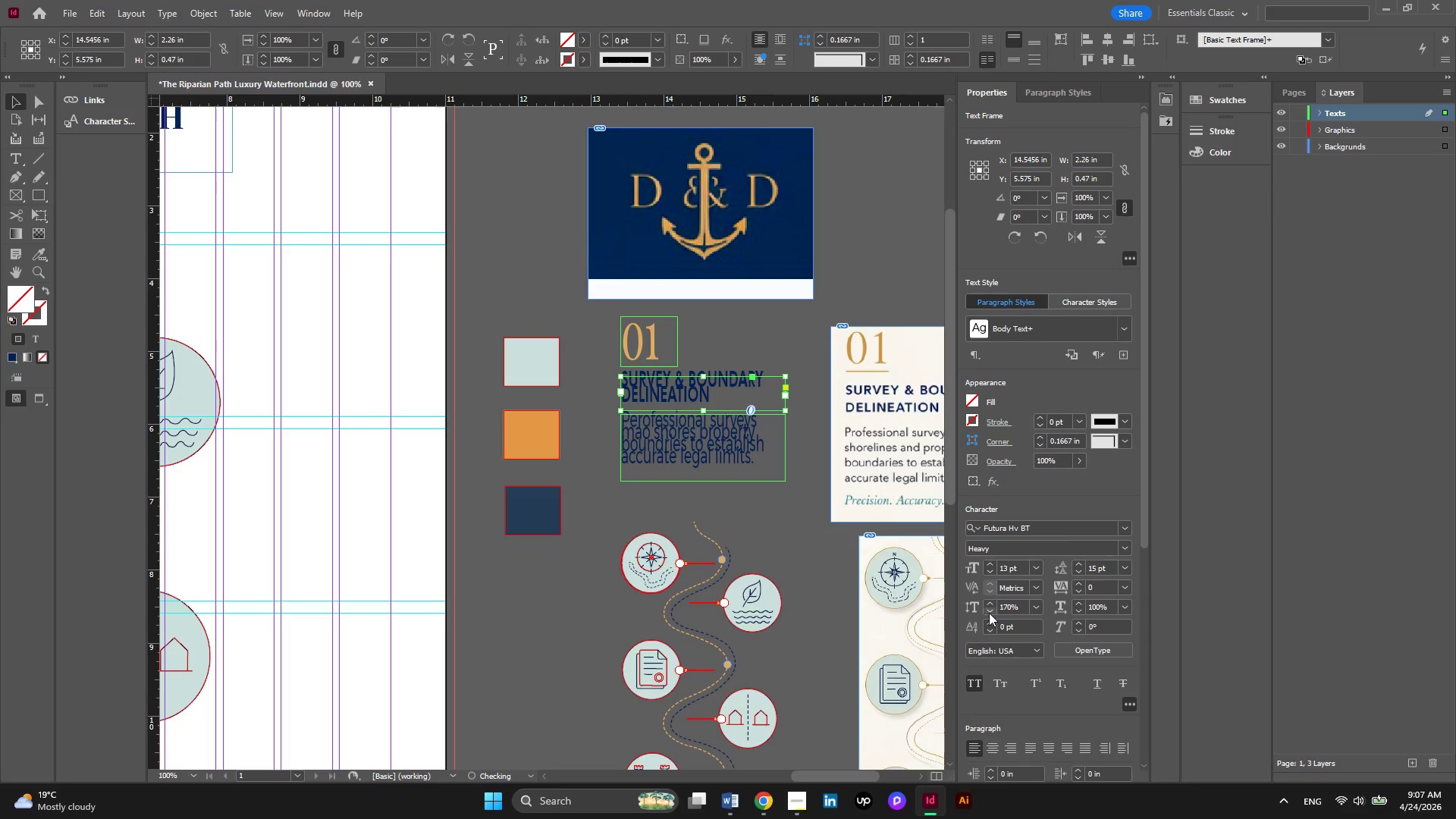 
triple_click([989, 613])
 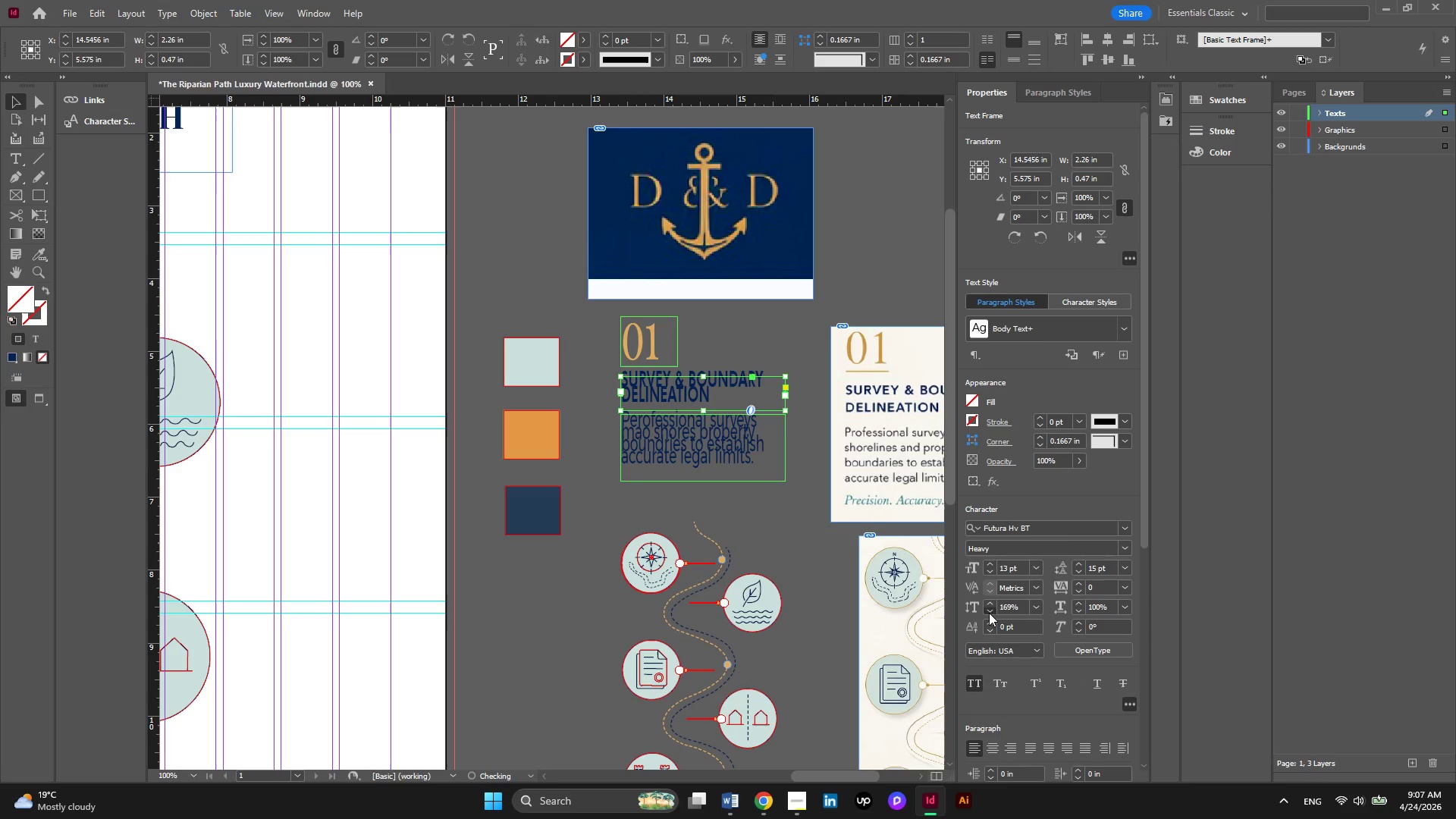 
triple_click([989, 613])
 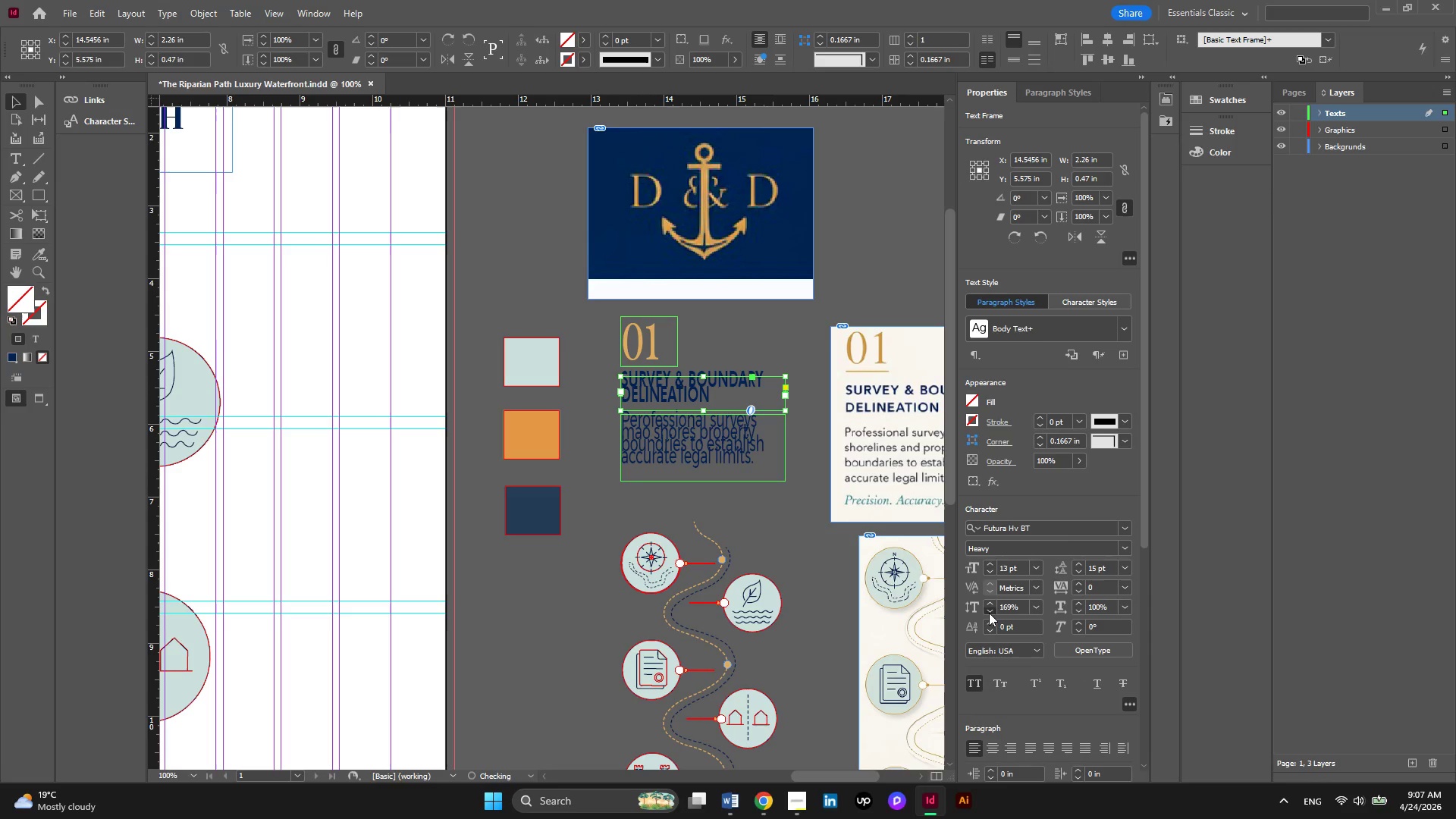 
triple_click([989, 613])
 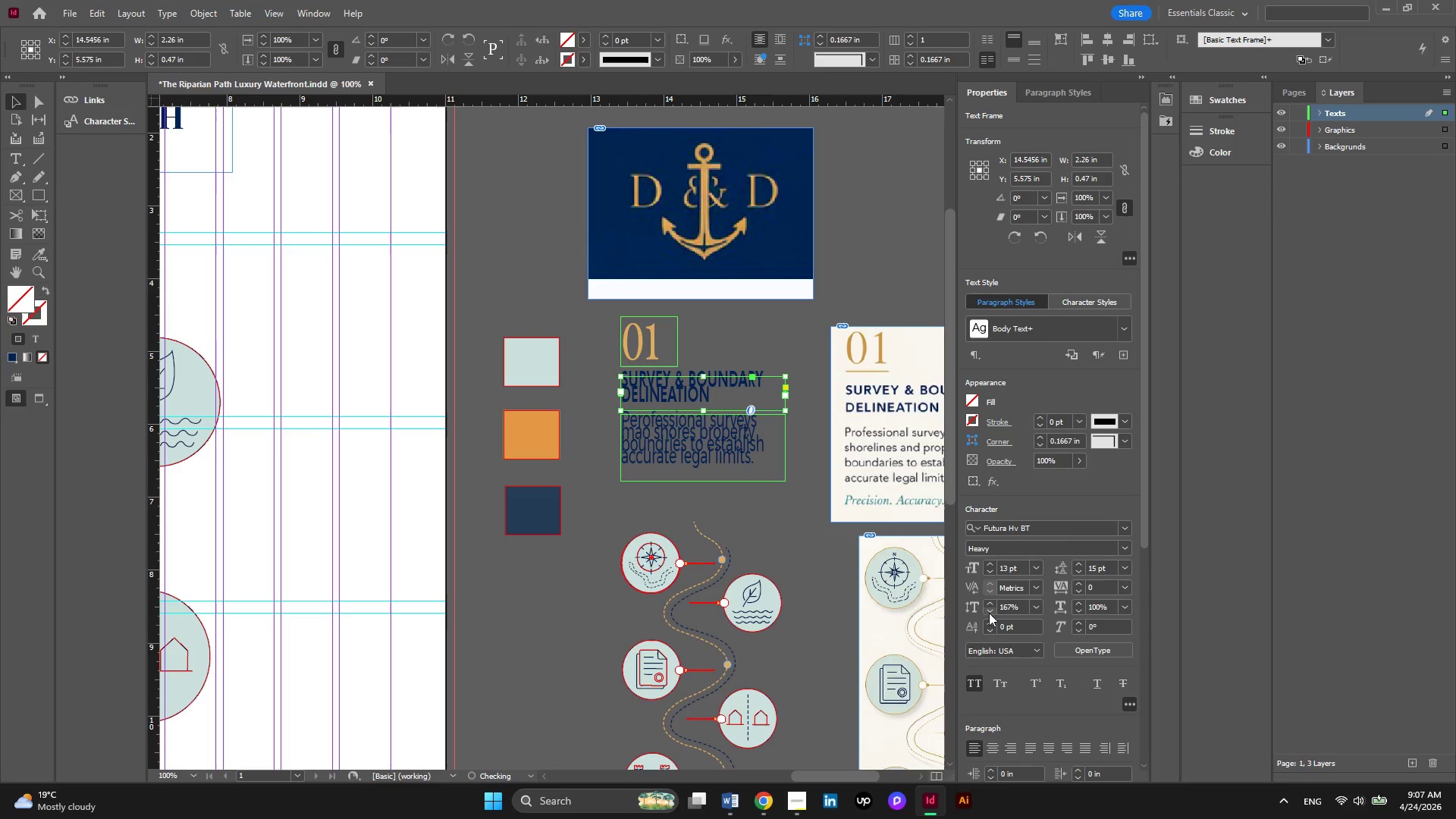 
triple_click([989, 613])
 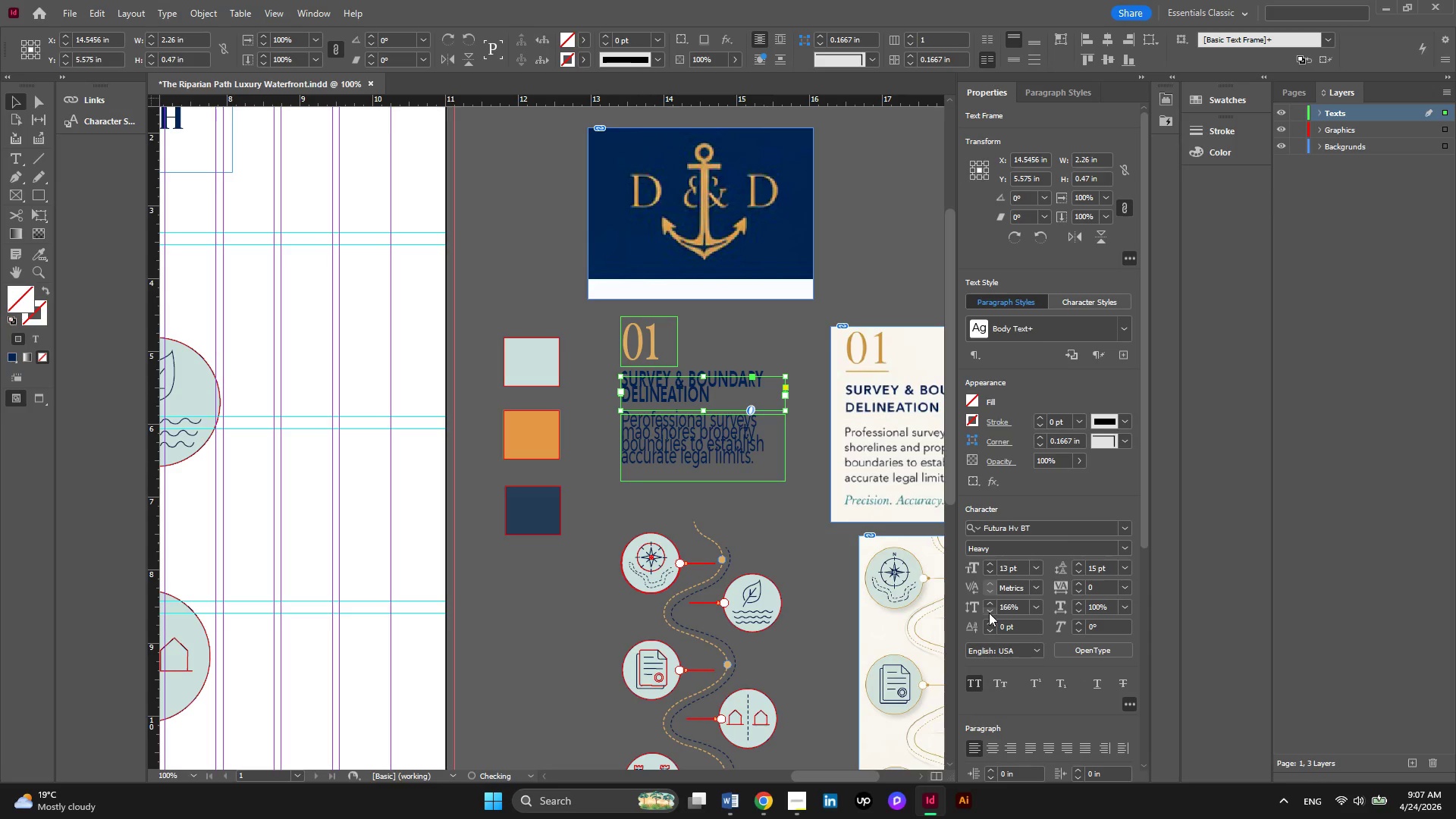 
triple_click([989, 613])
 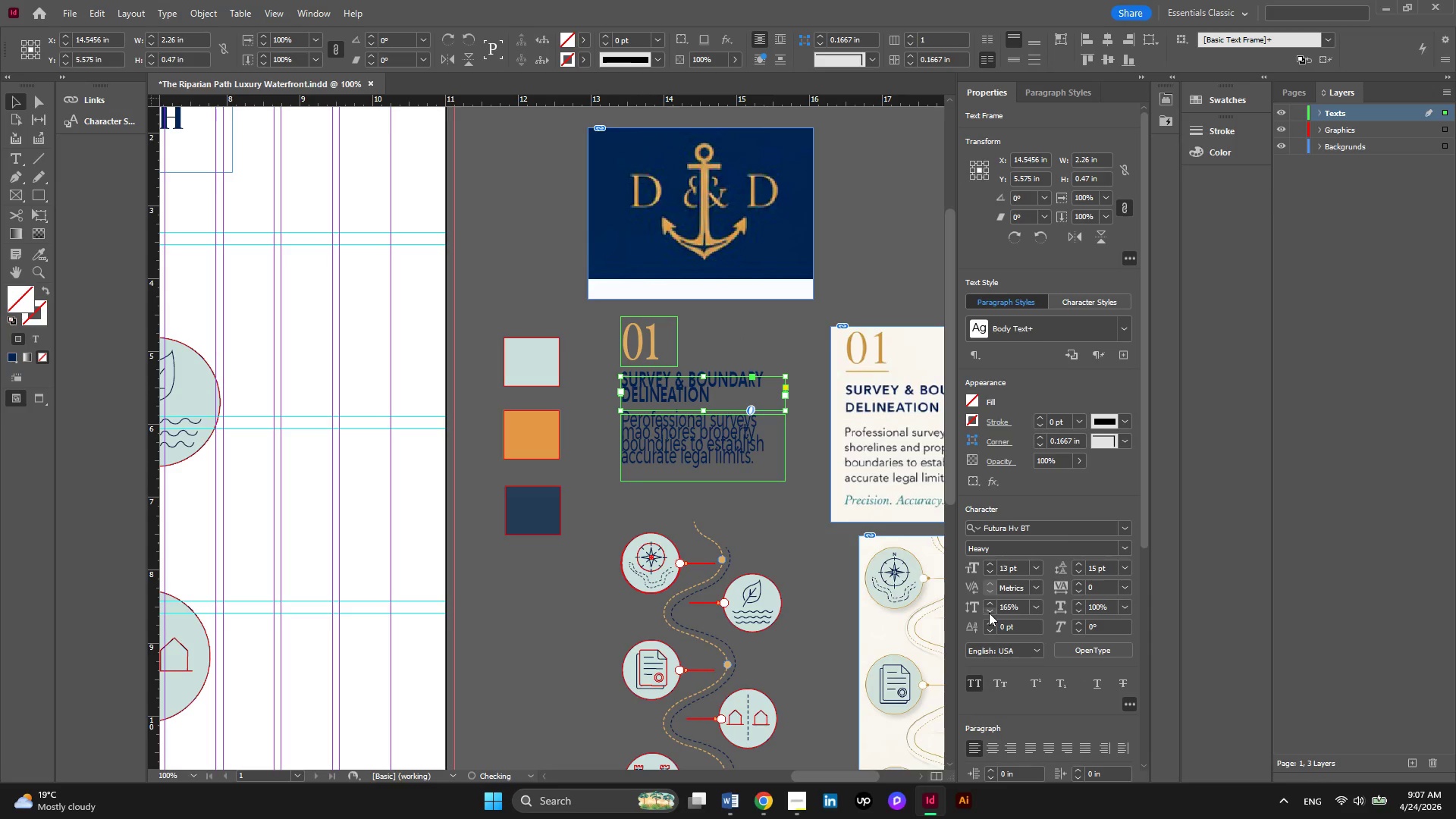 
triple_click([989, 613])
 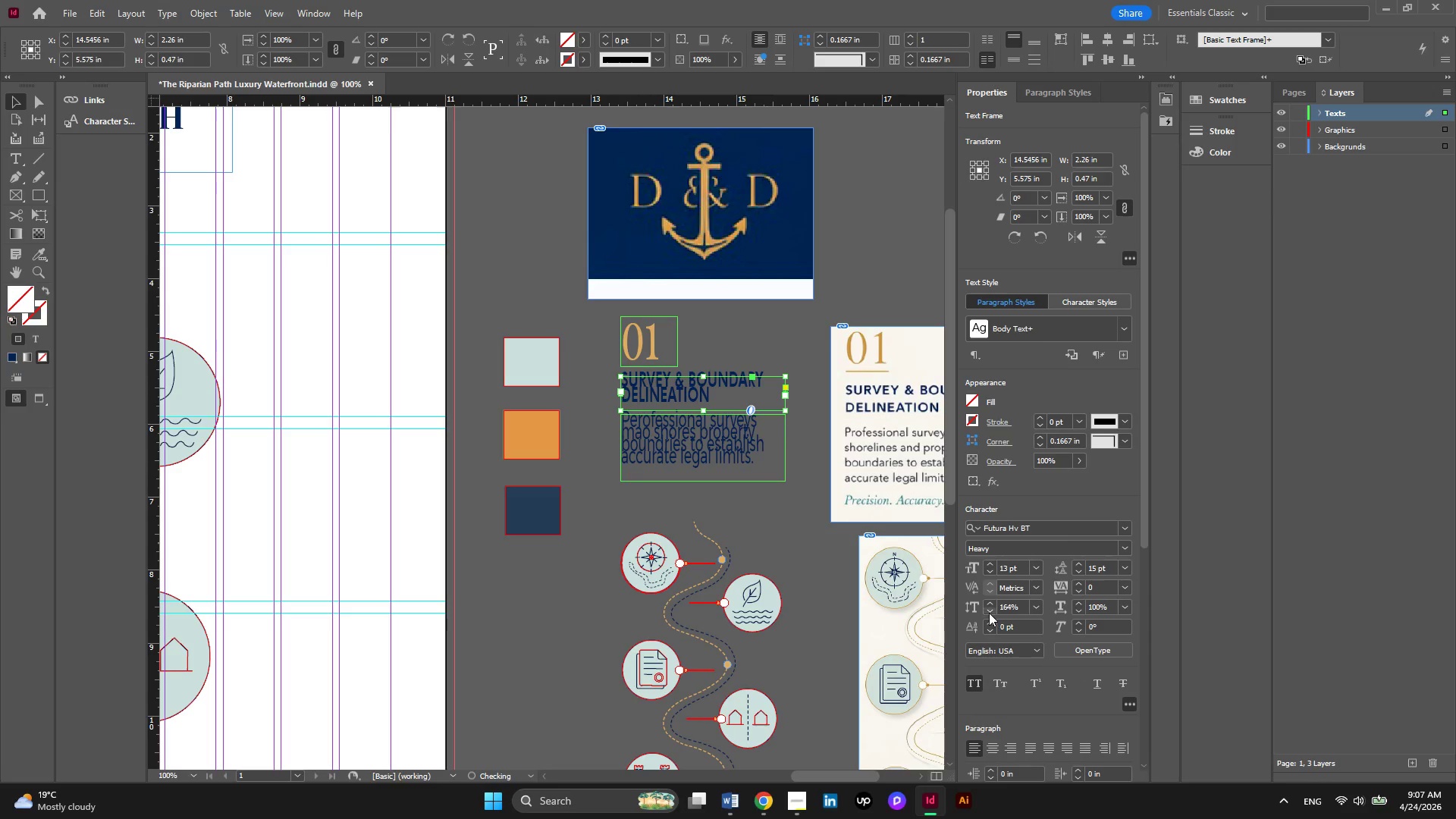 
triple_click([989, 613])
 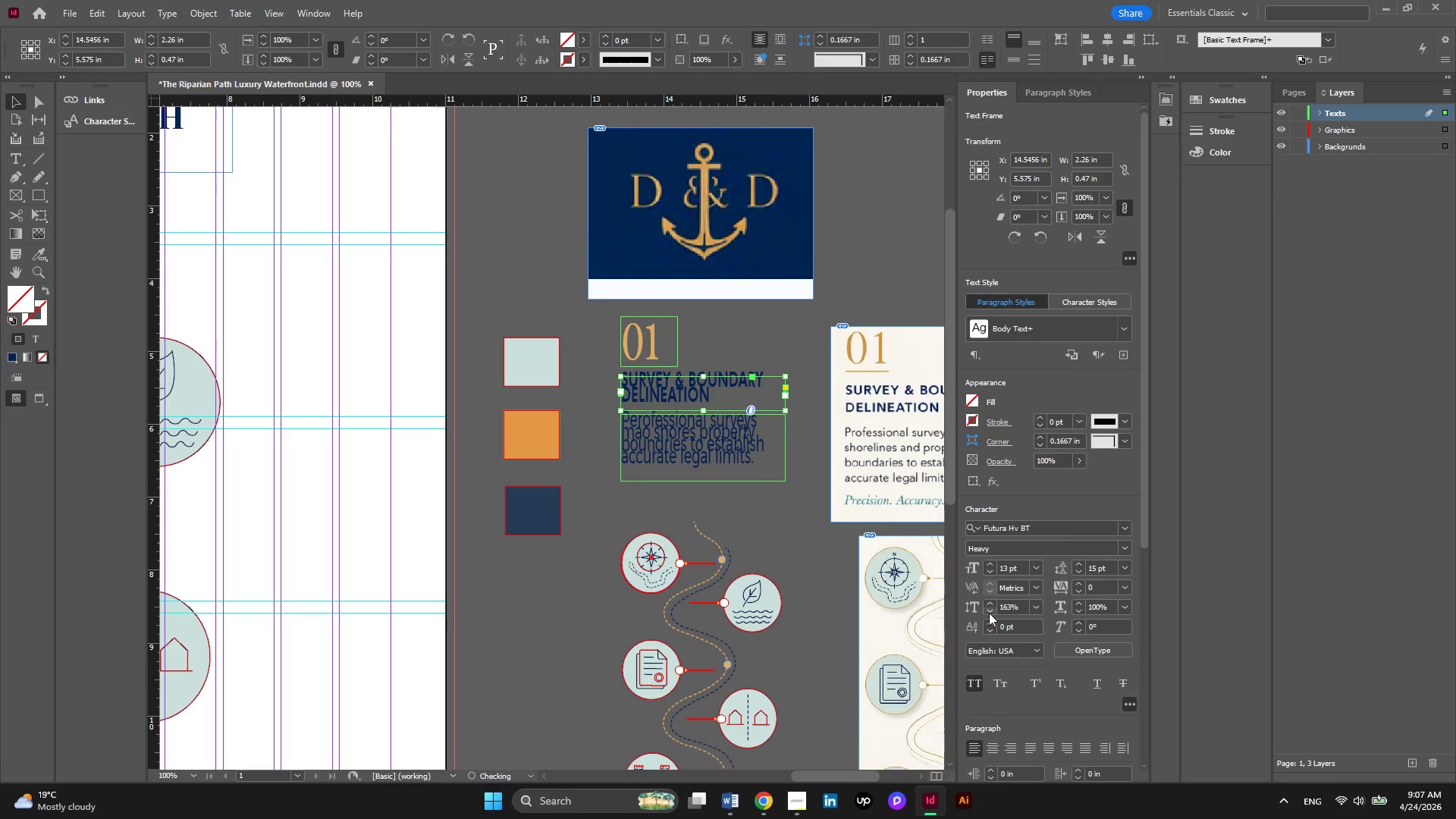 
triple_click([989, 613])
 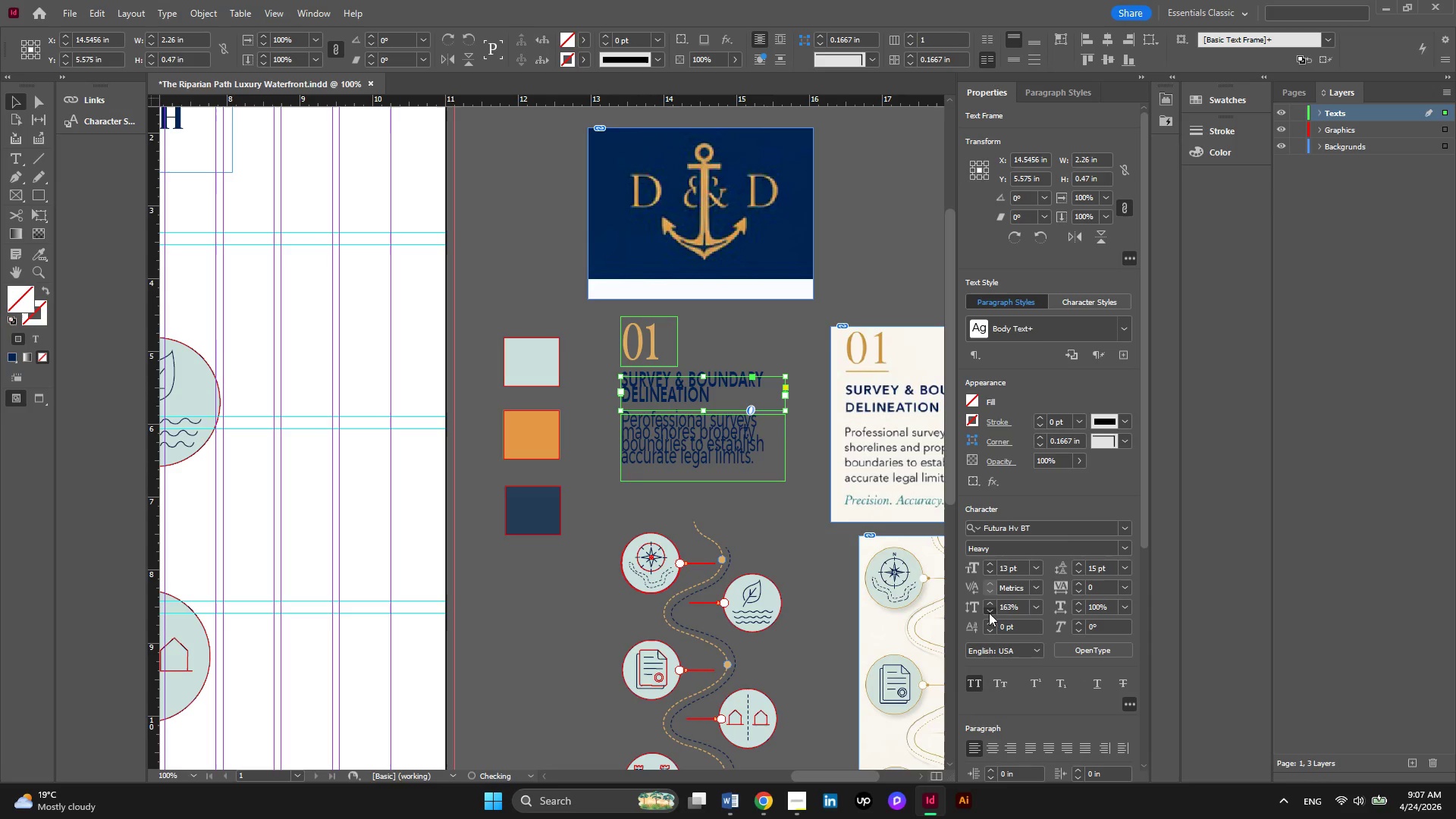 
triple_click([989, 613])
 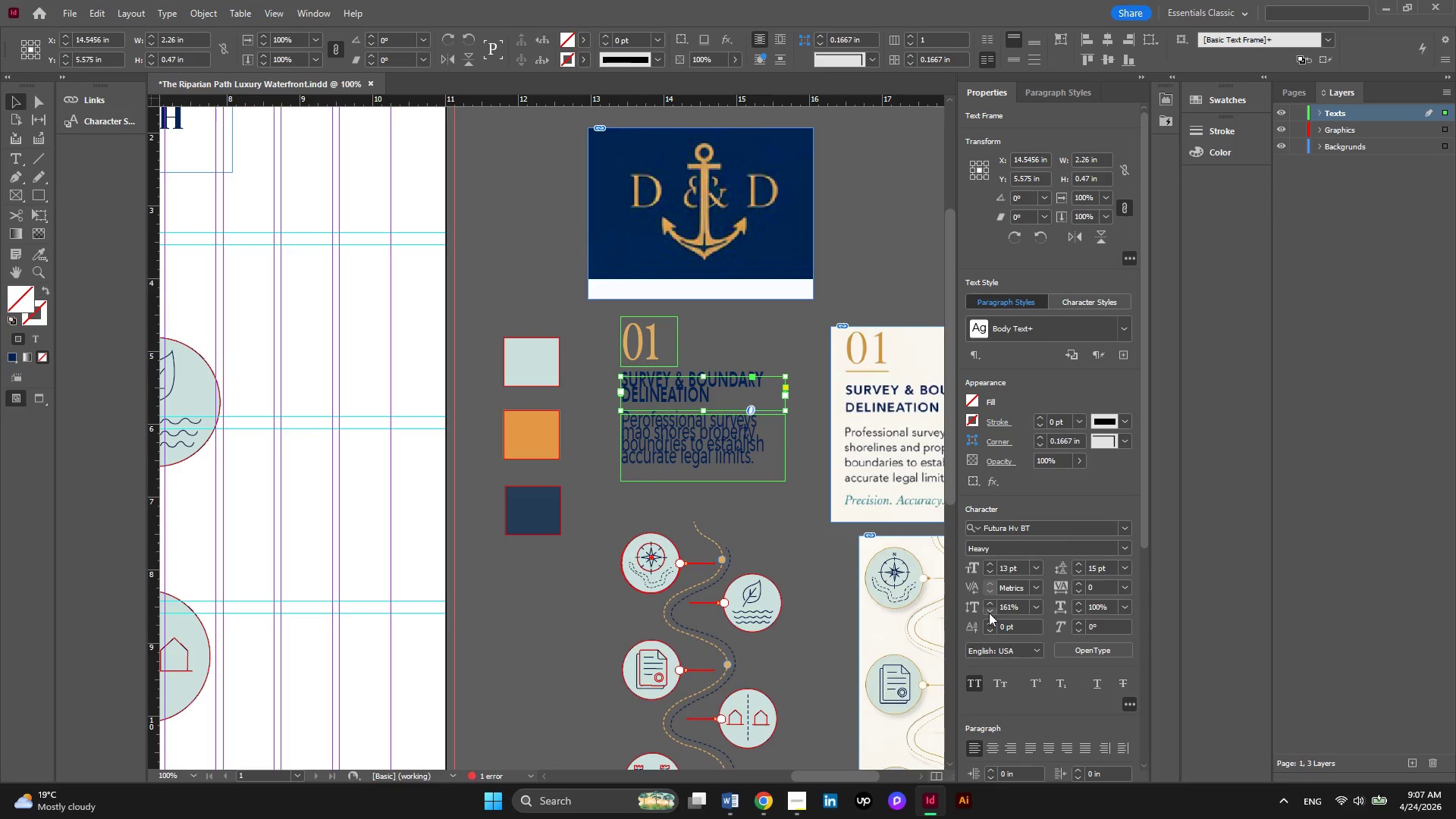 
left_click([989, 613])
 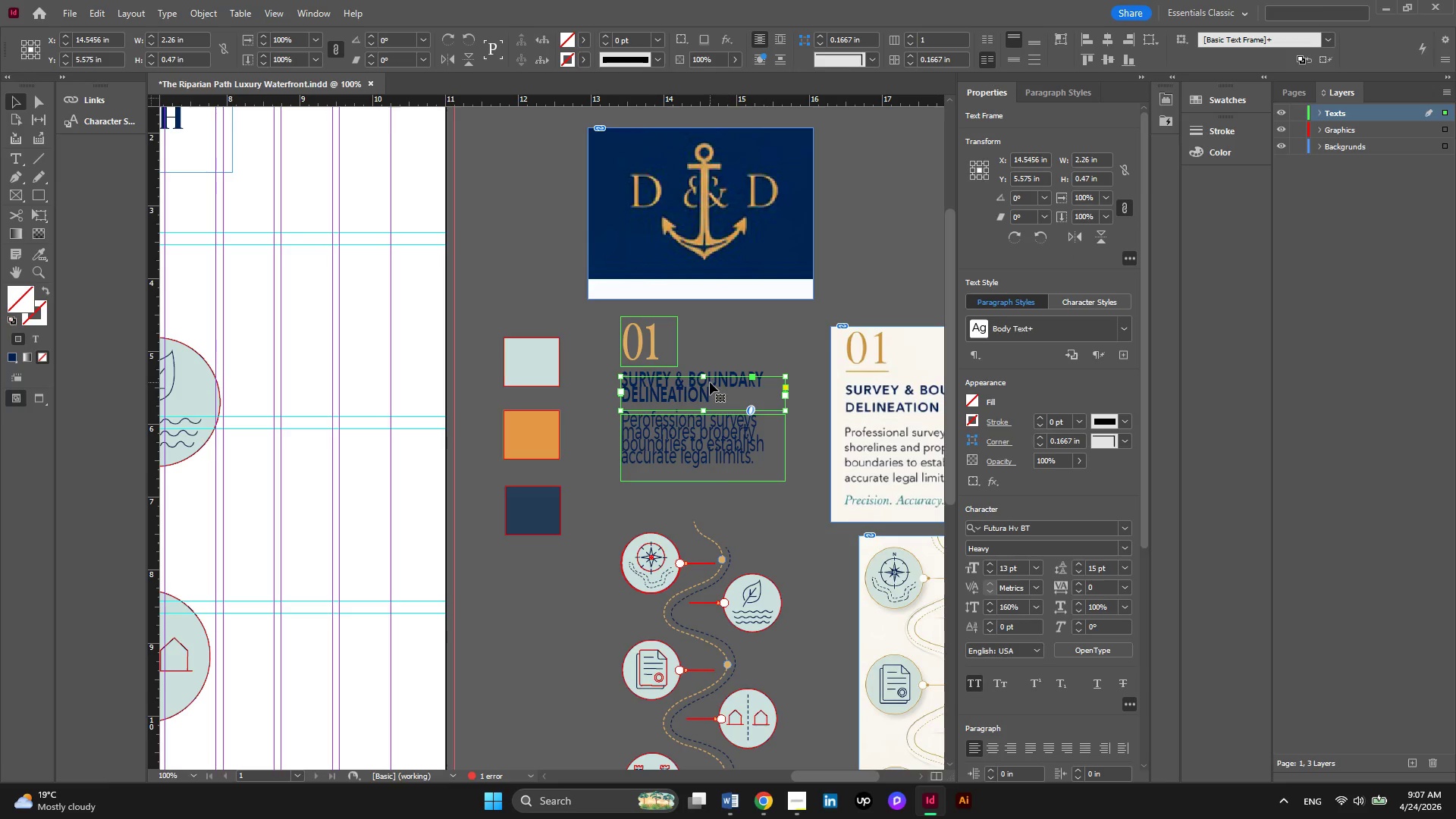 
double_click([709, 382])
 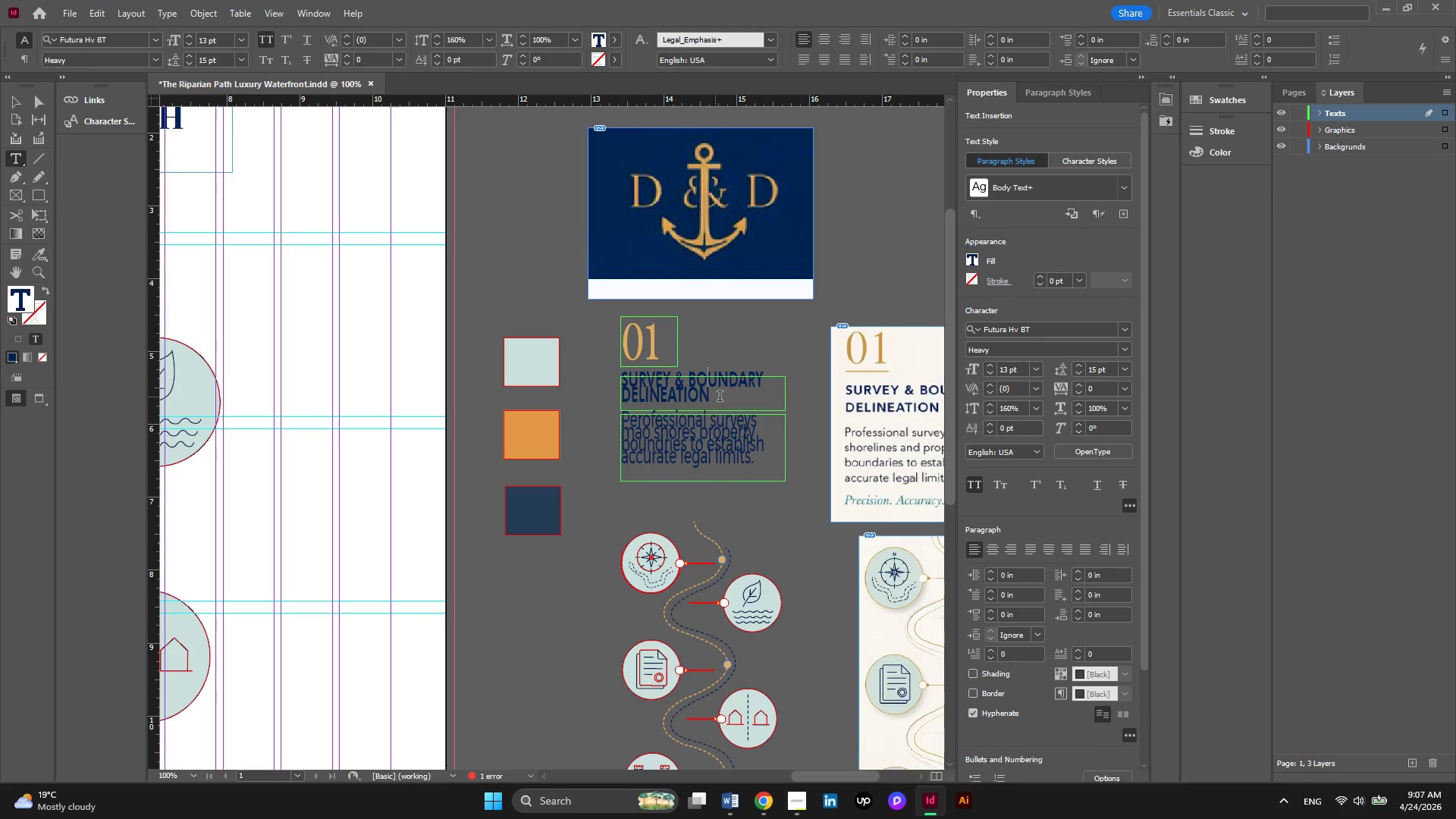 
left_click_drag(start_coordinate=[720, 397], to_coordinate=[617, 374])
 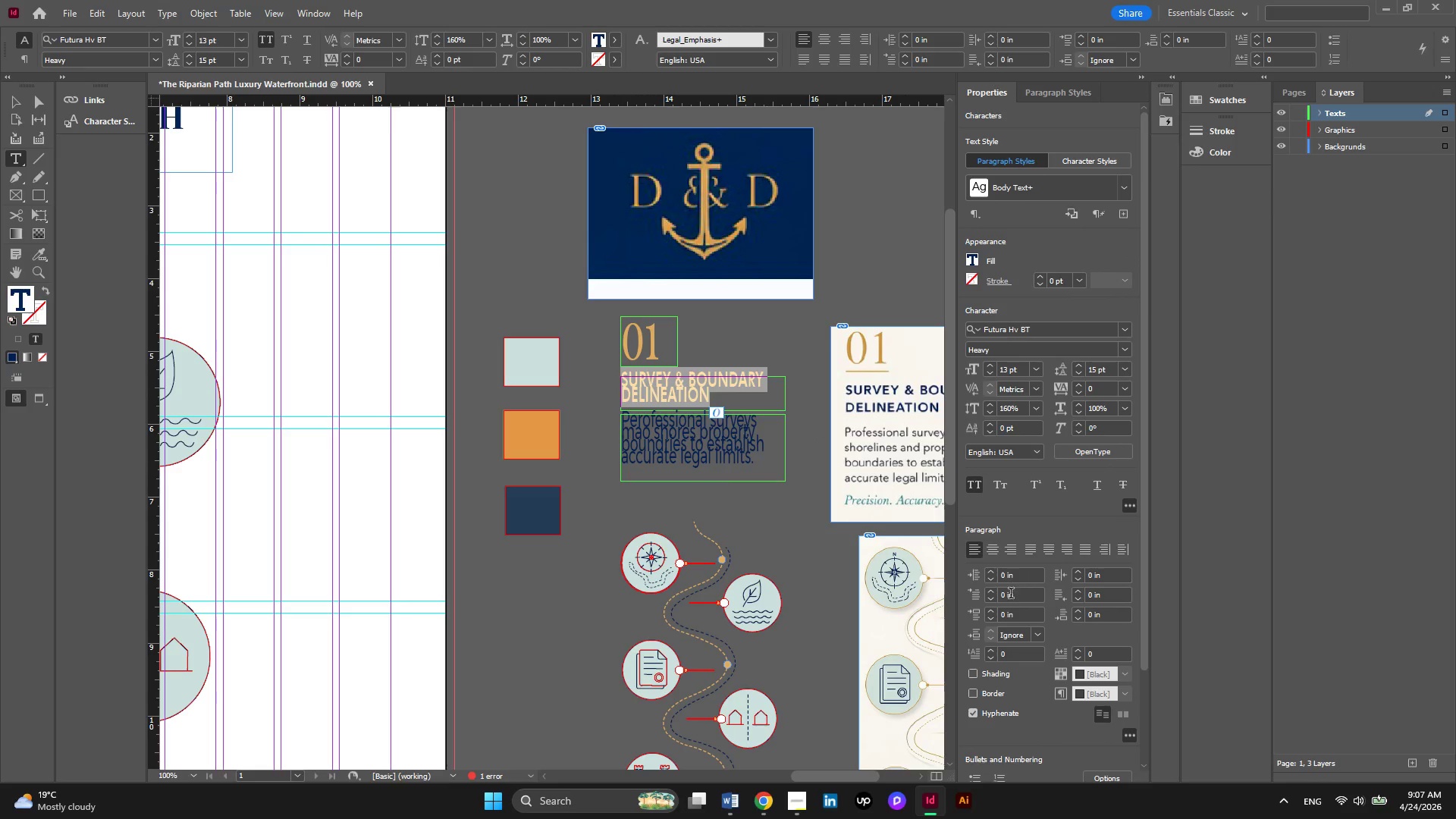 
scroll: coordinate [1037, 519], scroll_direction: down, amount: 1.0
 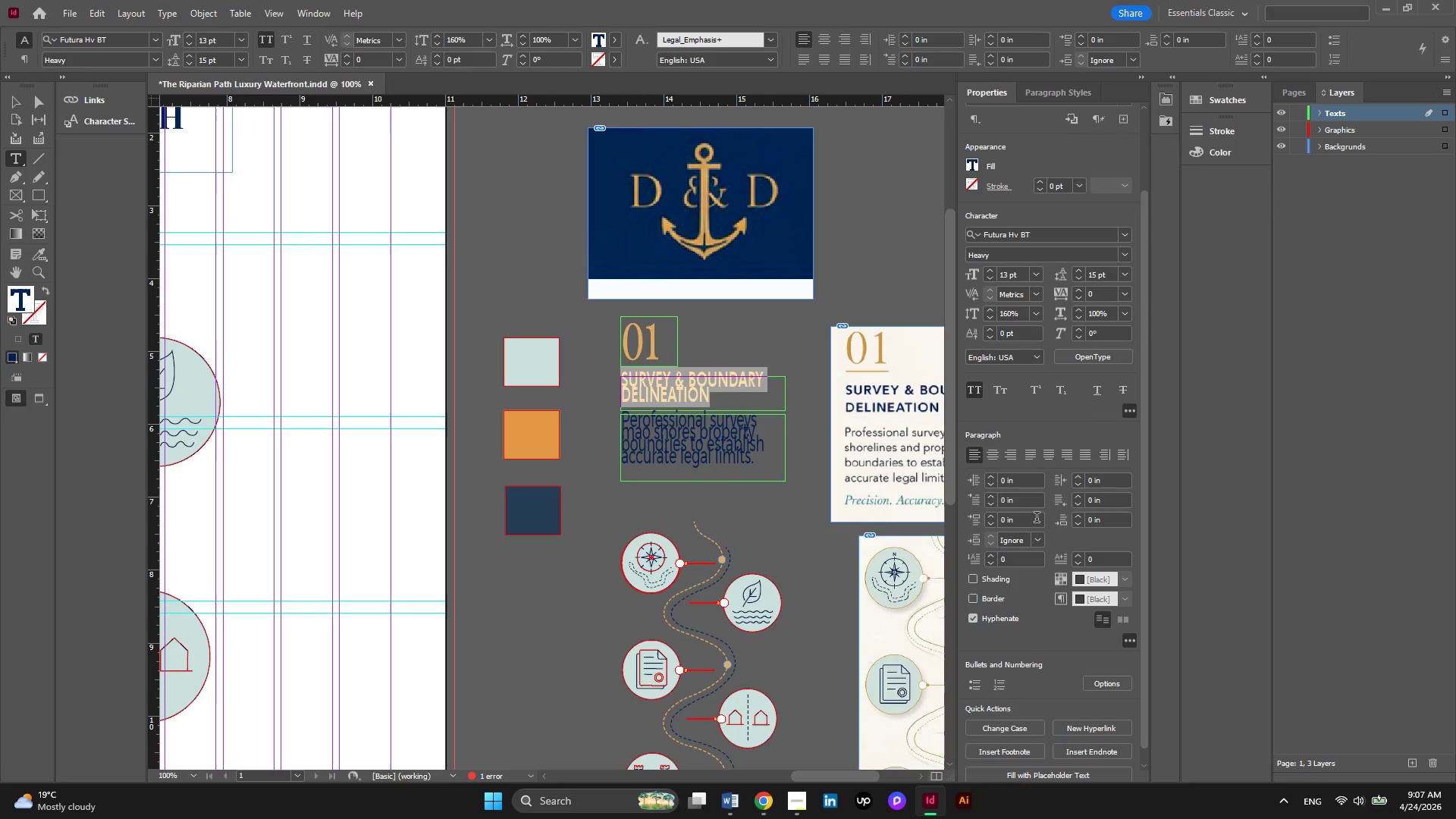 
scroll: coordinate [1037, 519], scroll_direction: up, amount: 1.0
 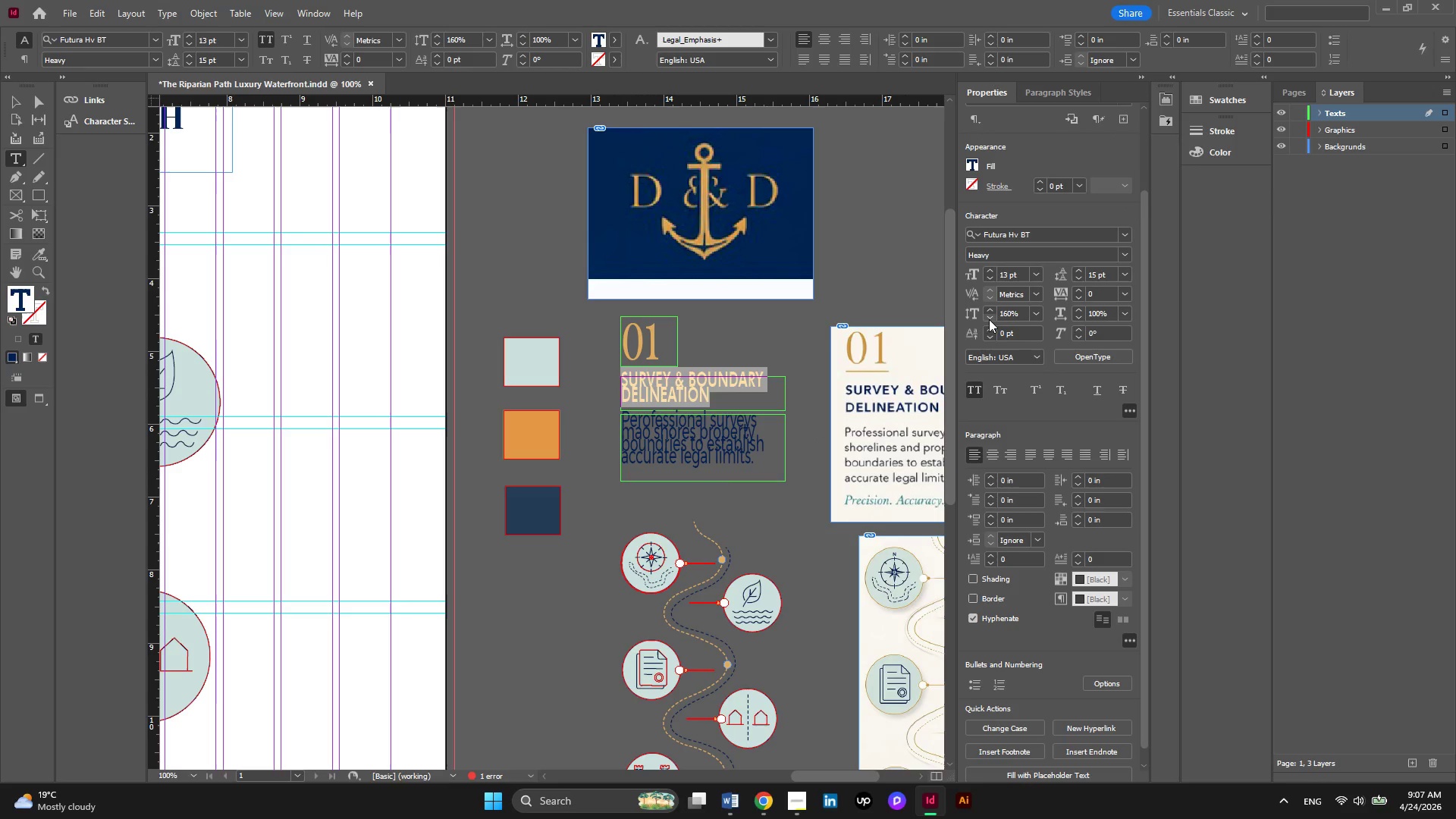 
double_click([989, 318])
 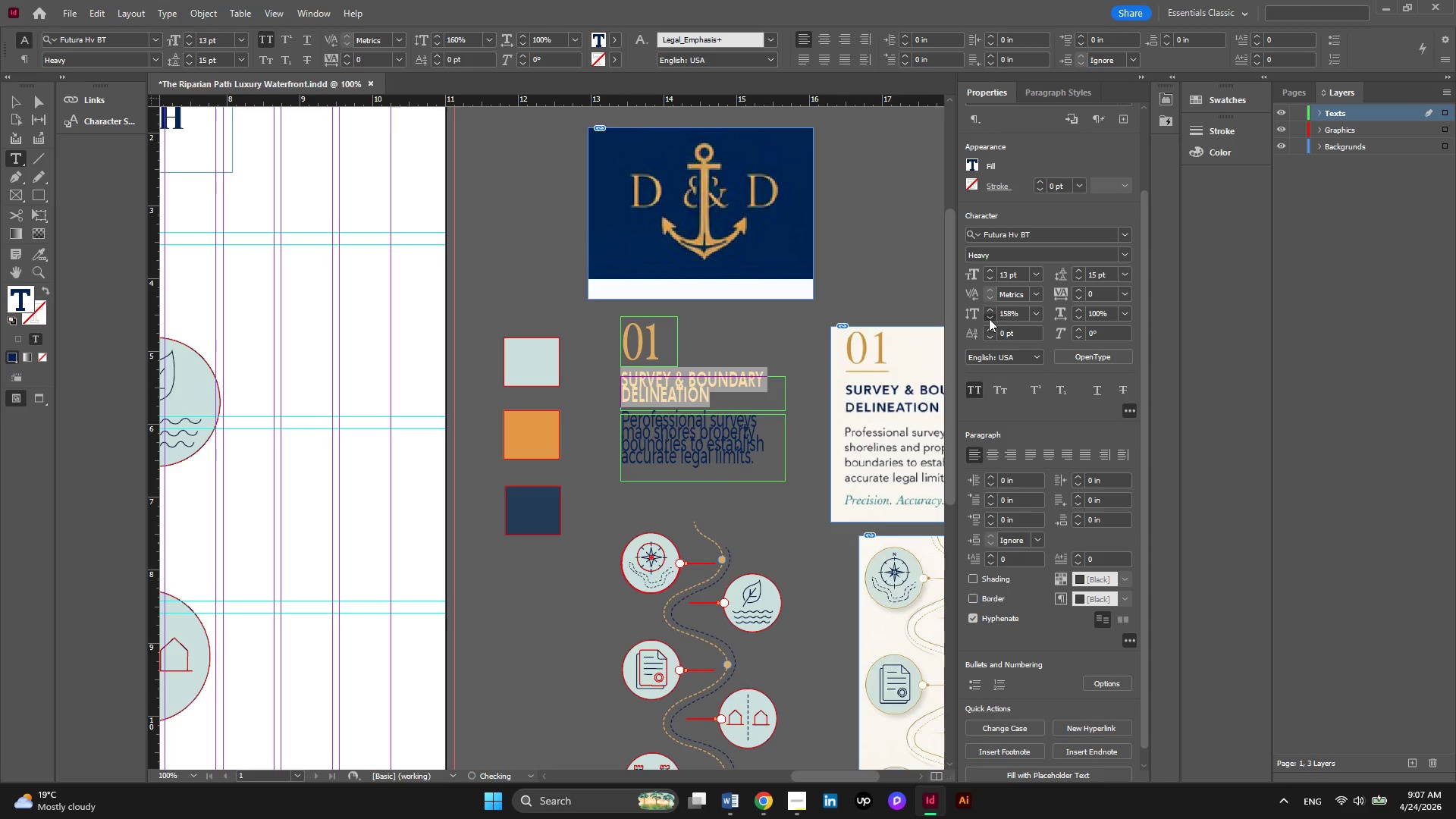 
triple_click([989, 318])
 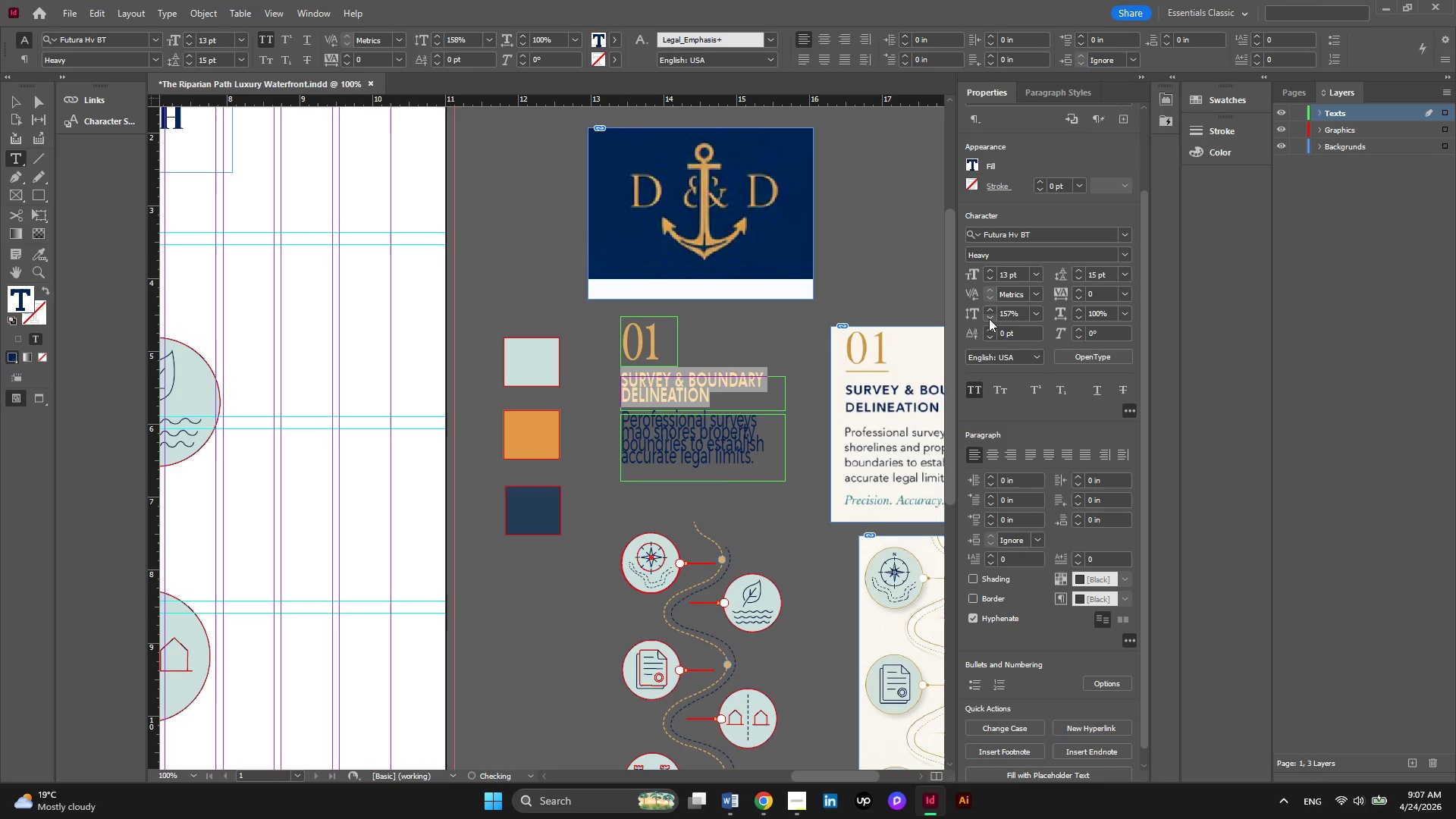 
triple_click([989, 318])
 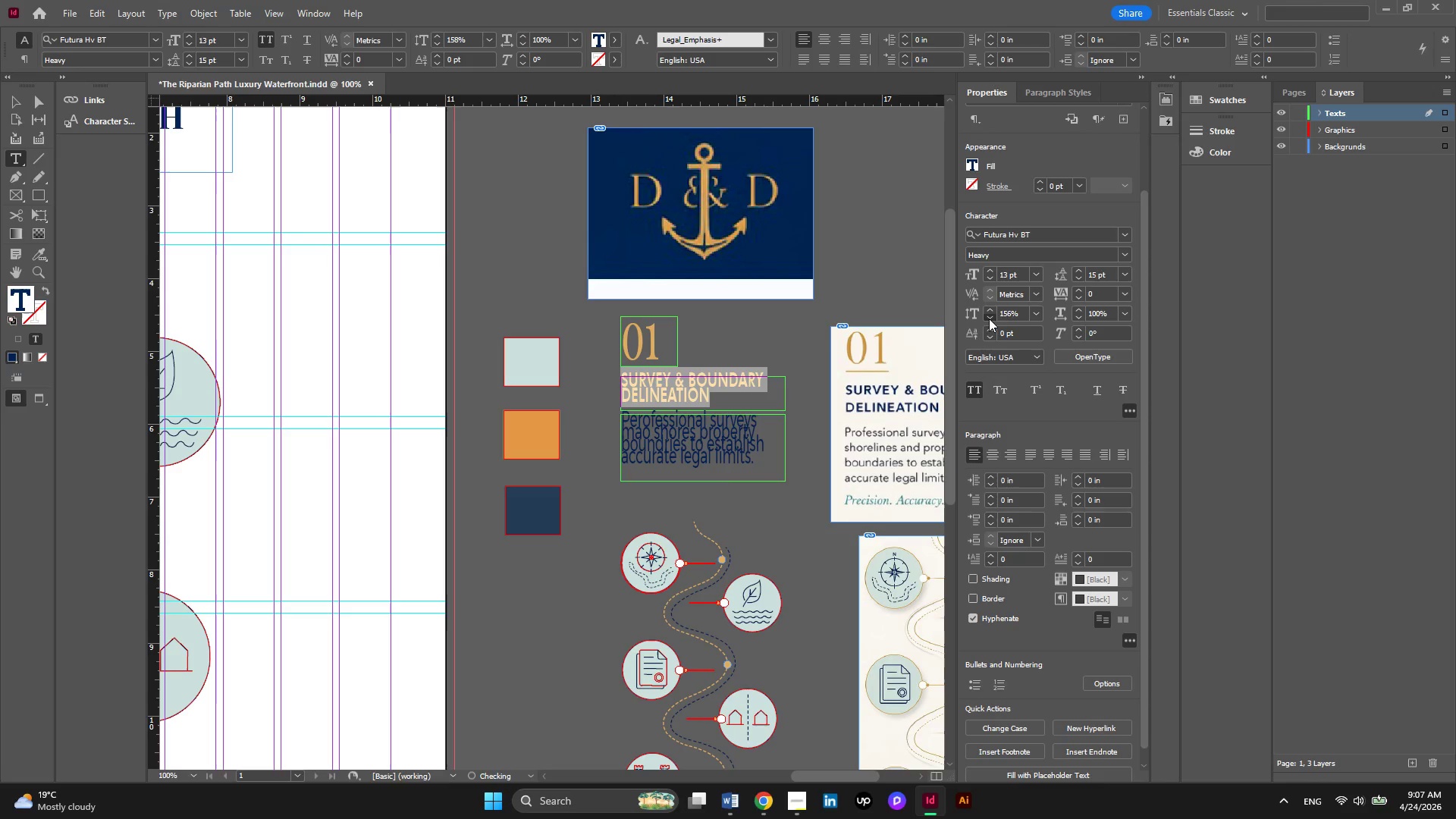 
triple_click([989, 318])
 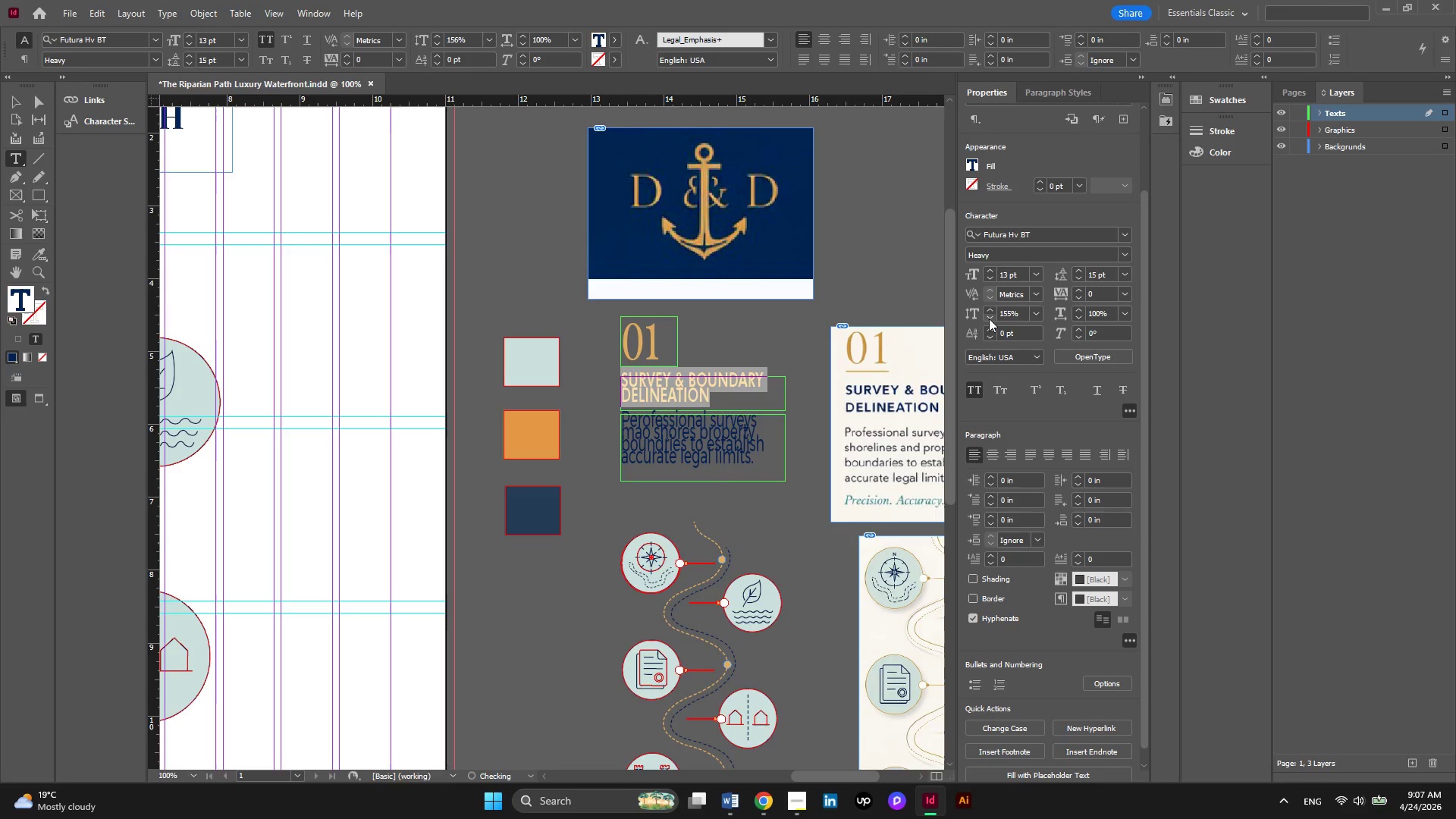 
triple_click([989, 318])
 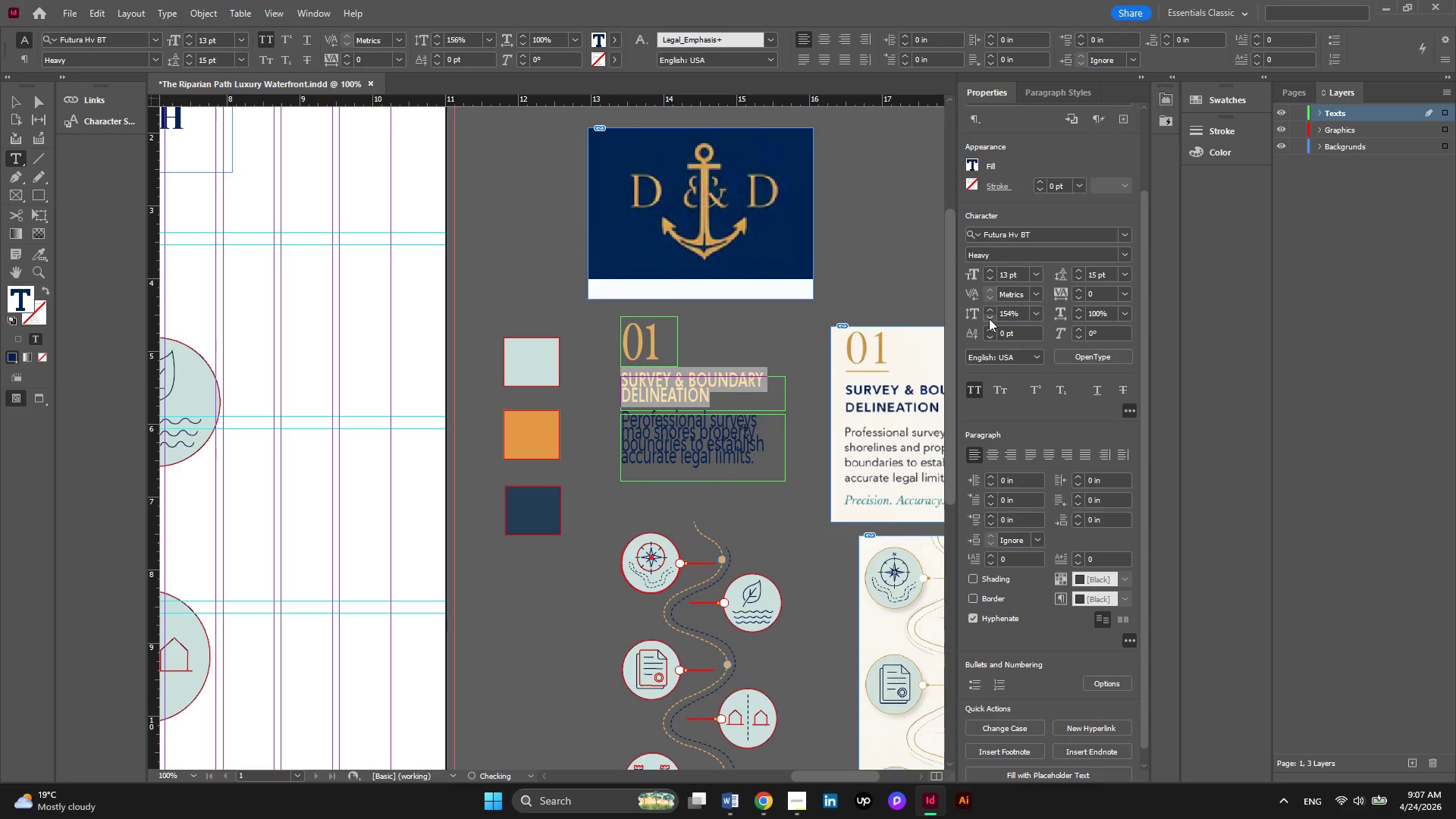 
triple_click([989, 318])
 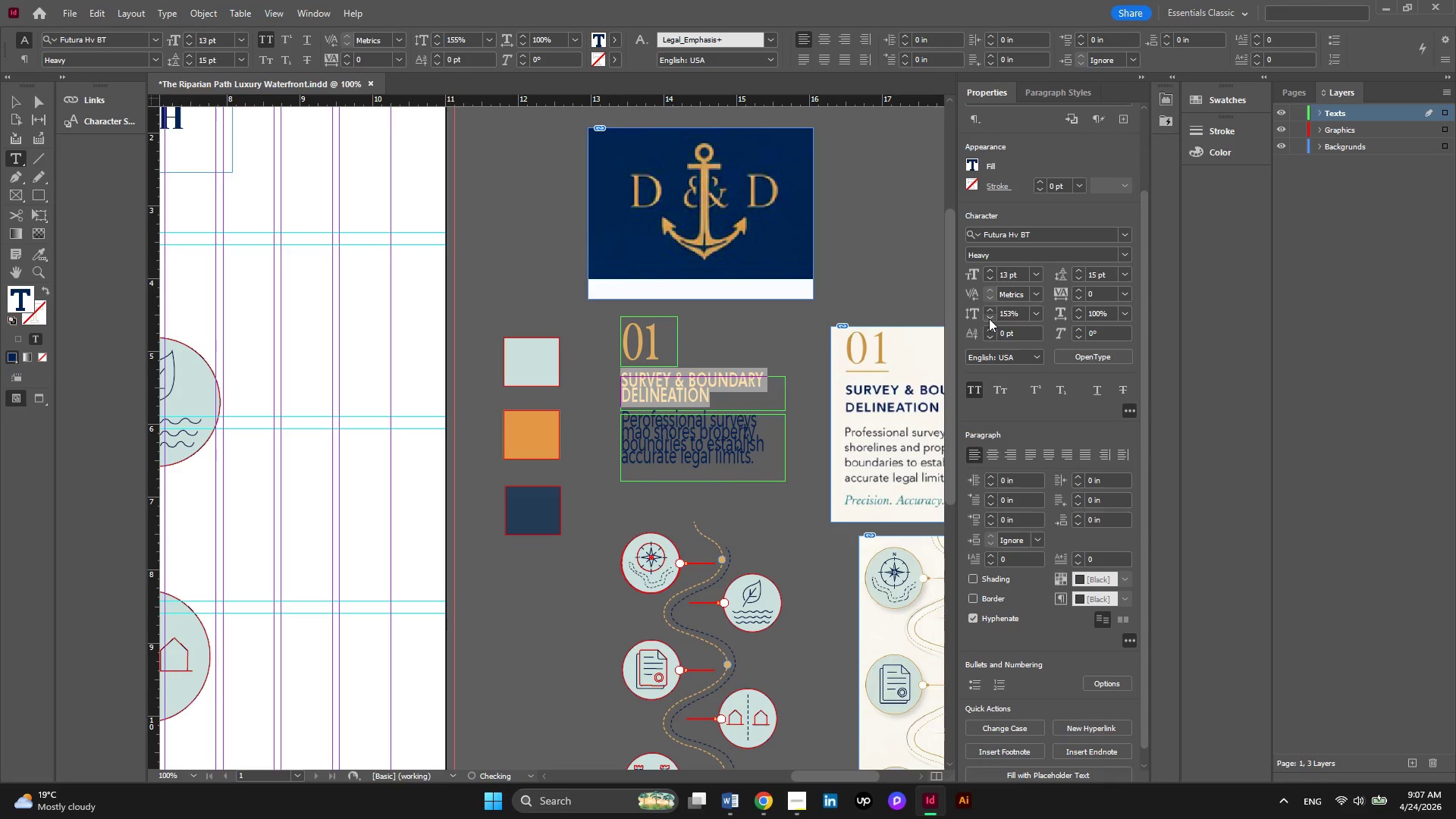 
triple_click([989, 318])
 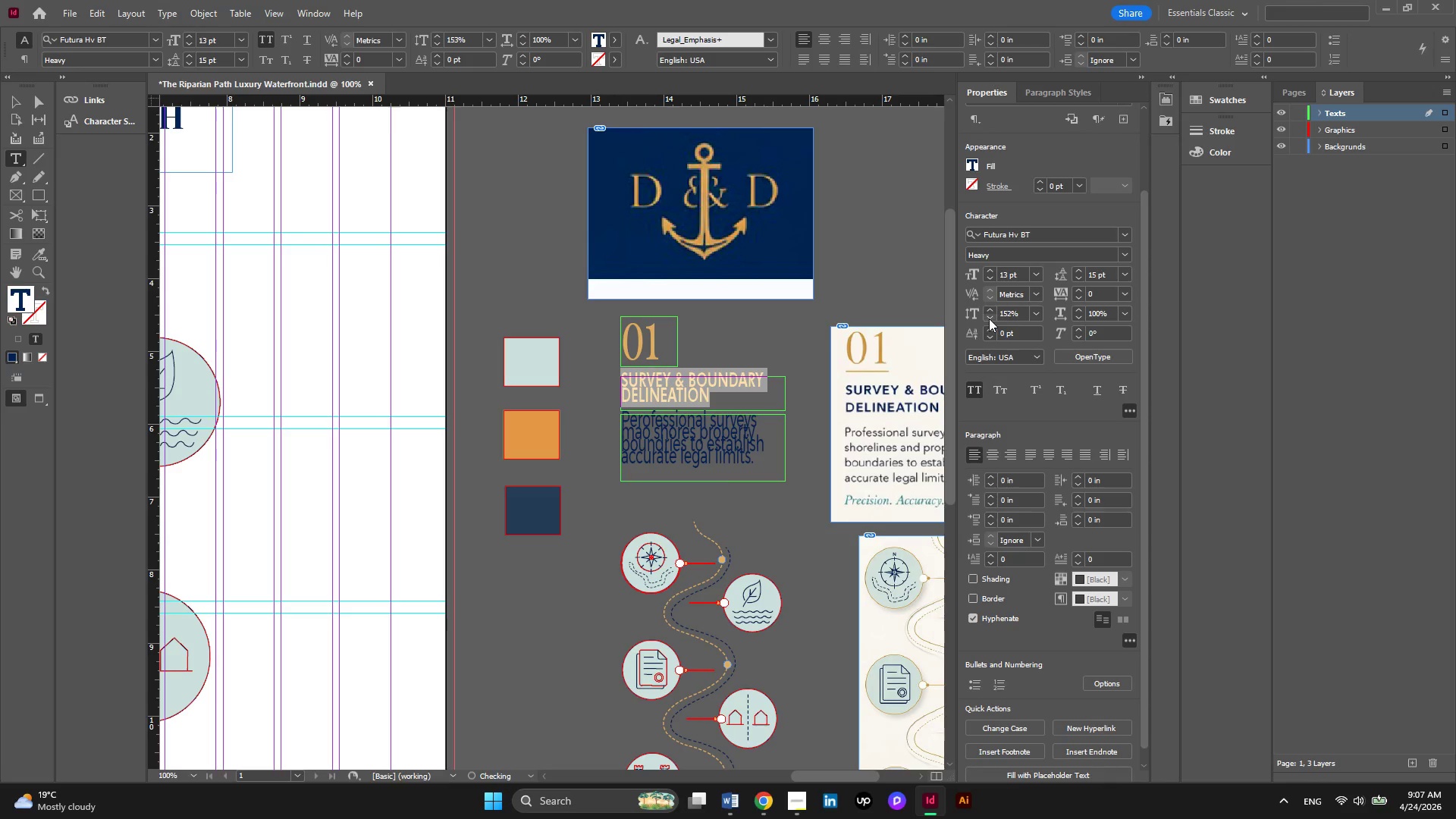 
triple_click([989, 318])
 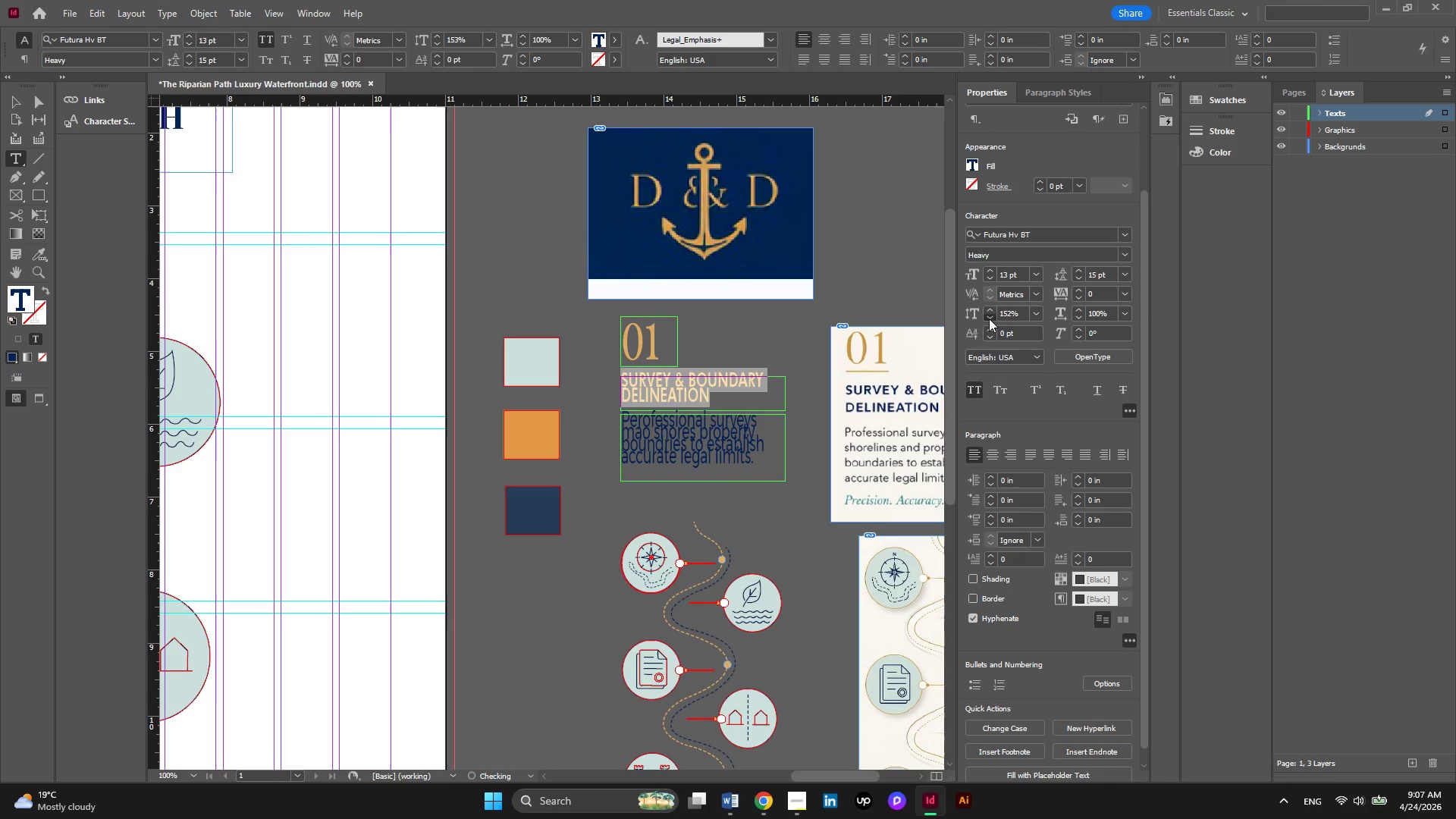 
triple_click([989, 318])
 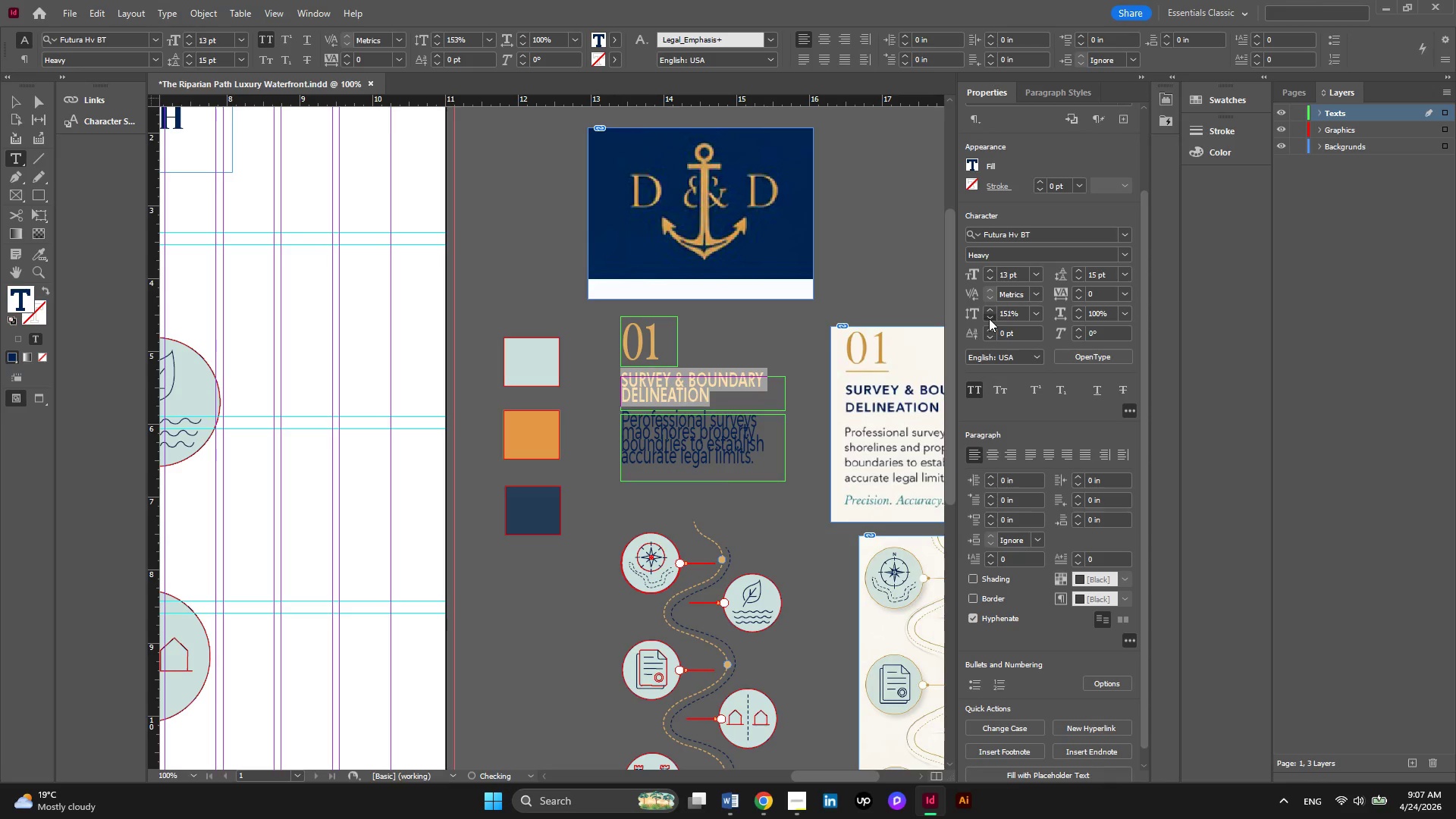 
triple_click([989, 318])
 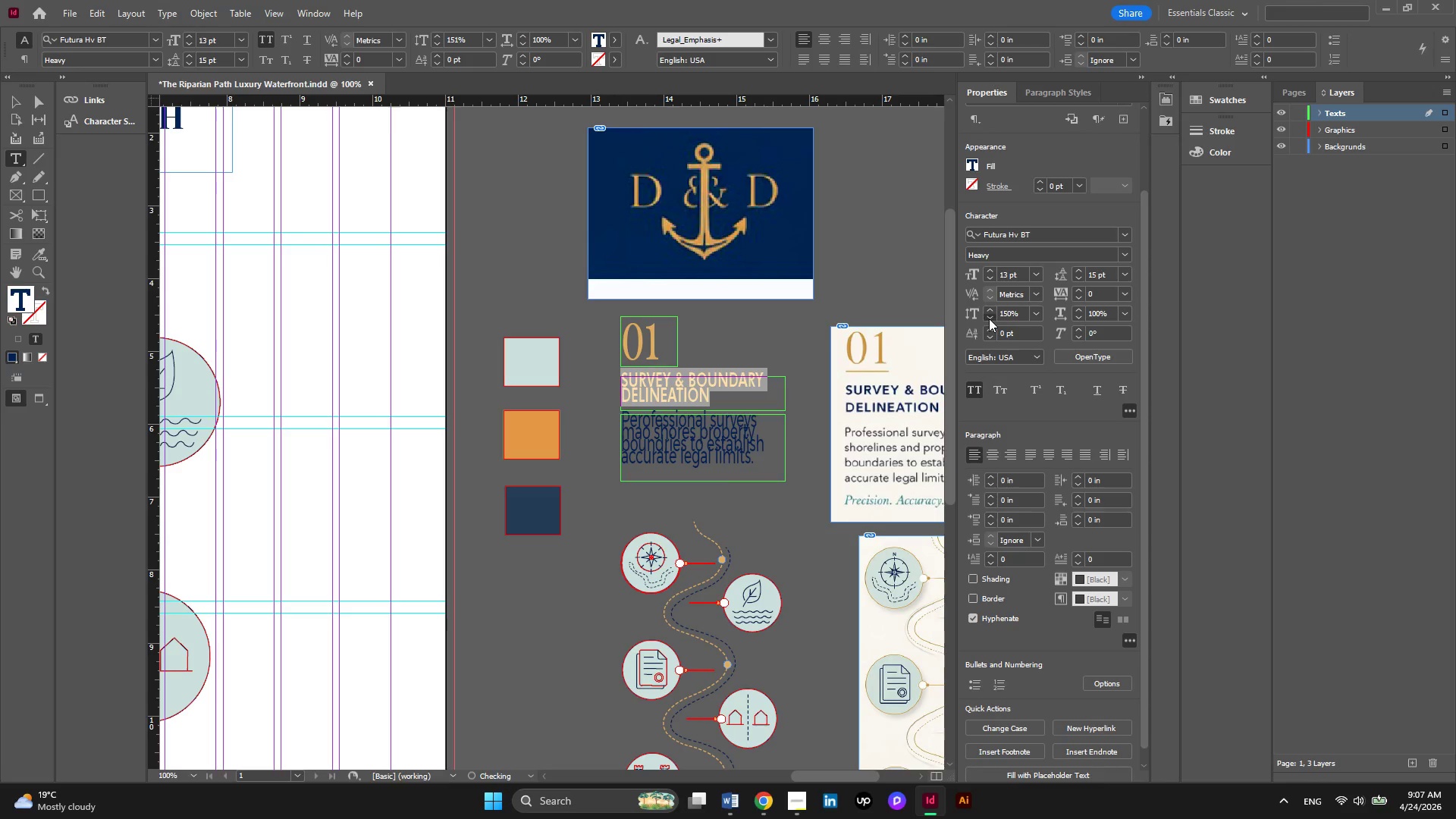 
triple_click([989, 318])
 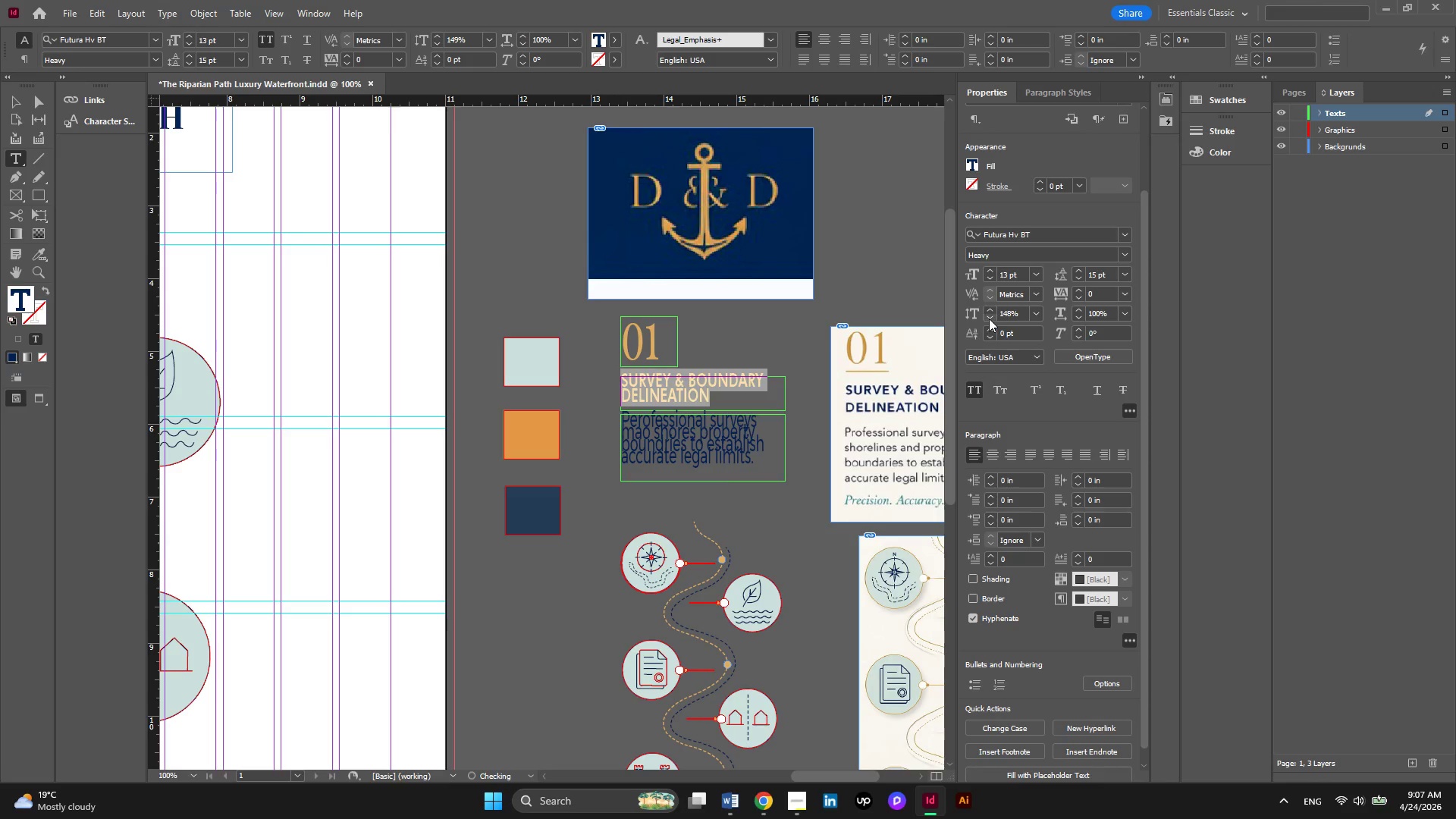 
triple_click([989, 318])
 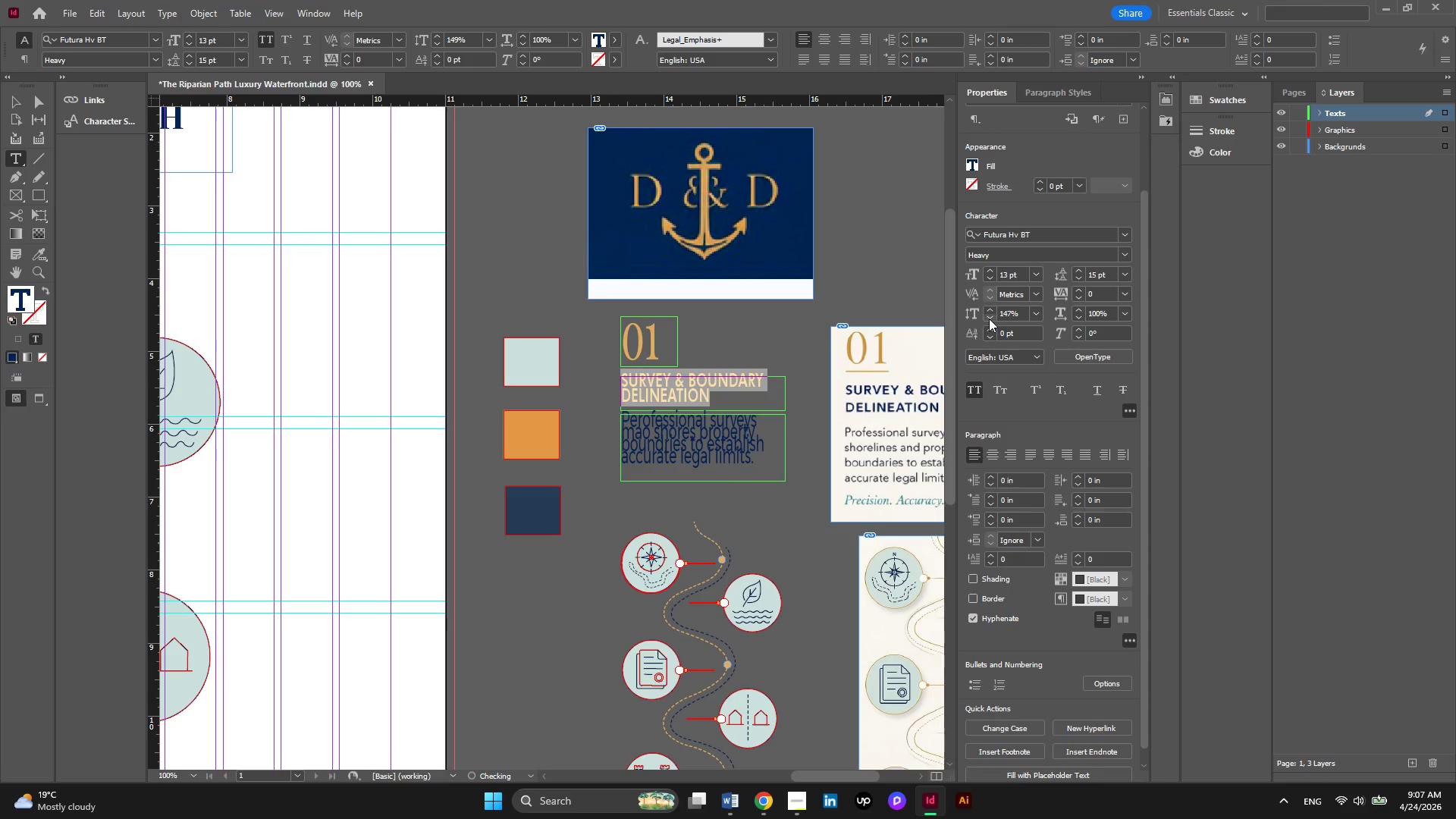 
triple_click([989, 318])
 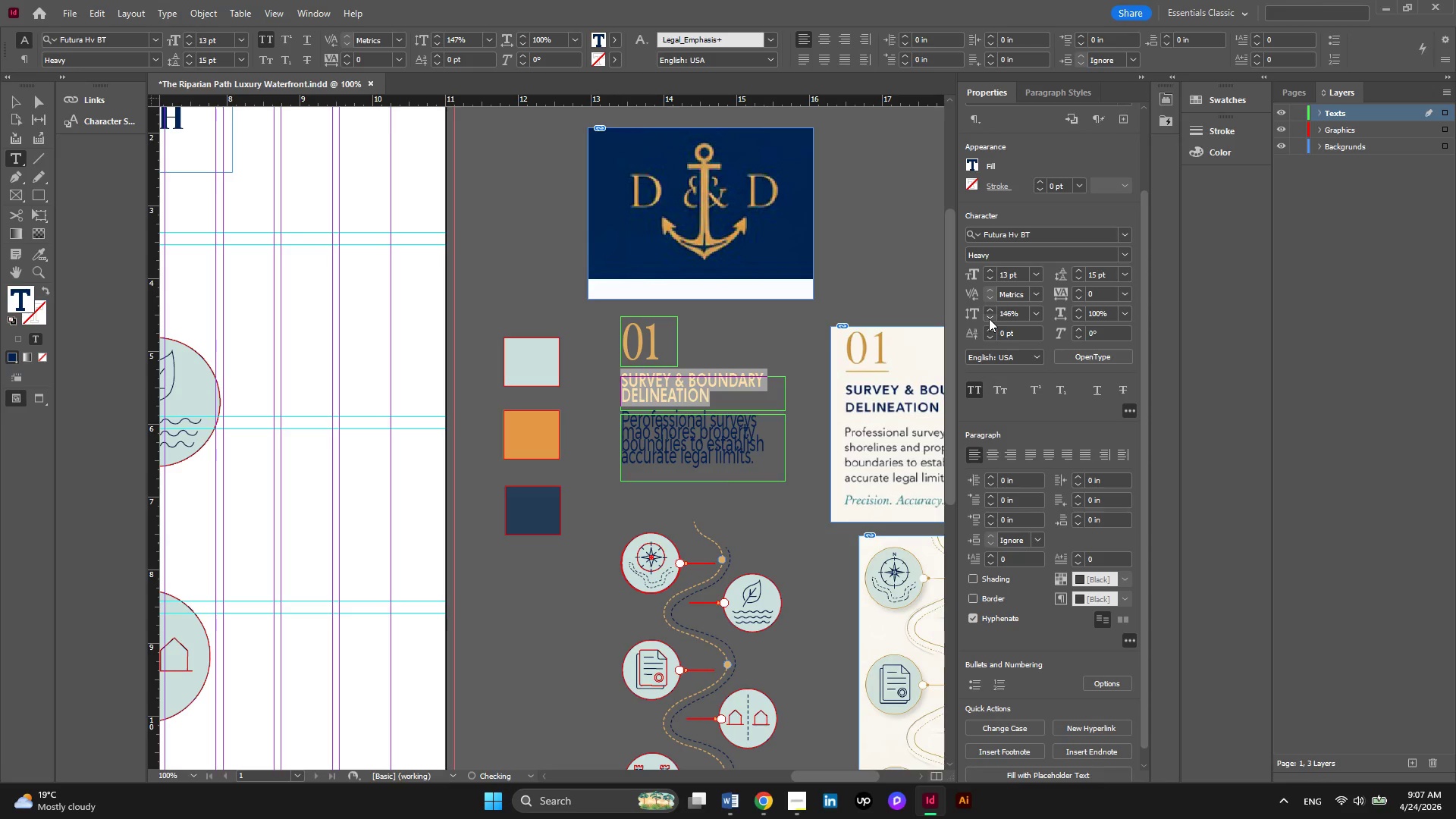 
triple_click([989, 318])
 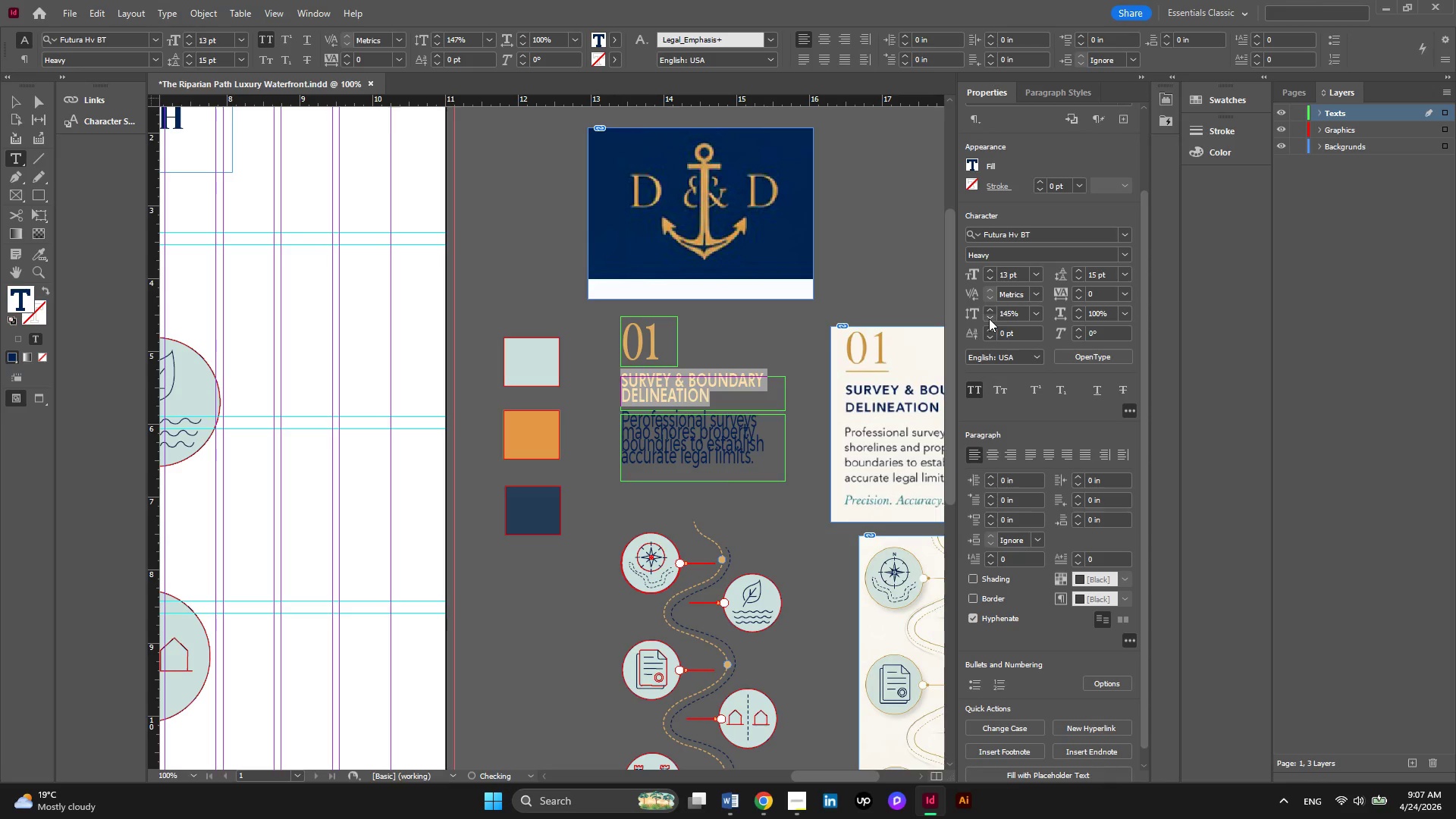 
triple_click([989, 318])
 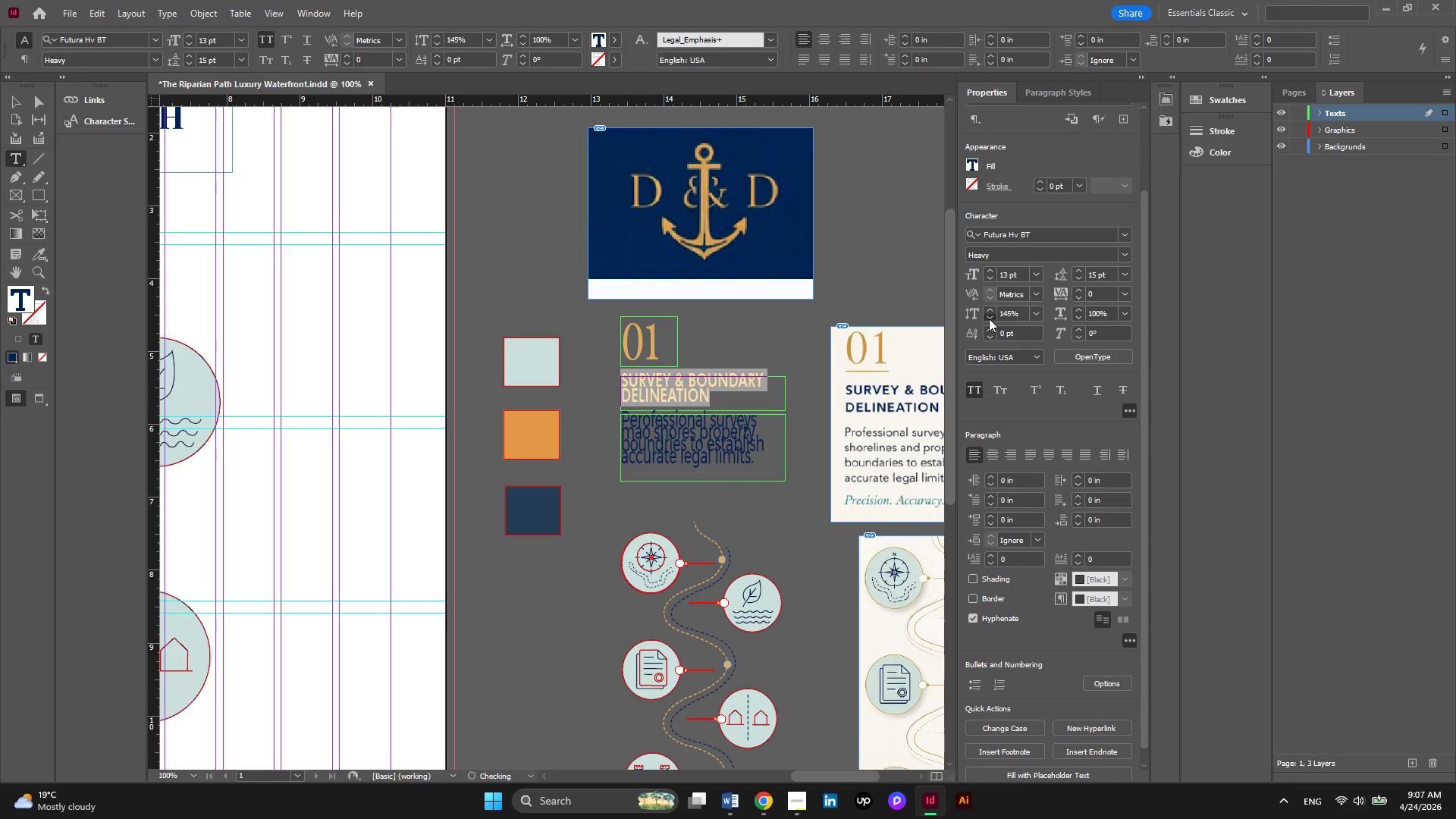 
triple_click([989, 318])
 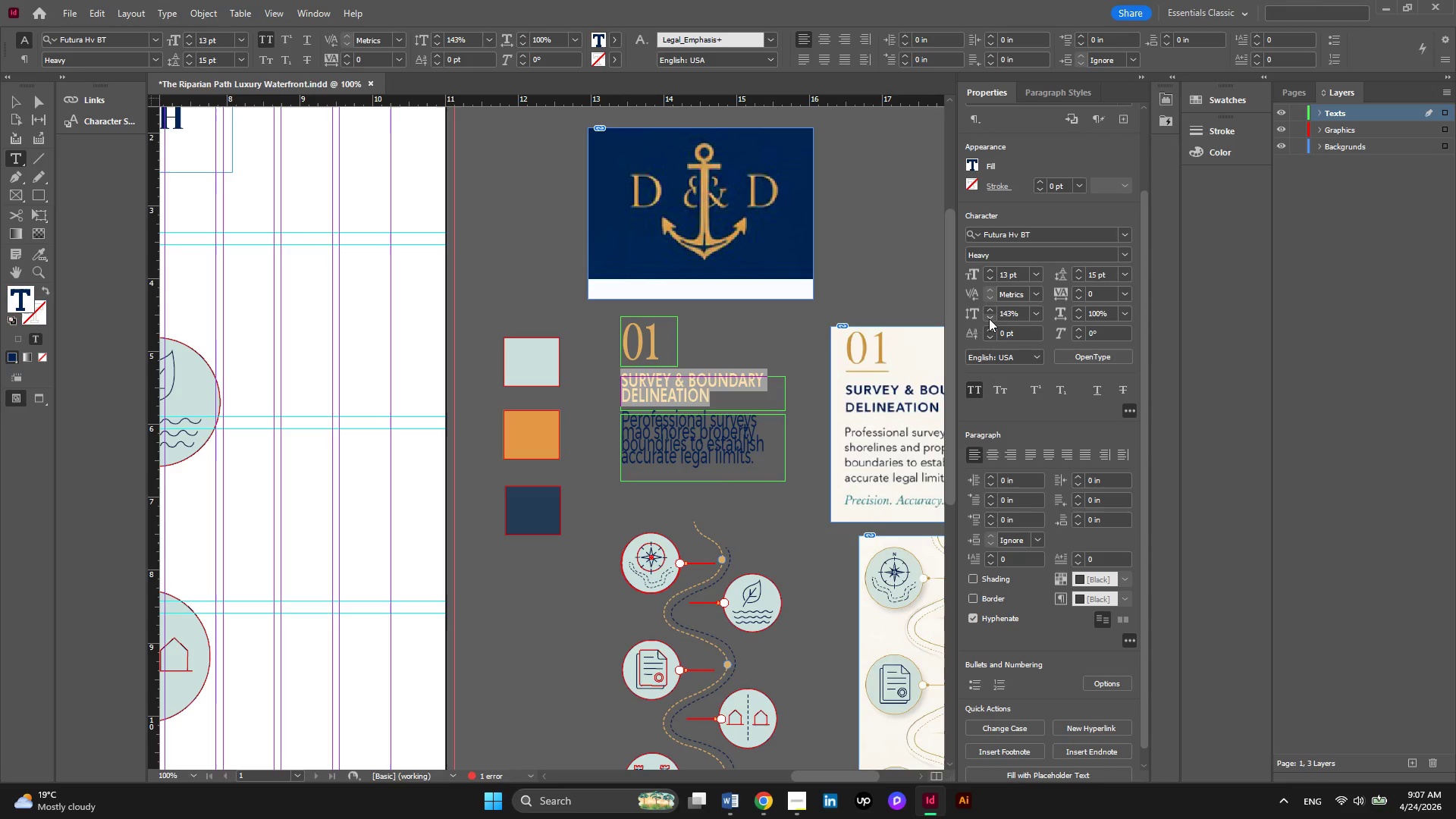 
double_click([989, 318])
 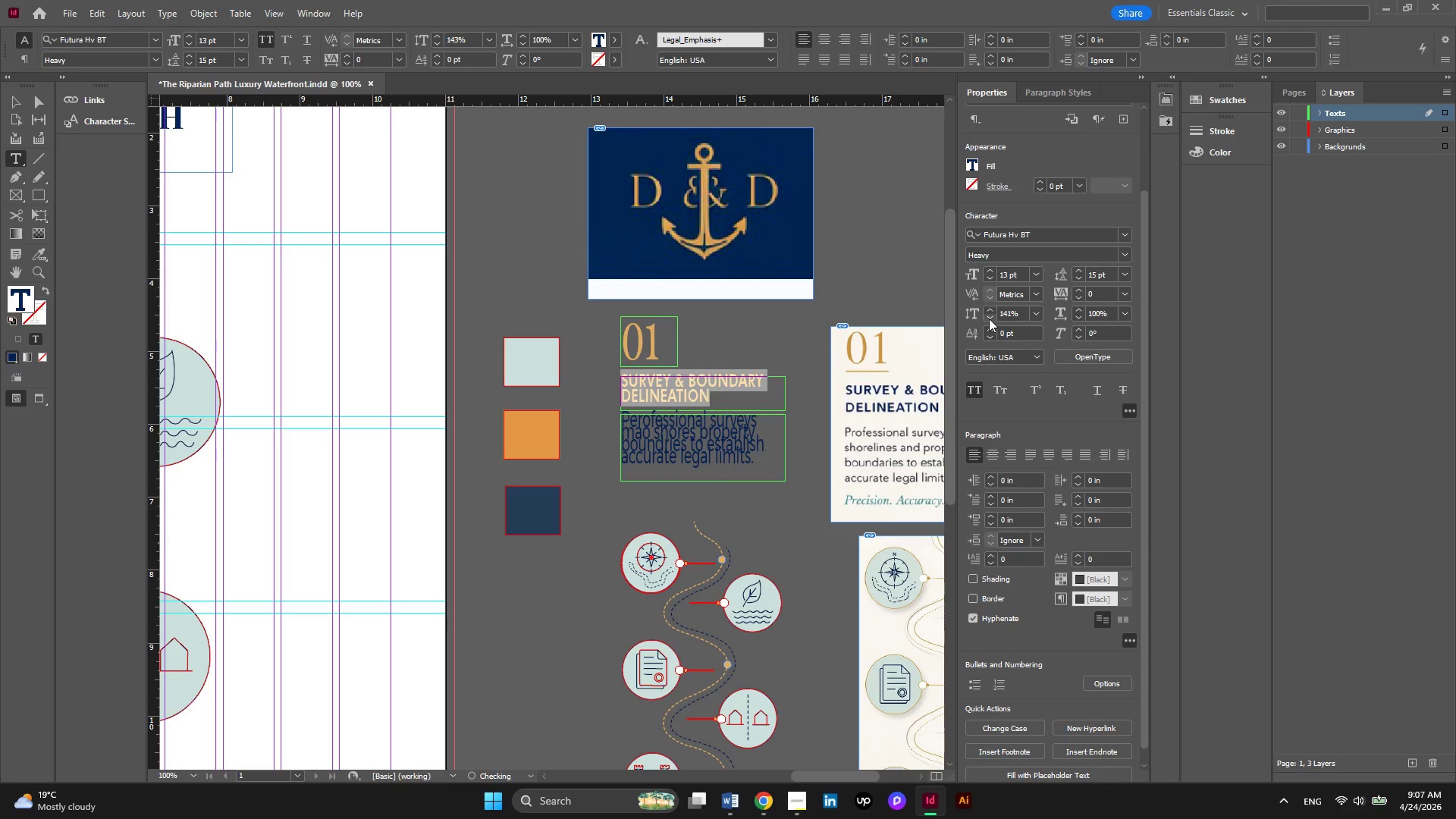 
triple_click([989, 318])
 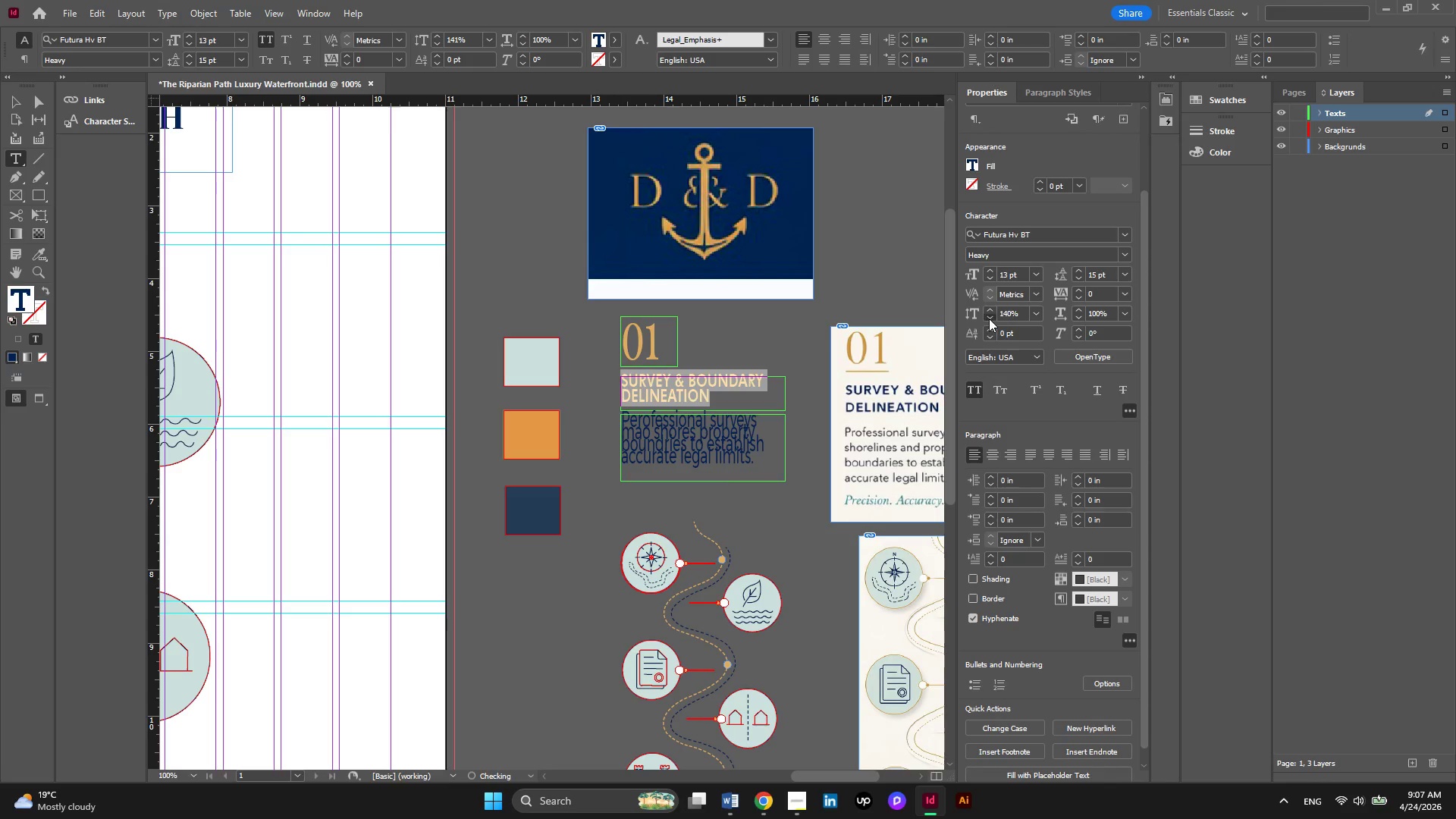 
triple_click([989, 318])
 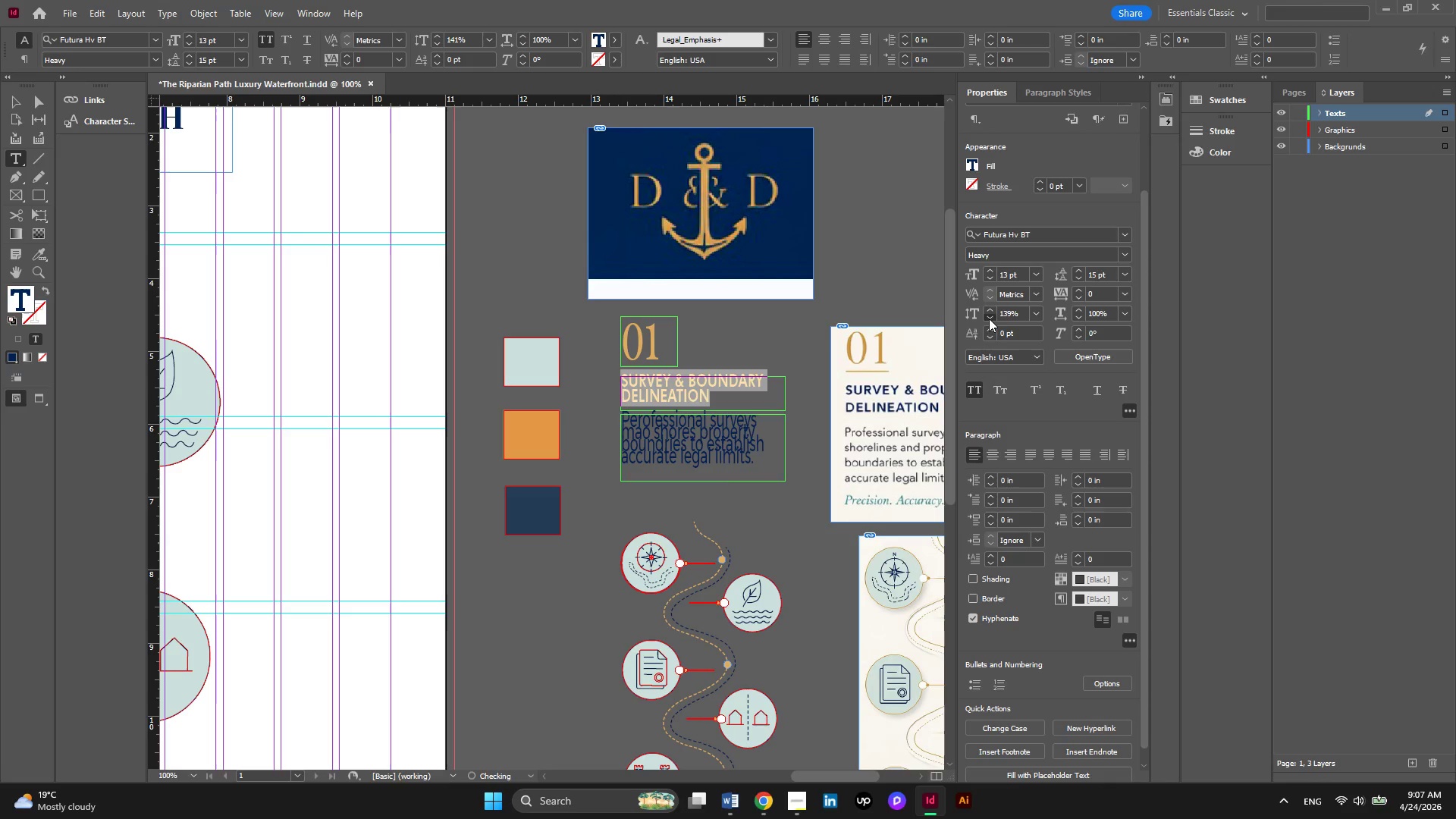 
triple_click([989, 318])
 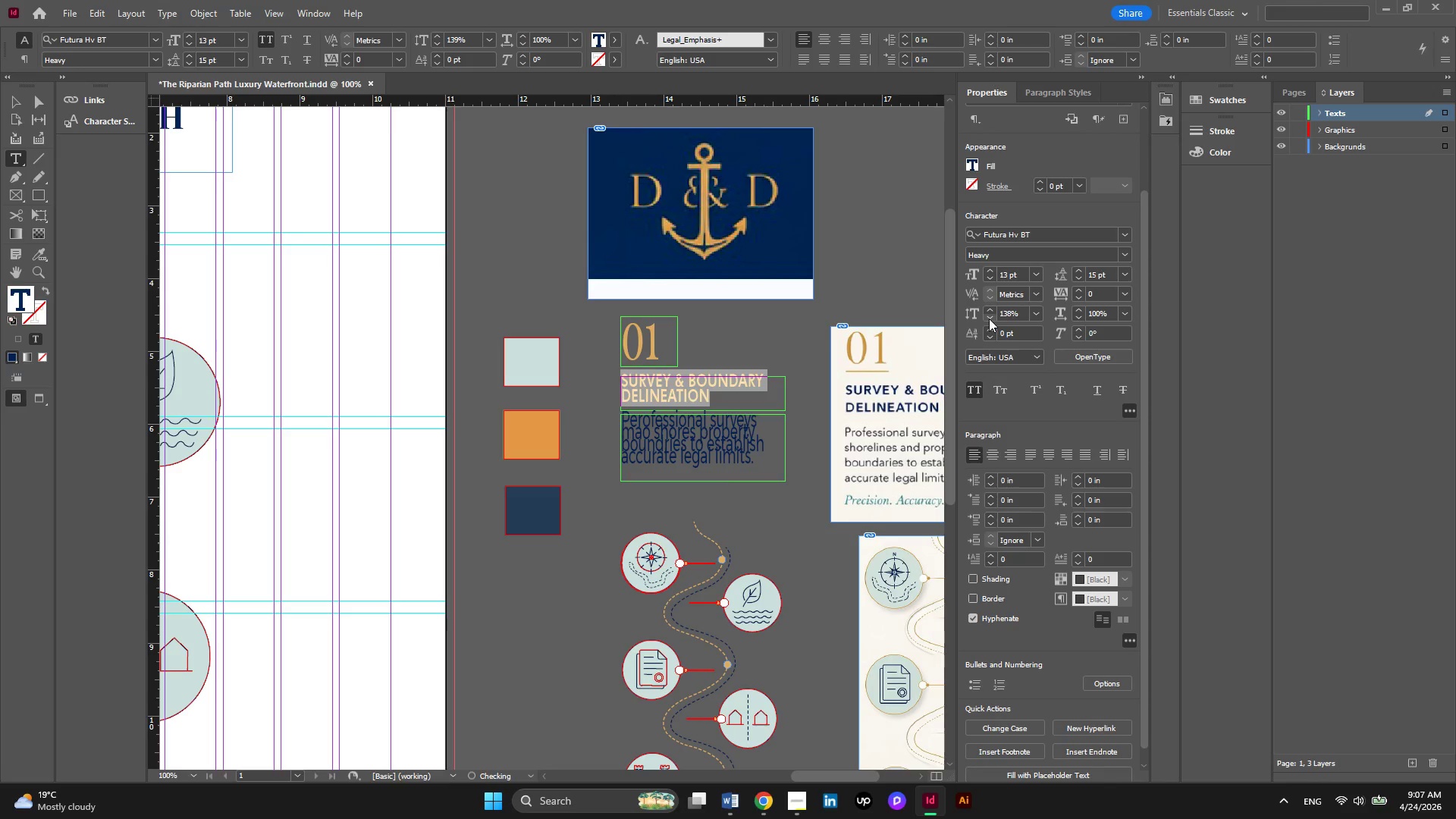 
triple_click([989, 318])
 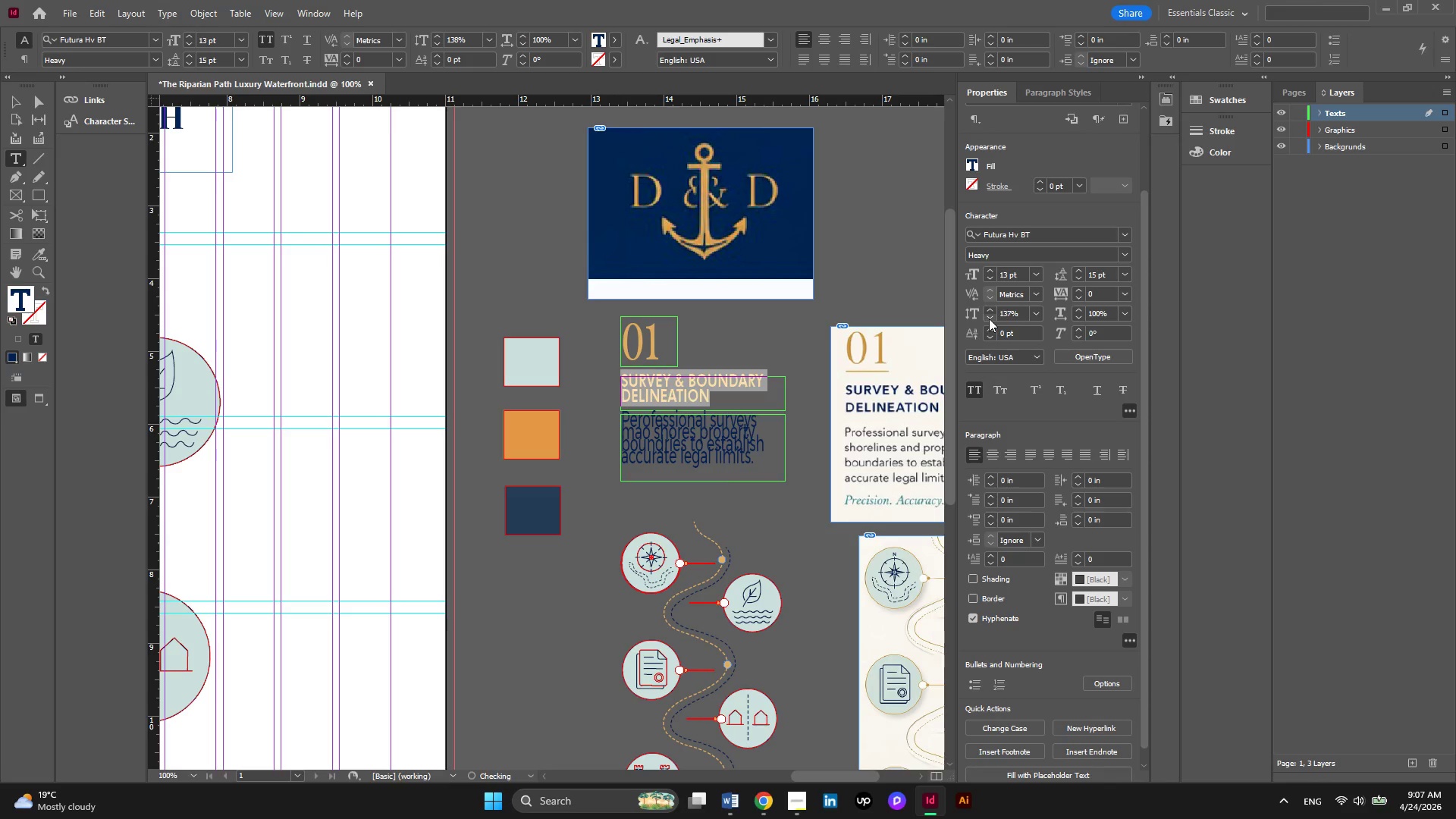 
triple_click([989, 318])
 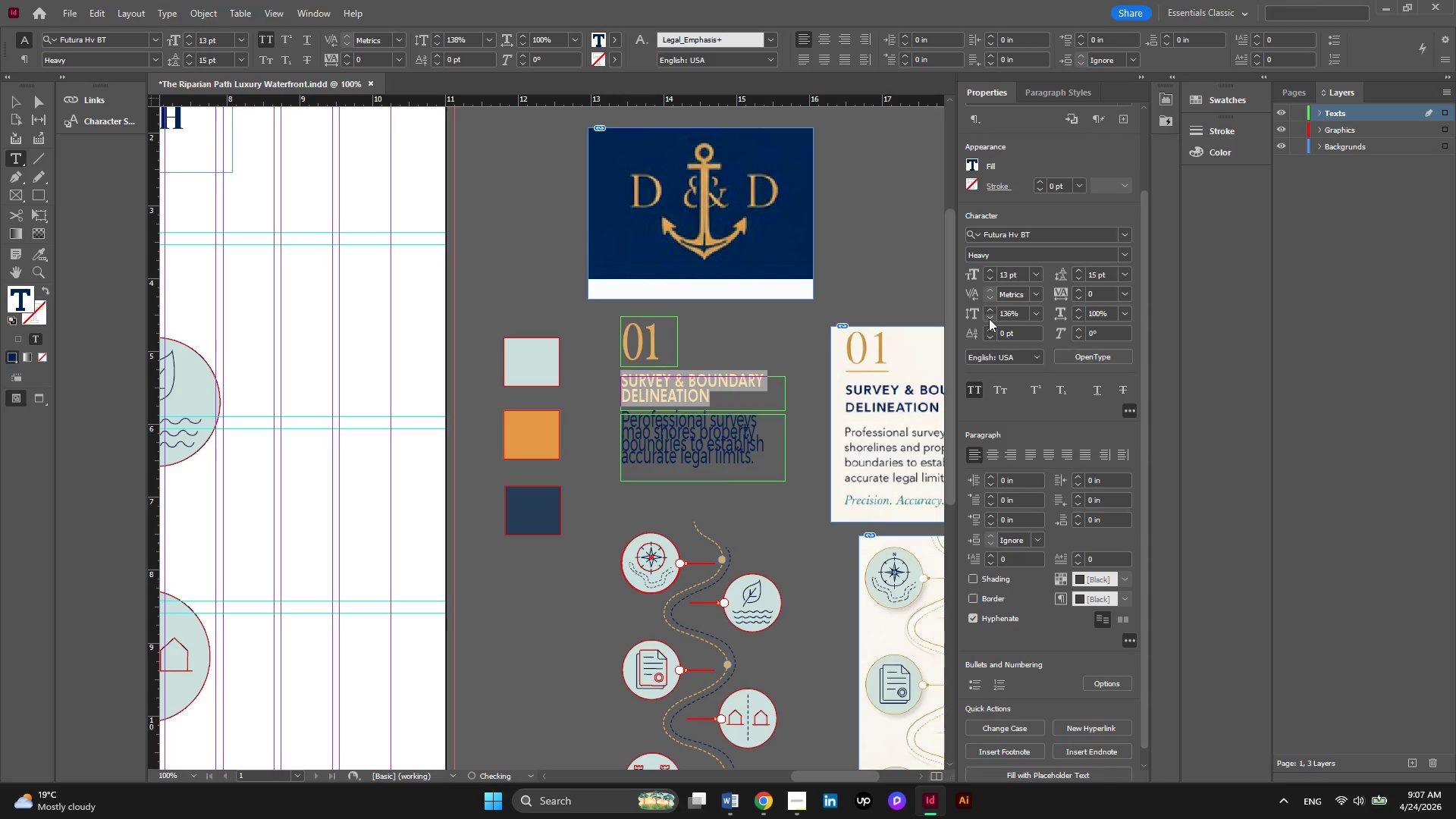 
triple_click([989, 318])
 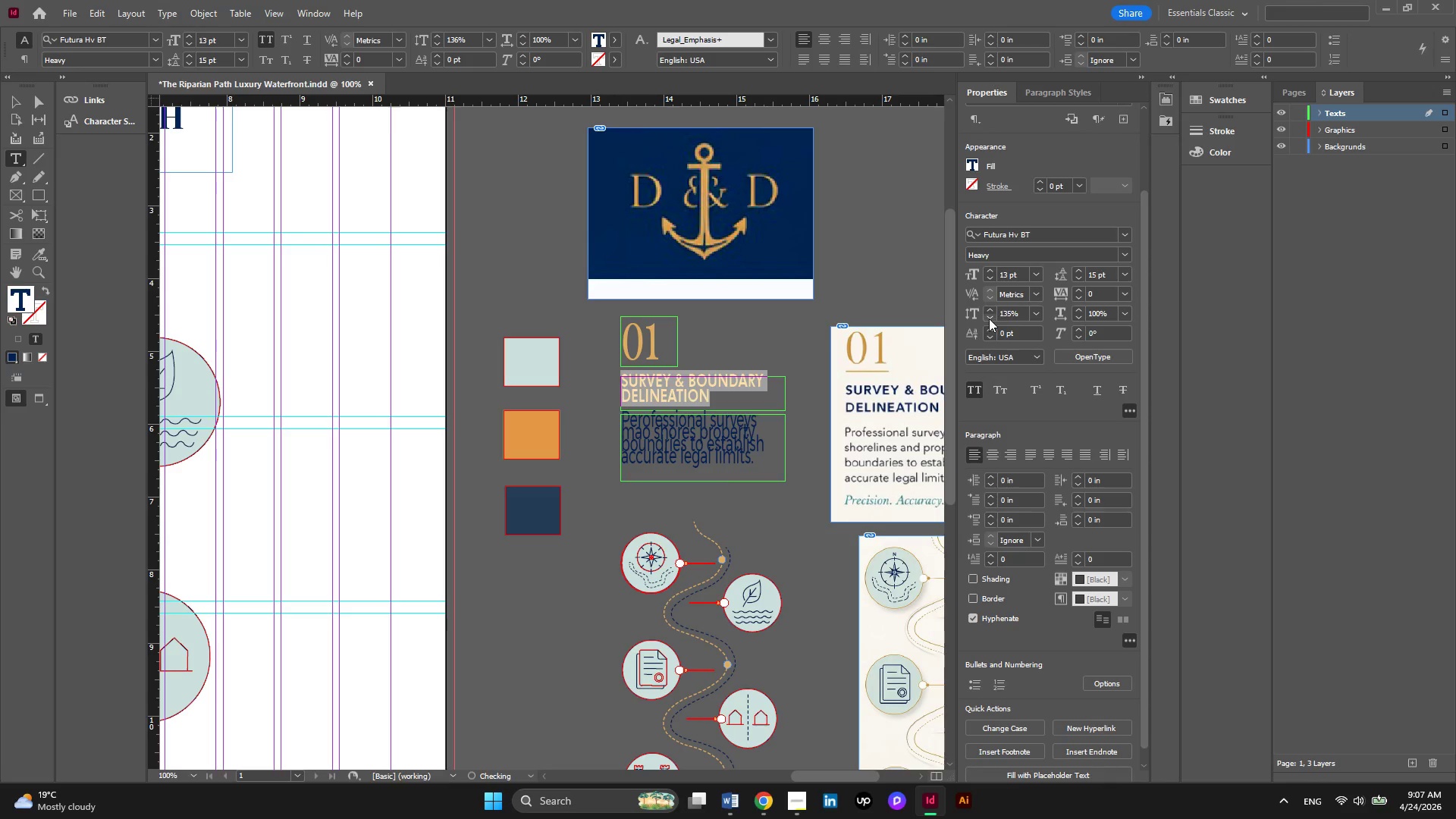 
triple_click([989, 318])
 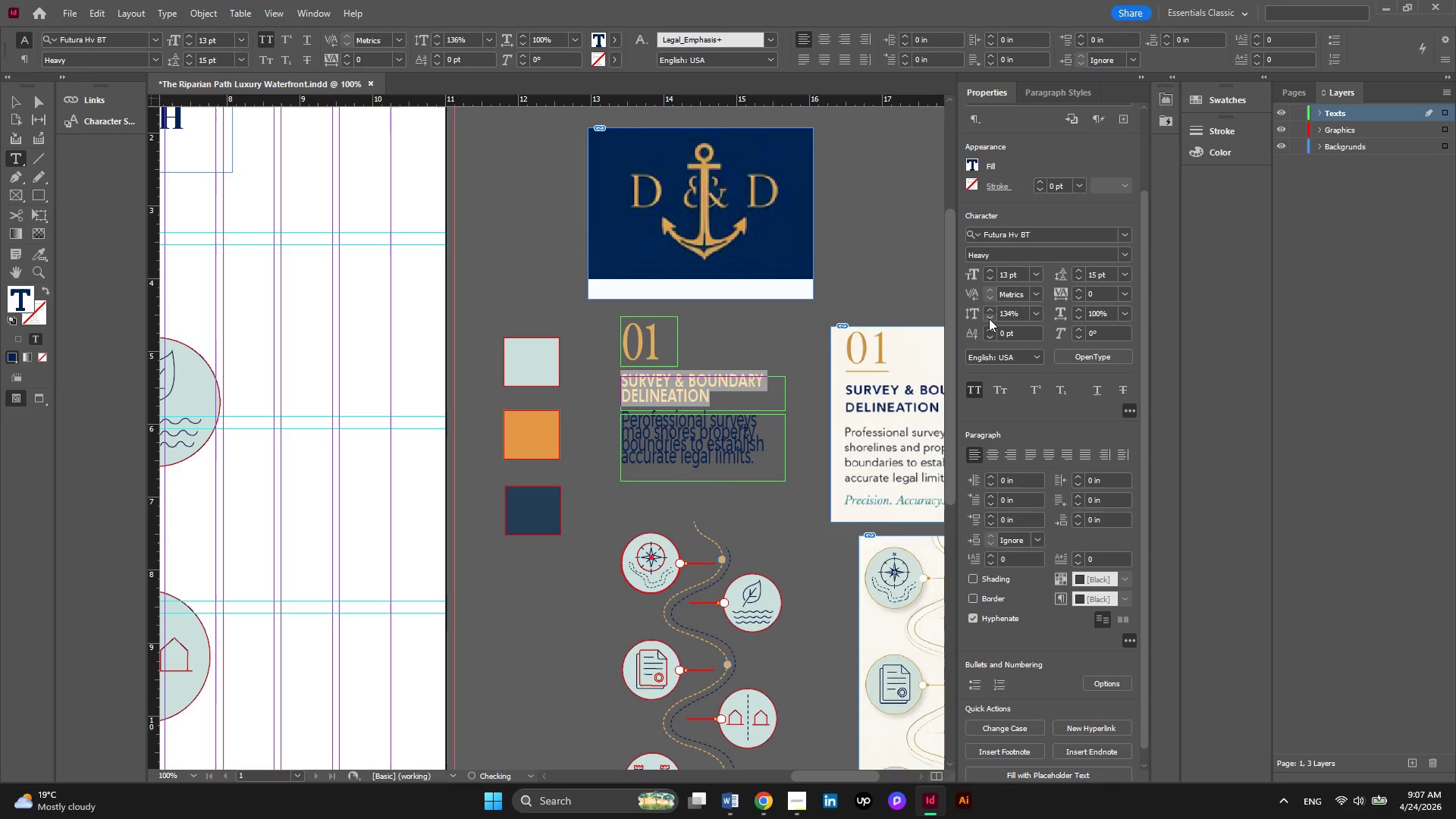 
triple_click([989, 318])
 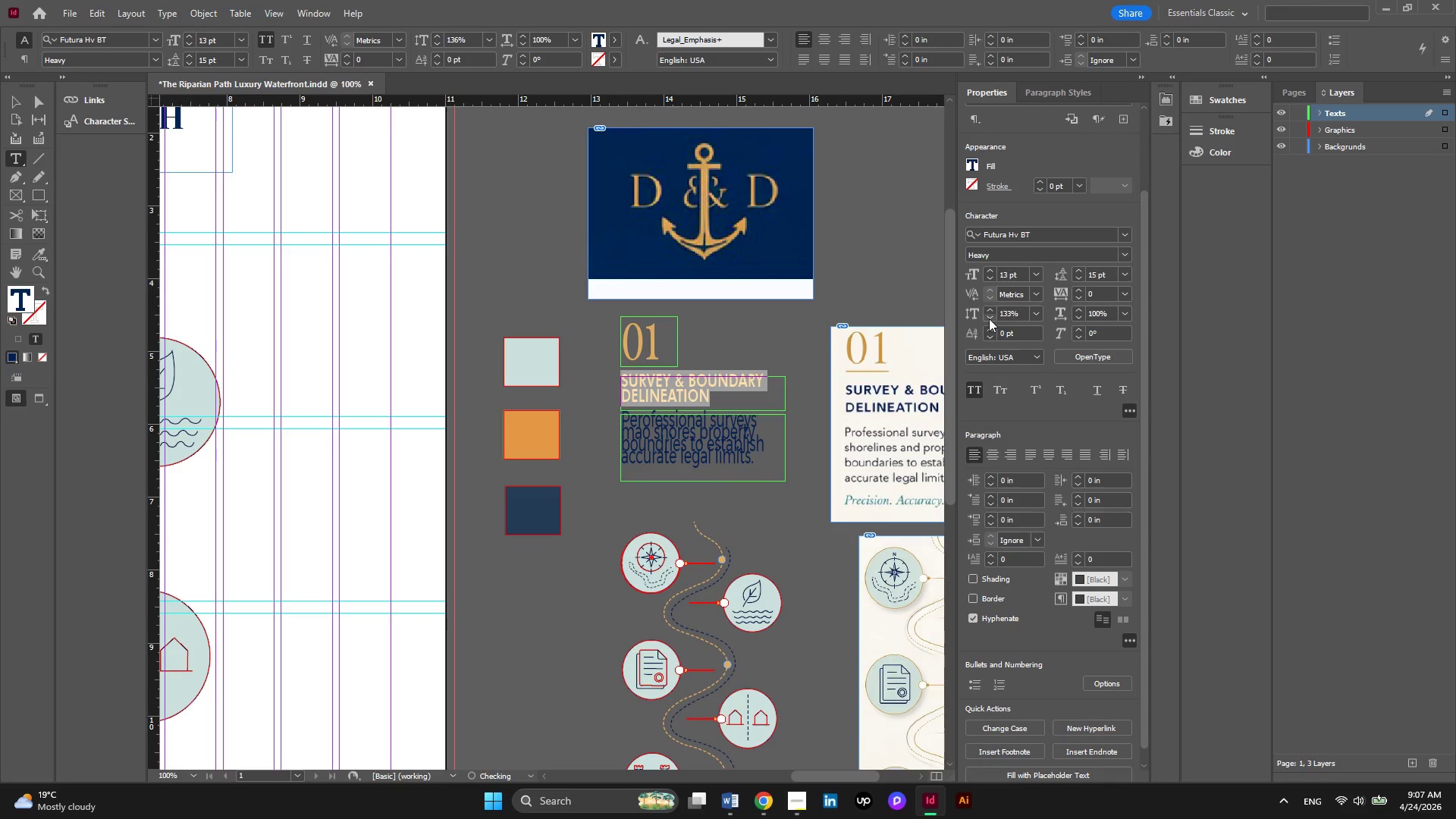 
triple_click([989, 318])
 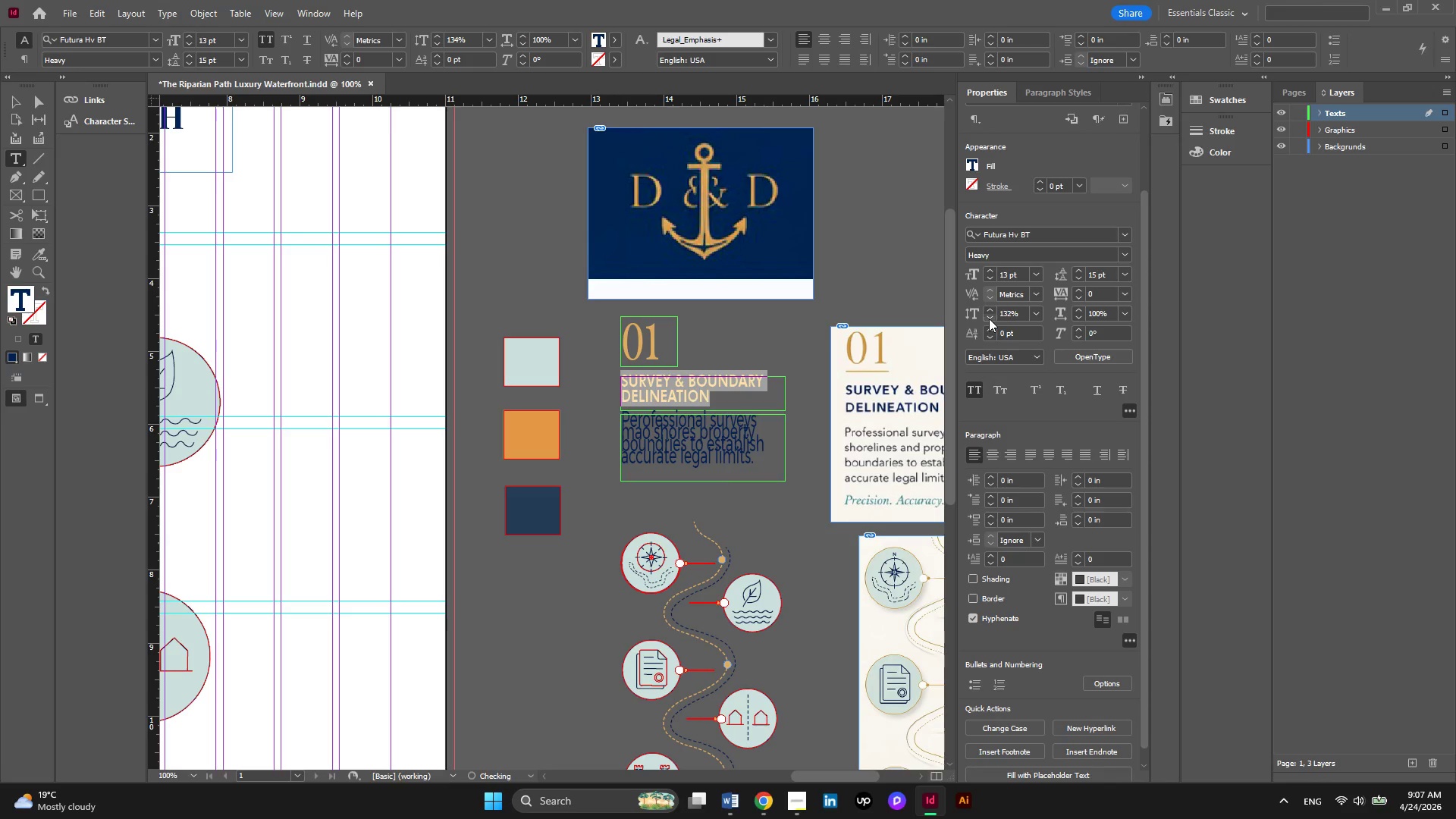 
triple_click([989, 318])
 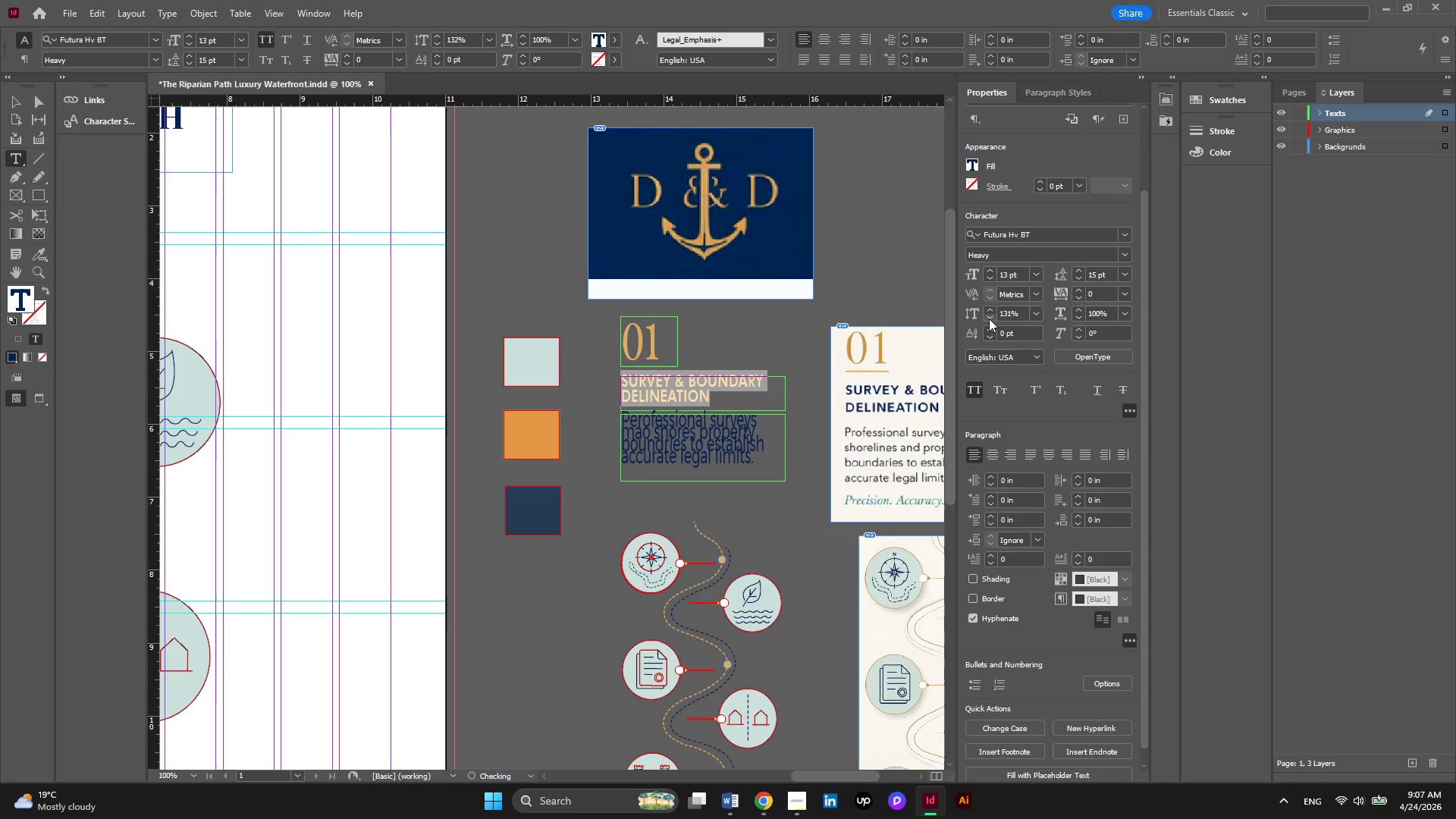 
triple_click([989, 318])
 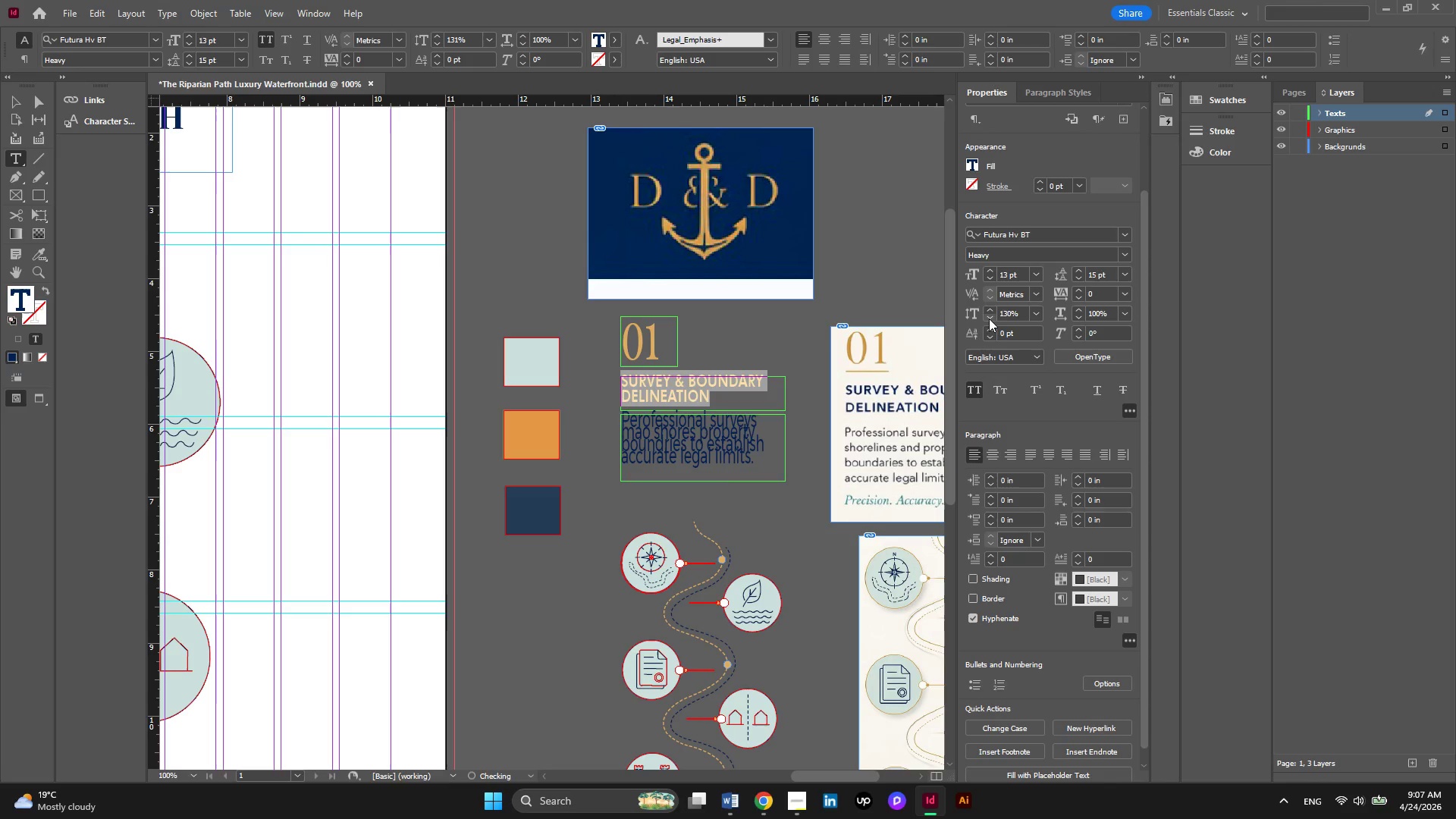 
triple_click([989, 318])
 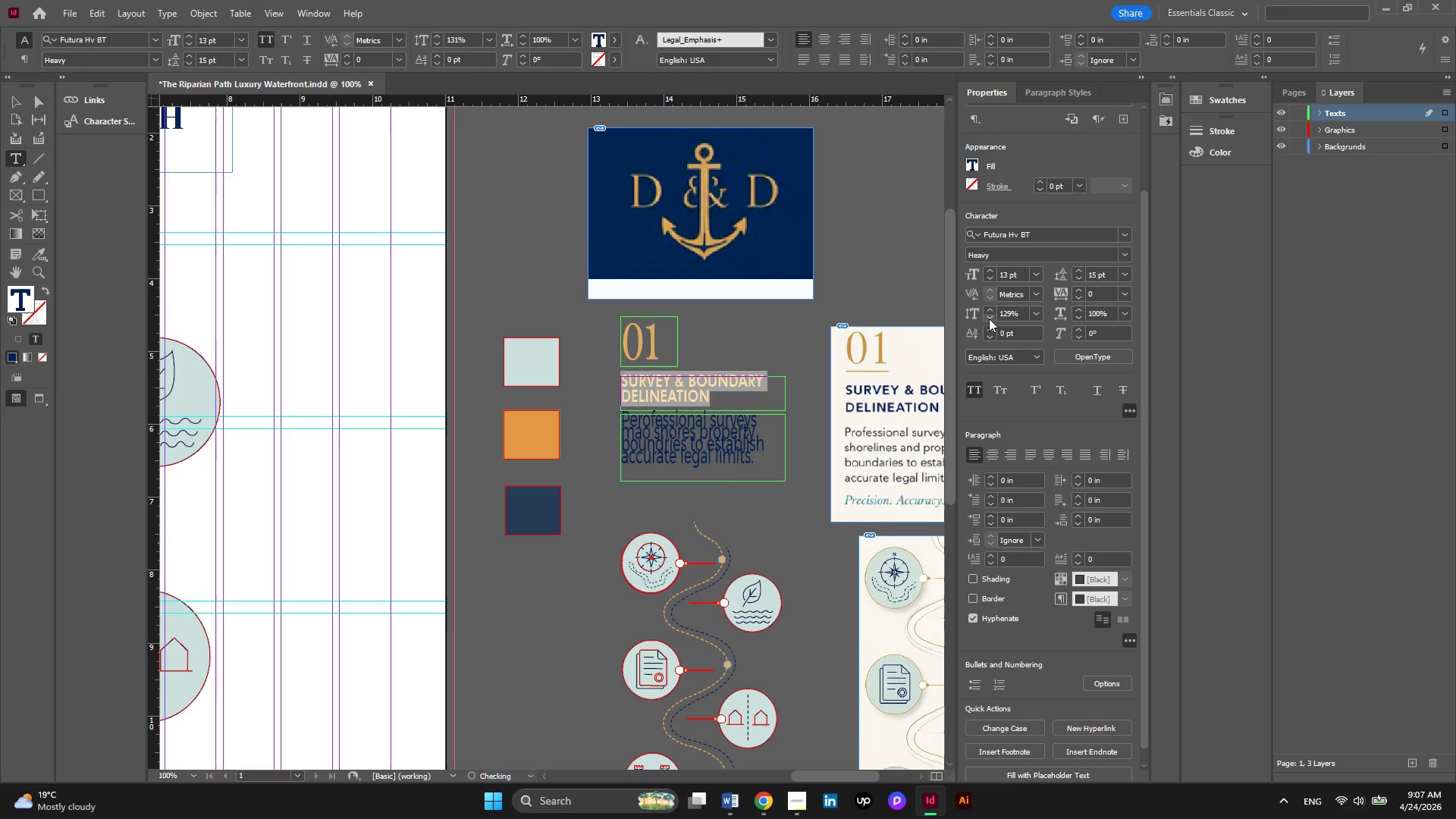 
triple_click([989, 318])
 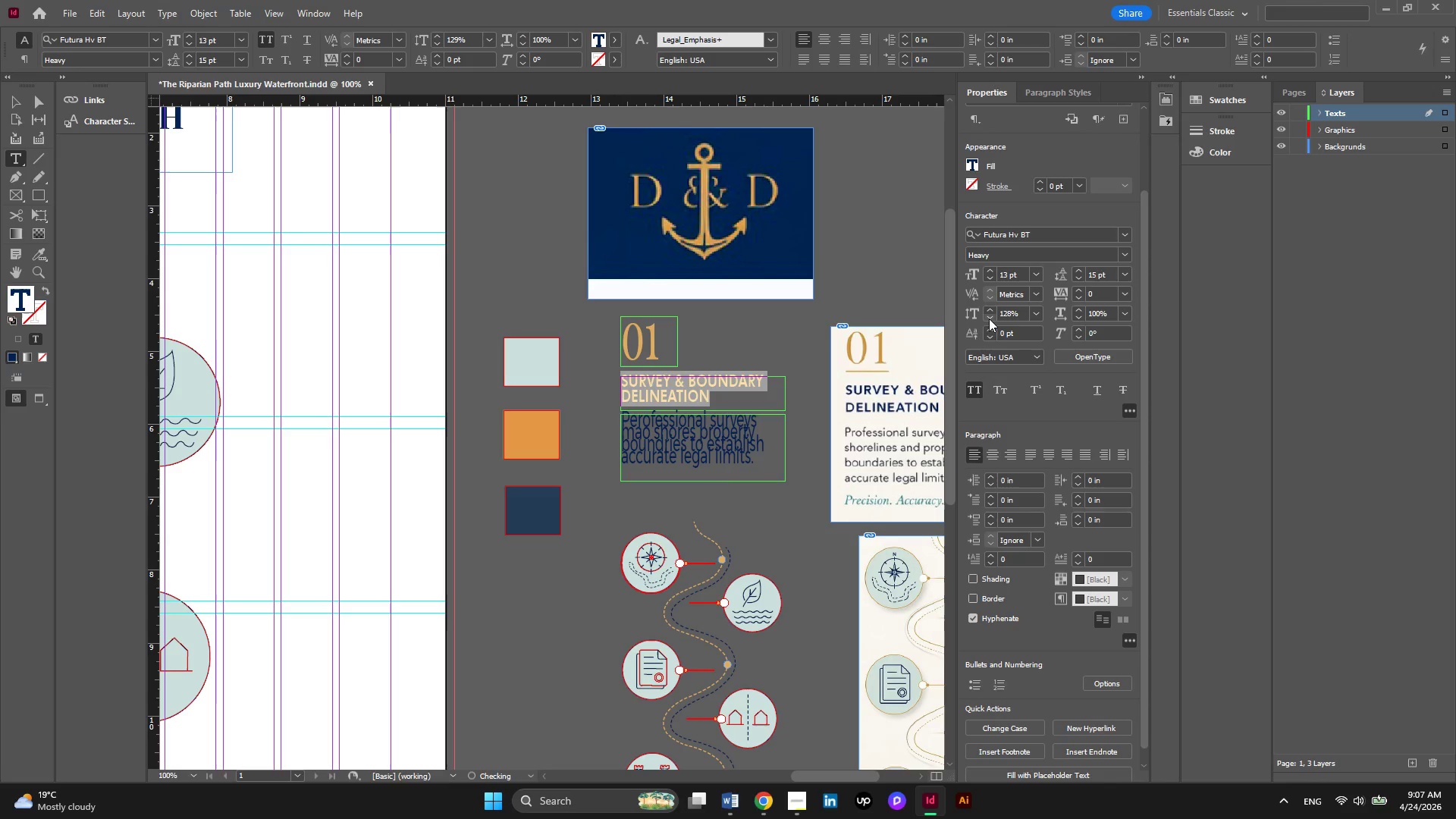 
triple_click([989, 318])
 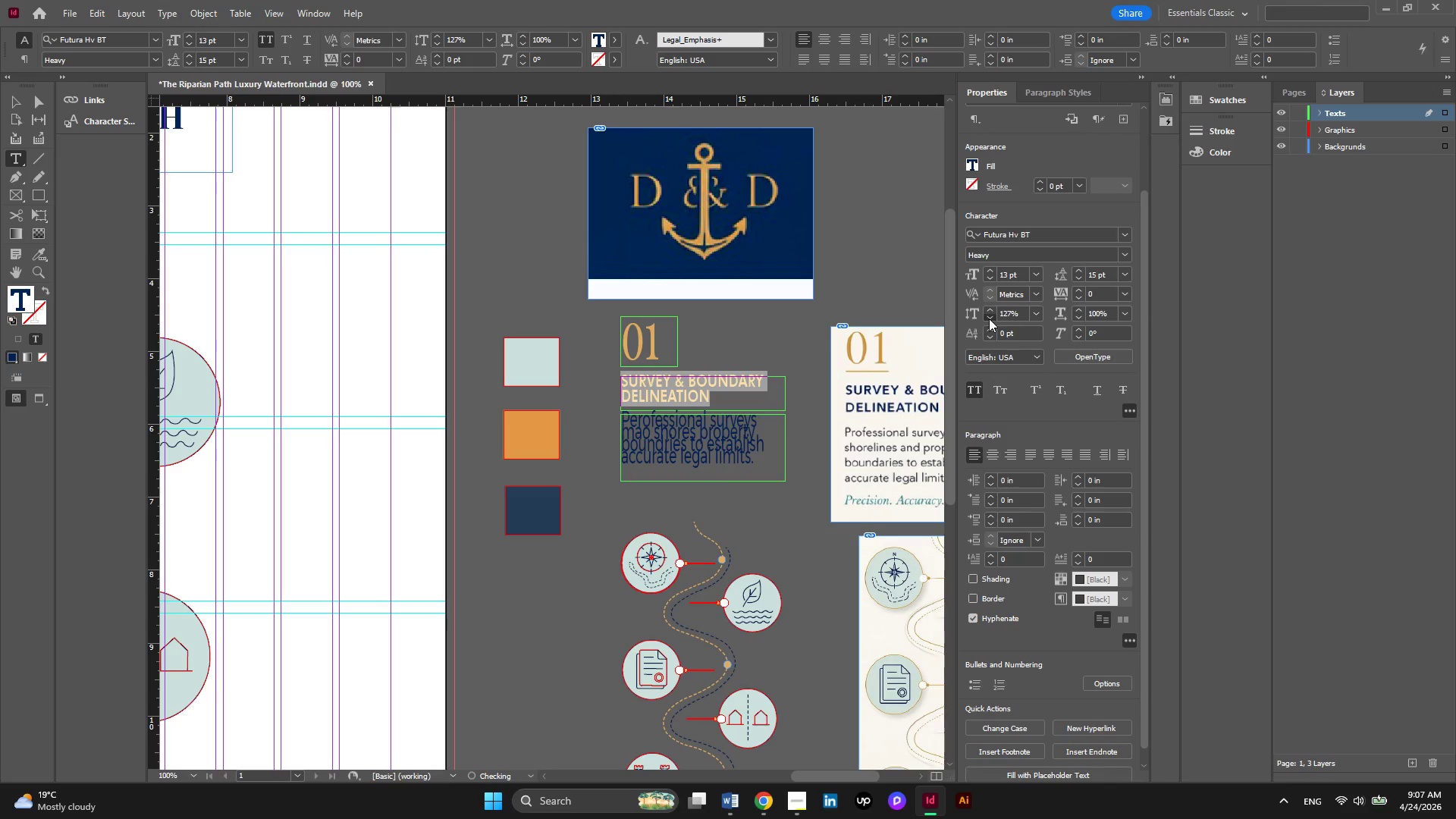 
double_click([989, 318])
 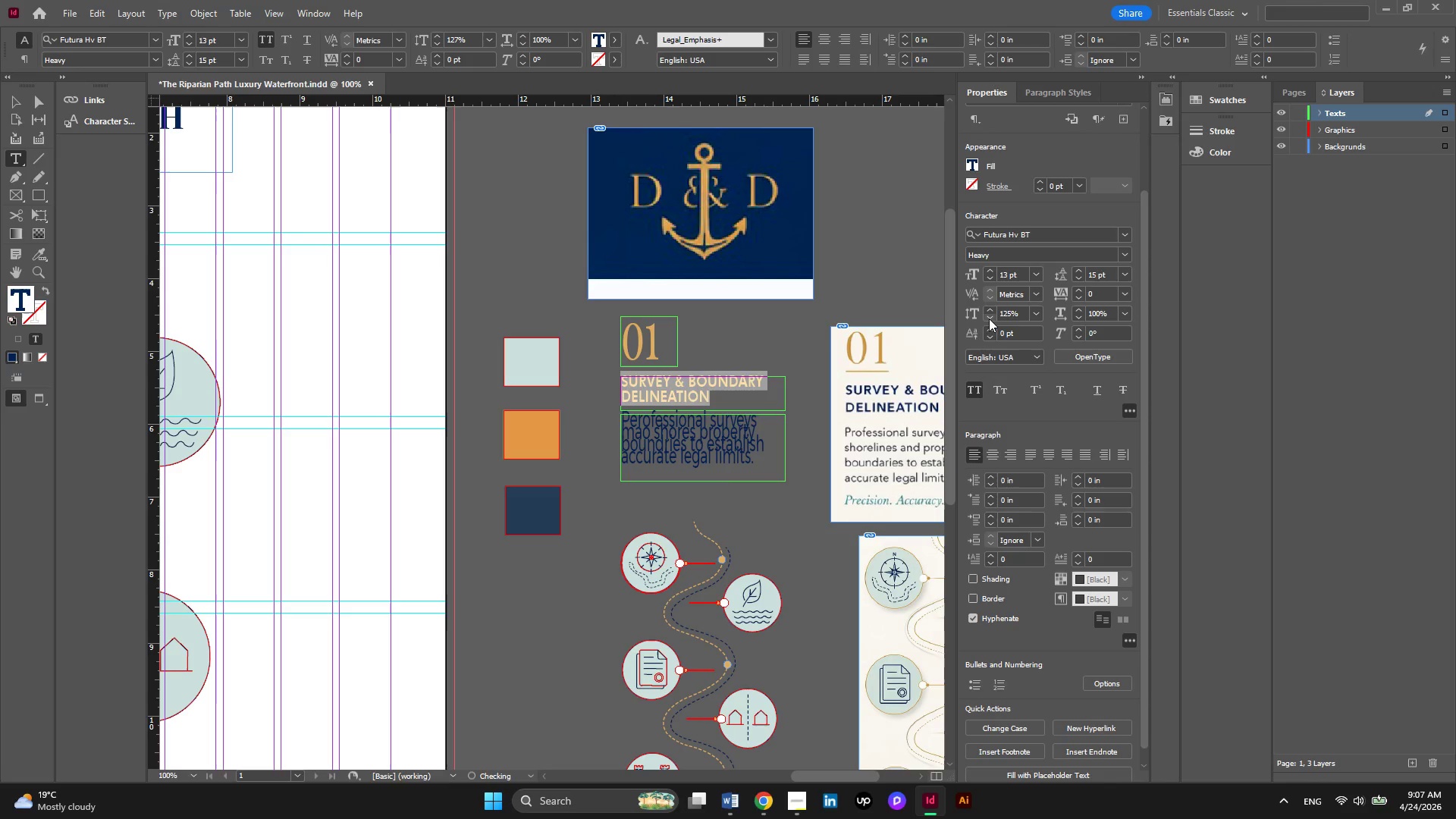 
triple_click([989, 318])
 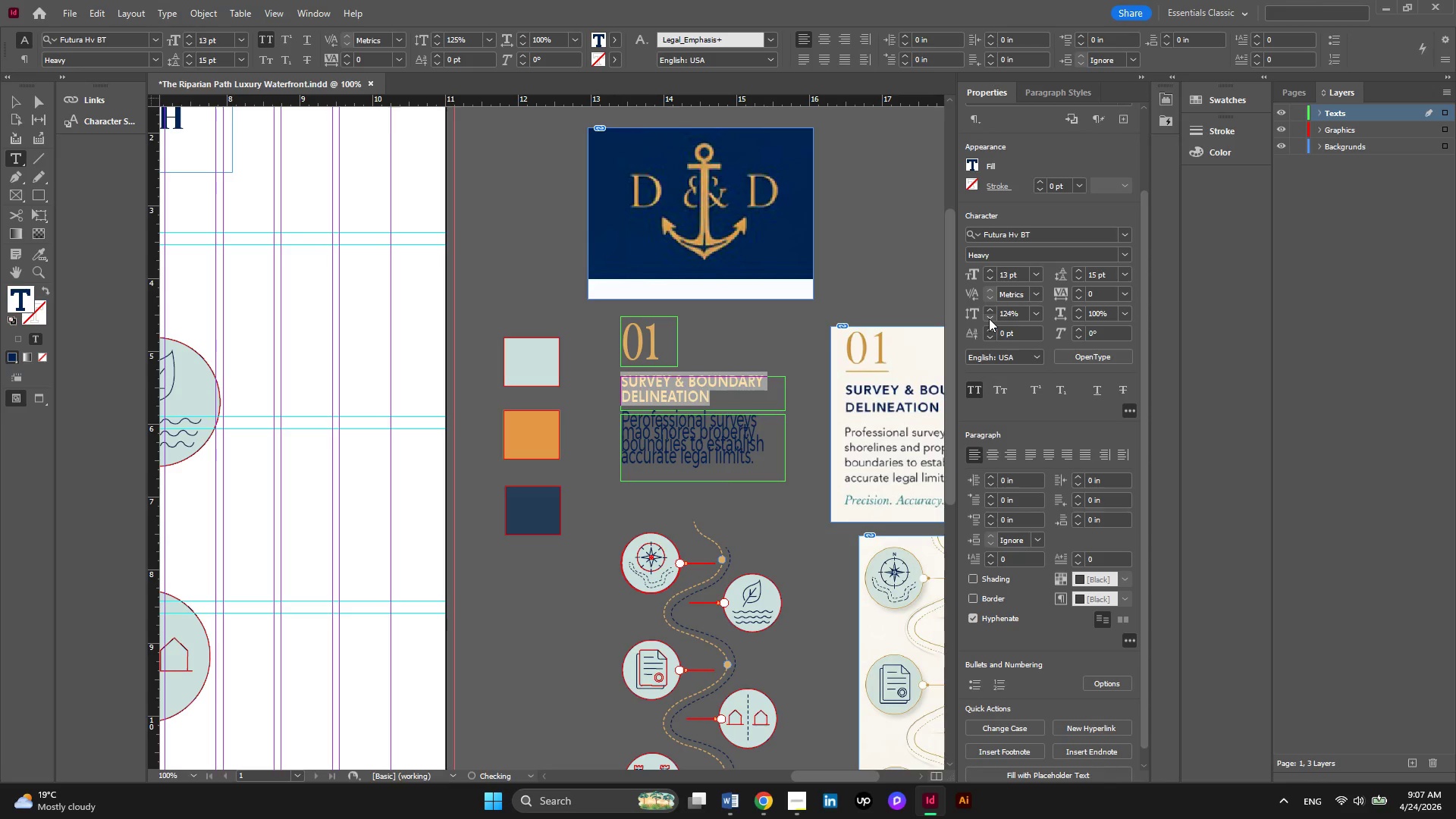 
triple_click([989, 318])
 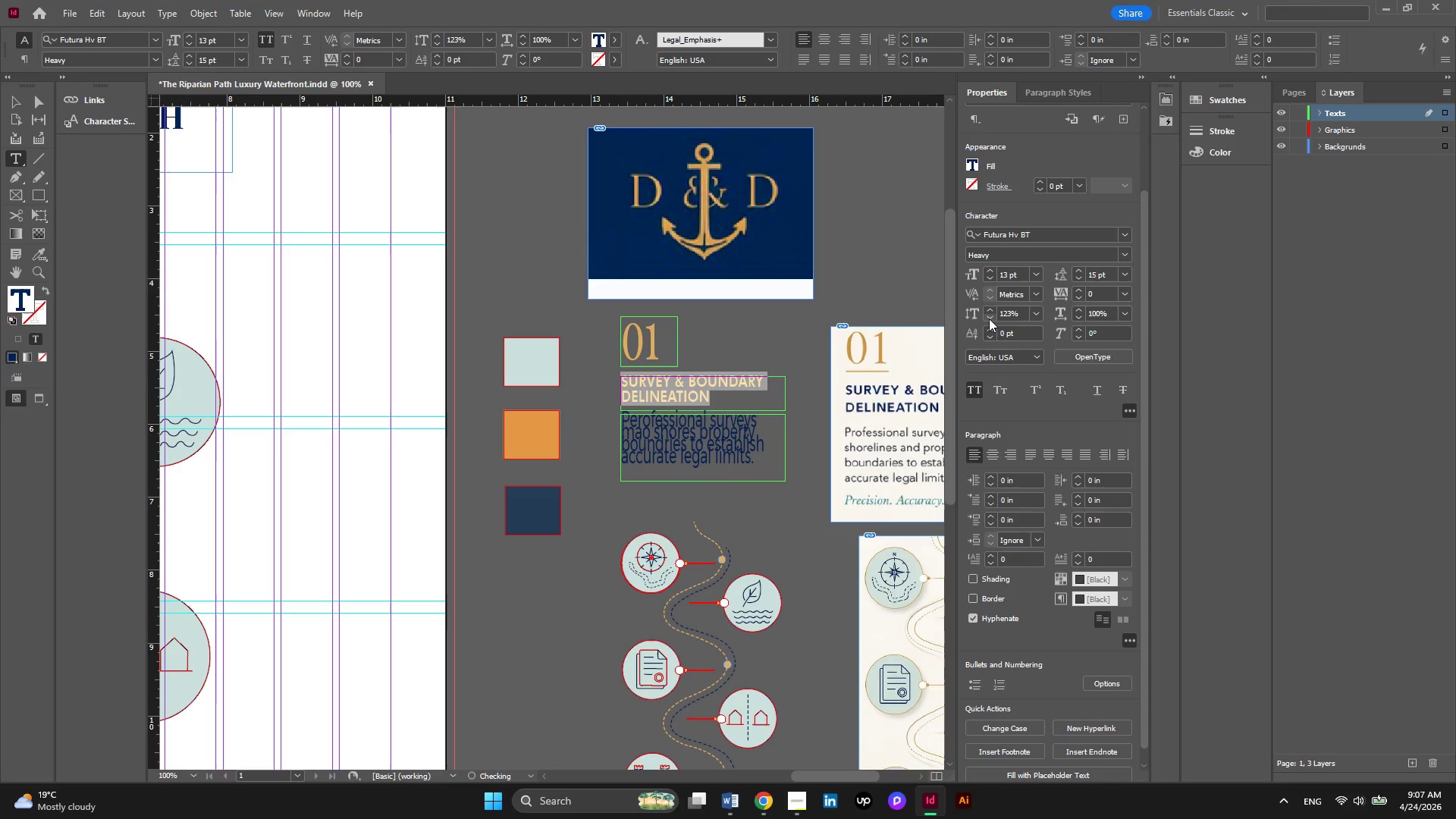 
triple_click([989, 318])
 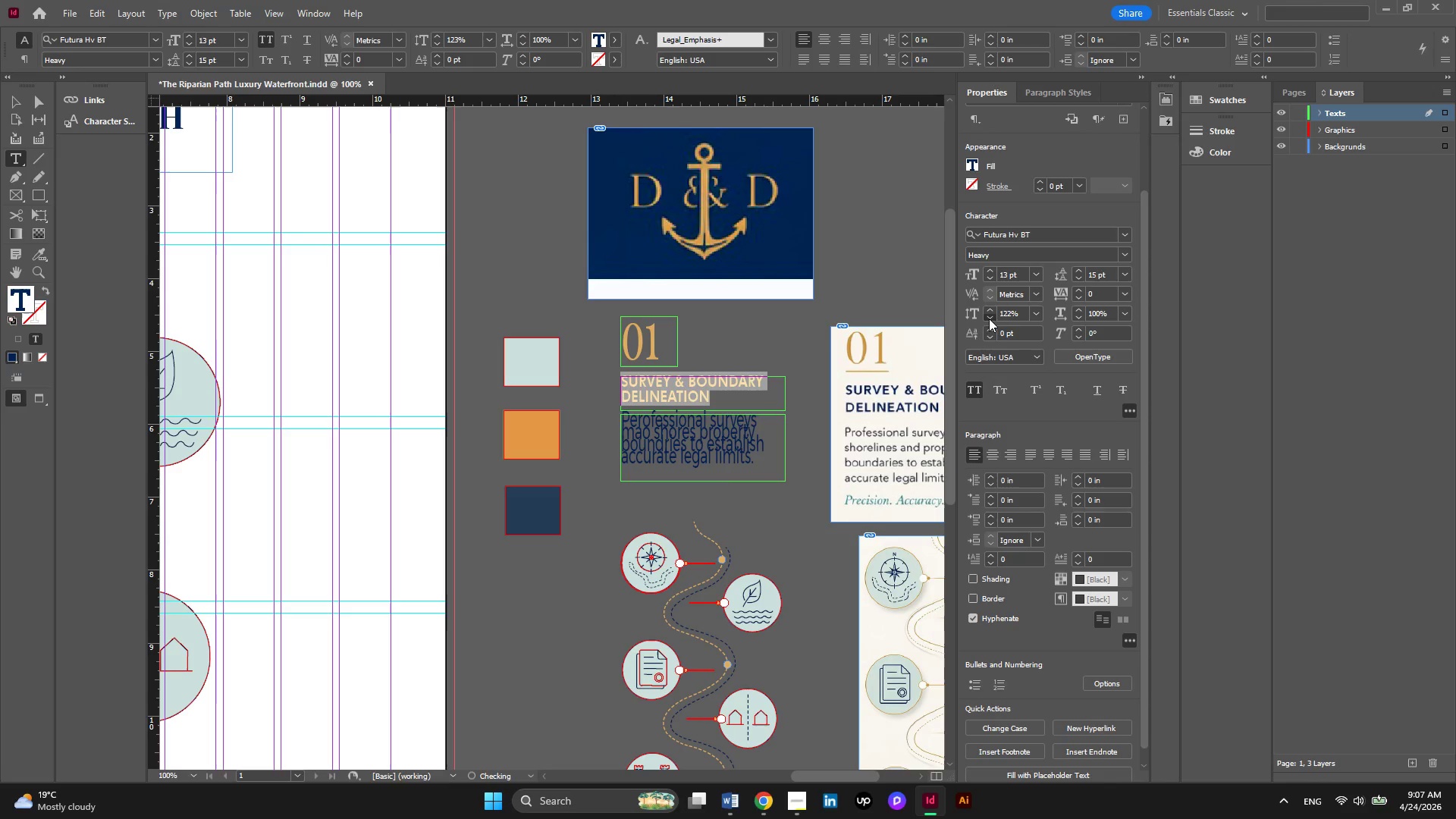 
triple_click([989, 318])
 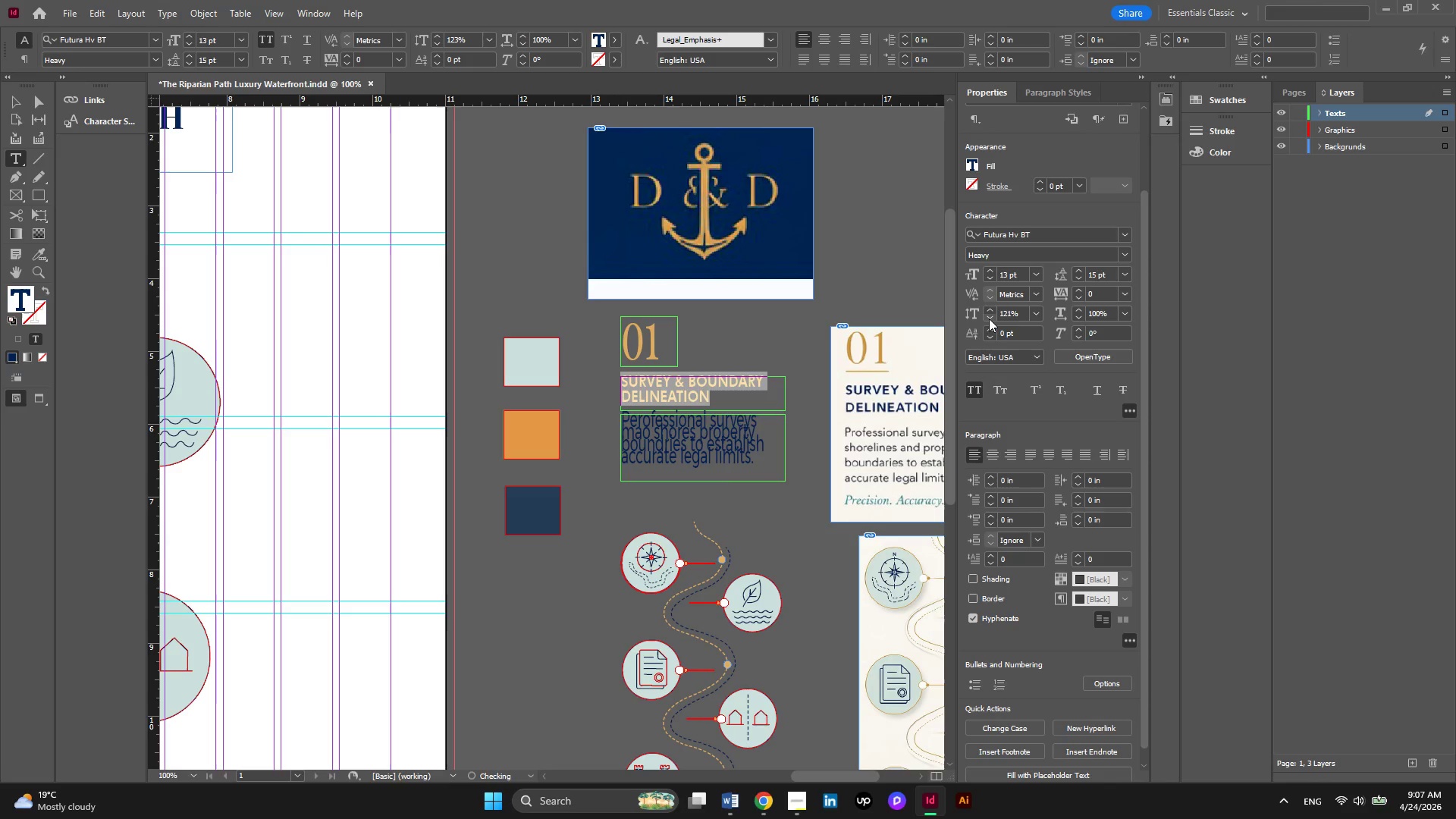 
triple_click([989, 318])
 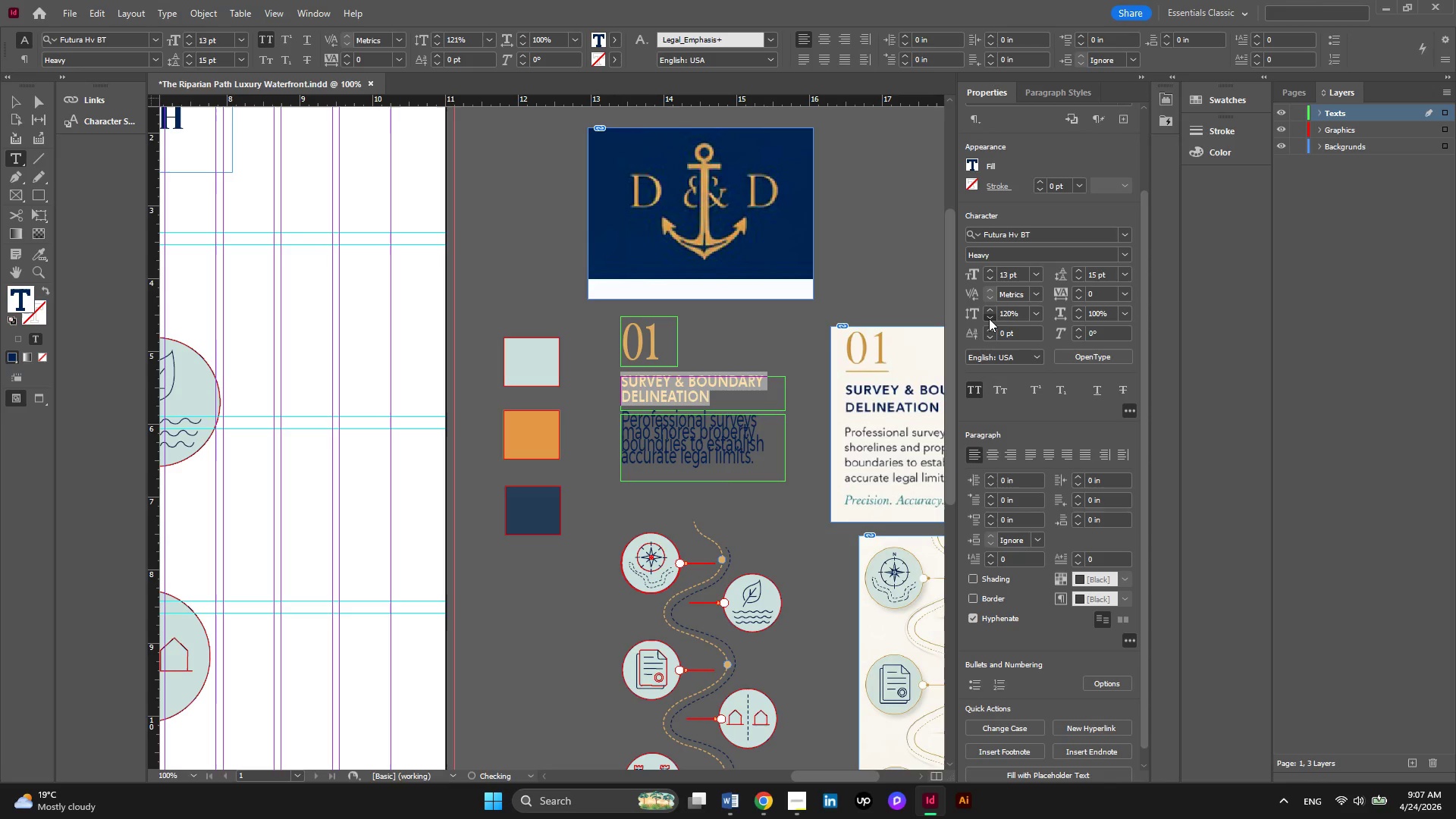 
triple_click([989, 318])
 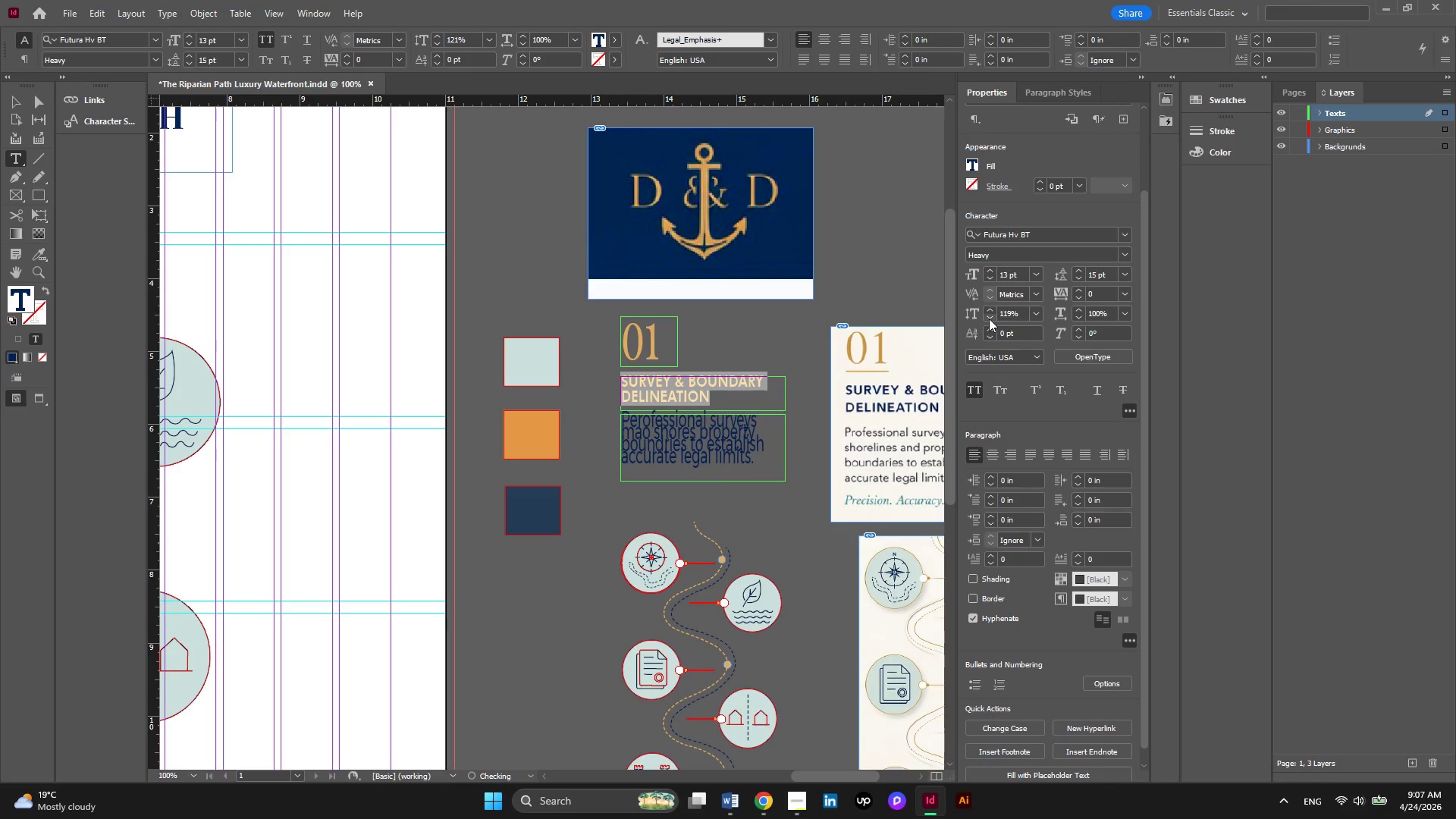 
triple_click([989, 318])
 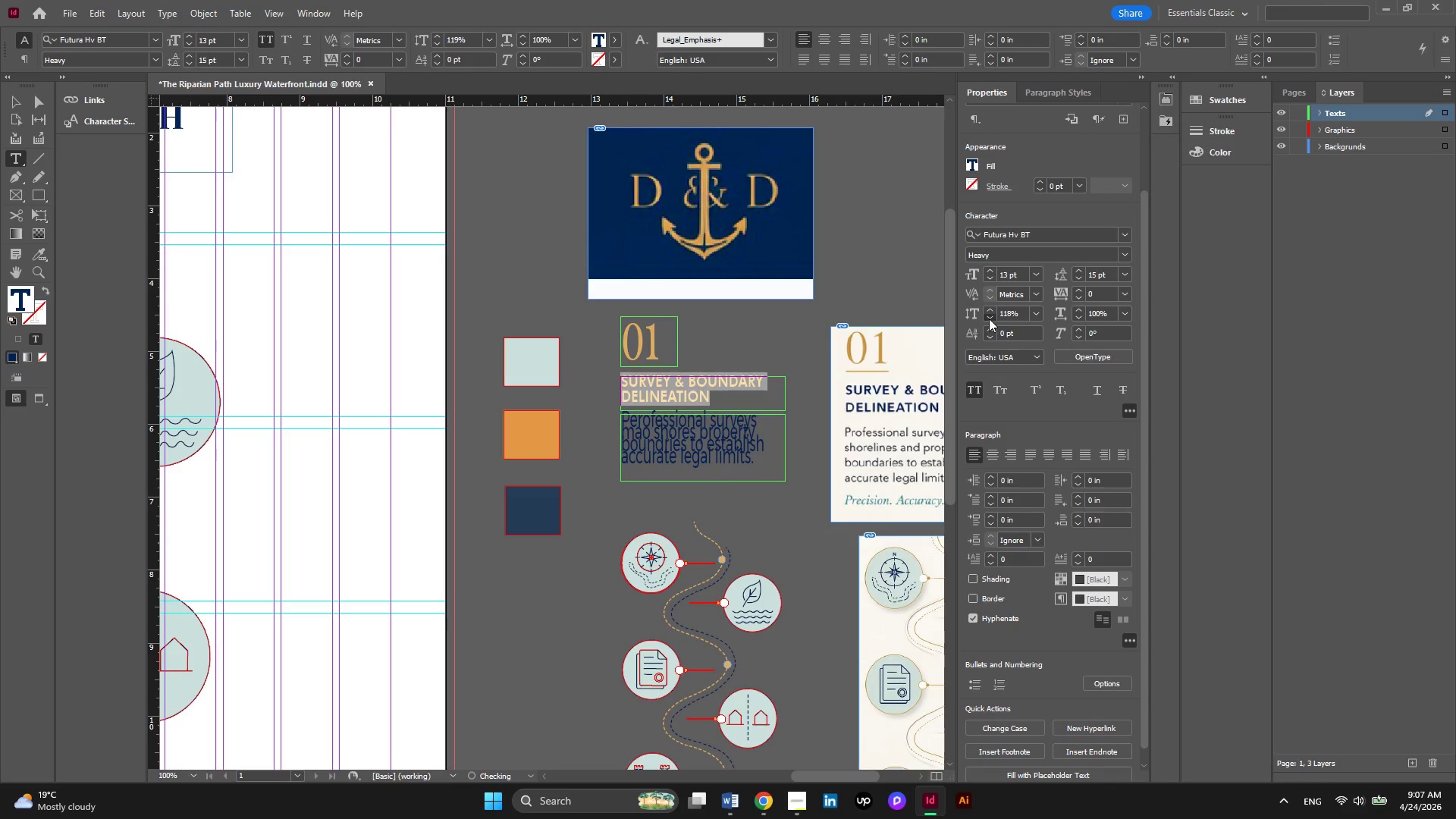 
triple_click([989, 318])
 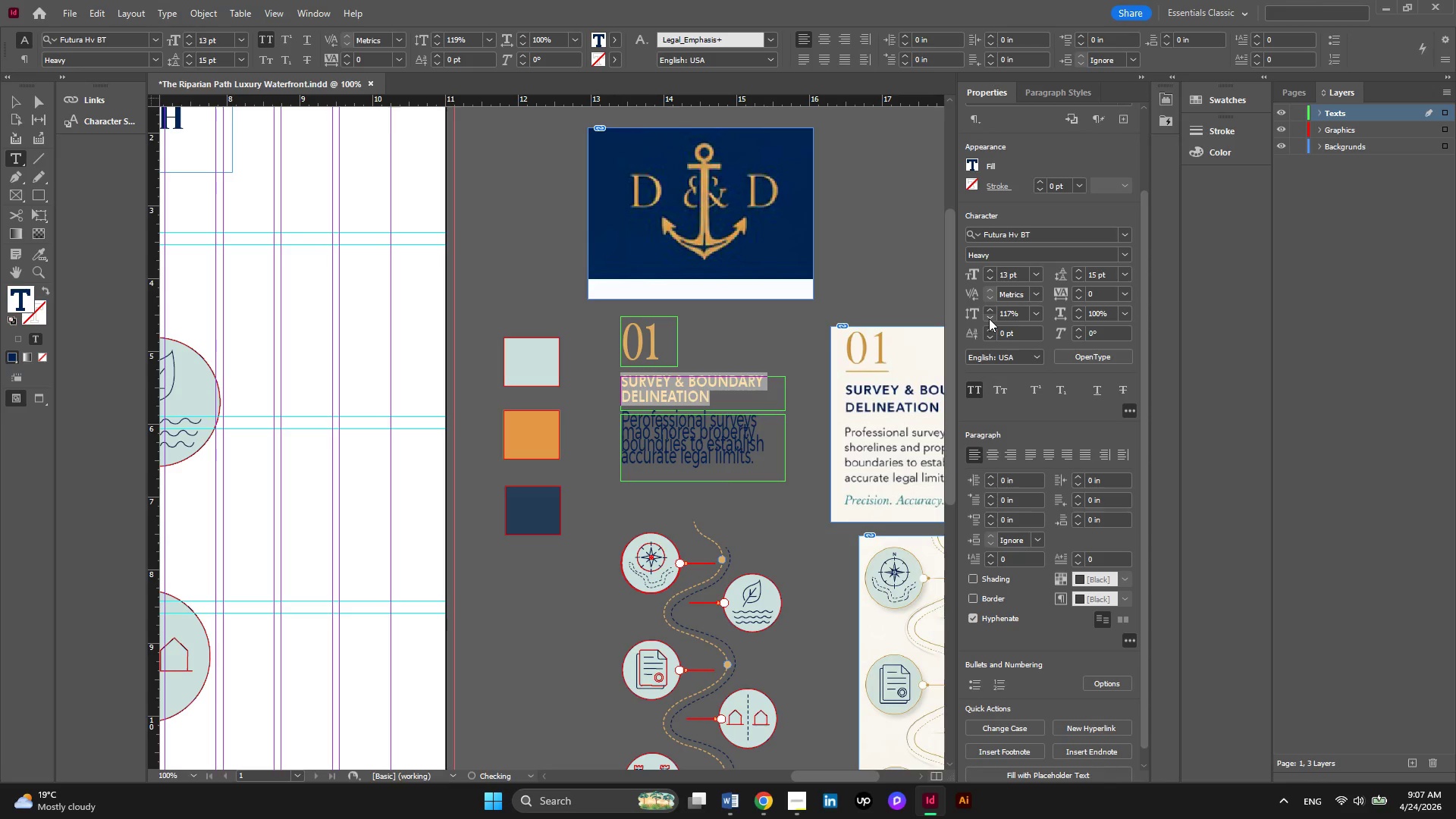 
triple_click([989, 318])
 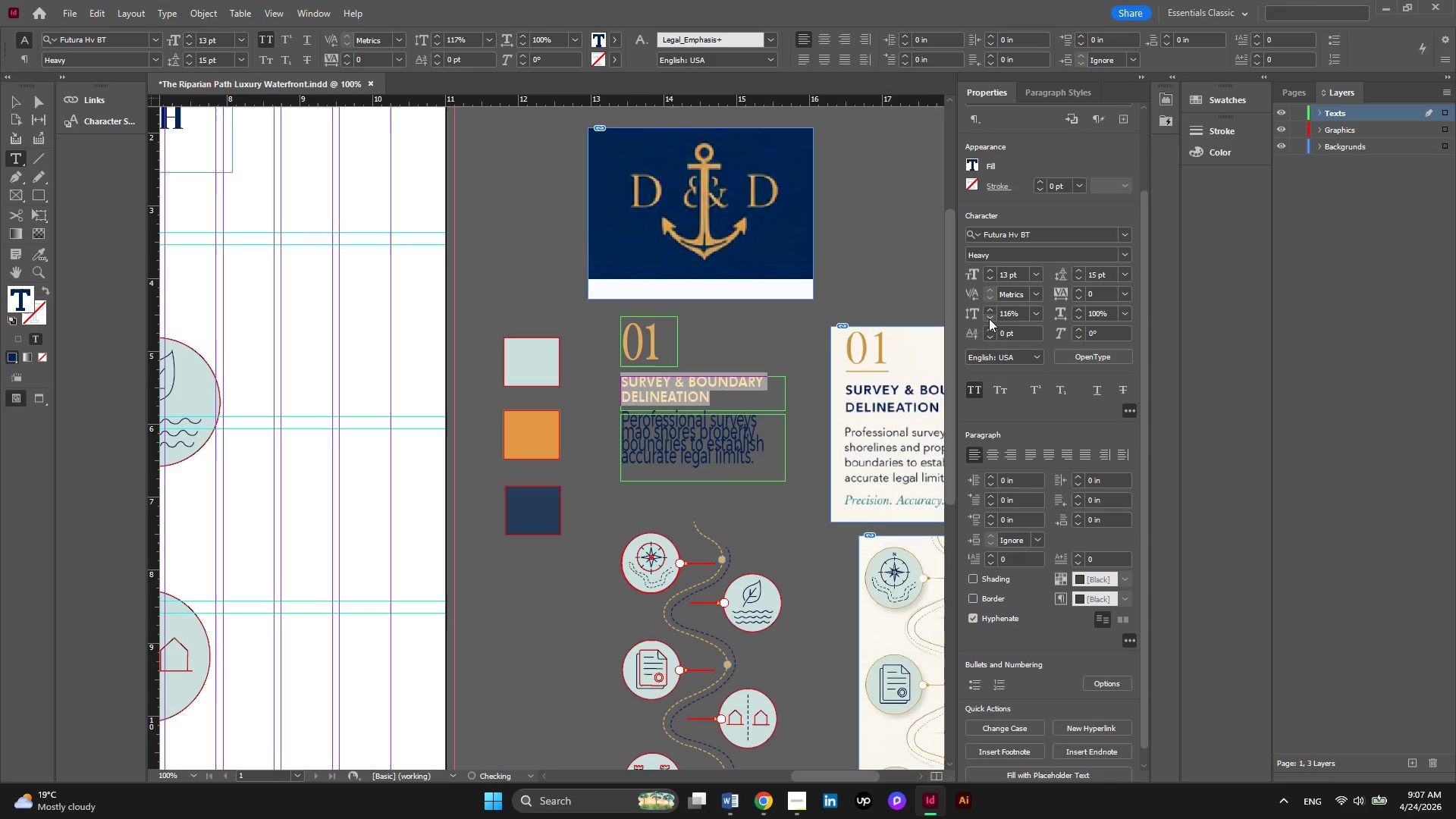 
triple_click([989, 318])
 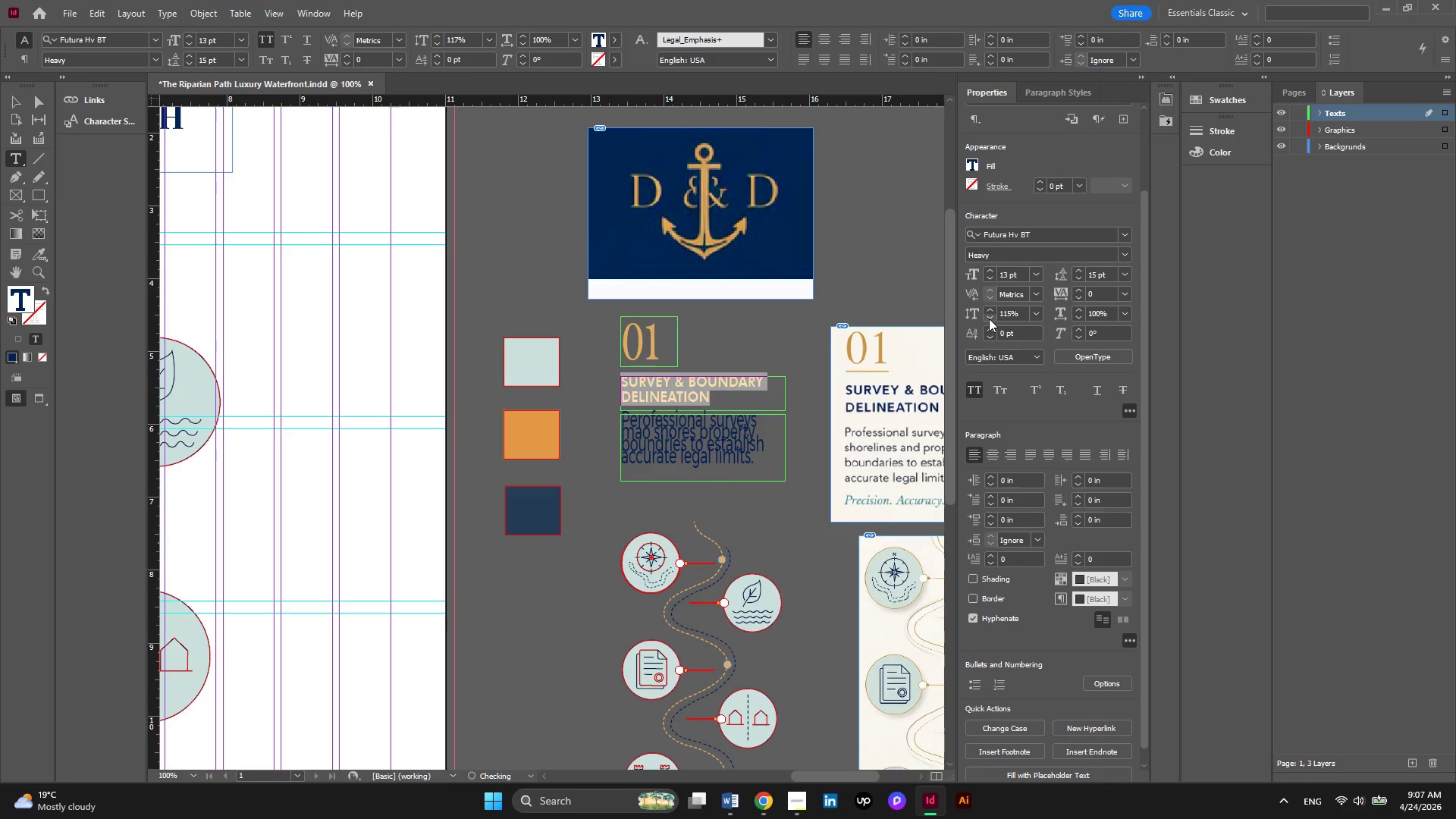 
triple_click([989, 318])
 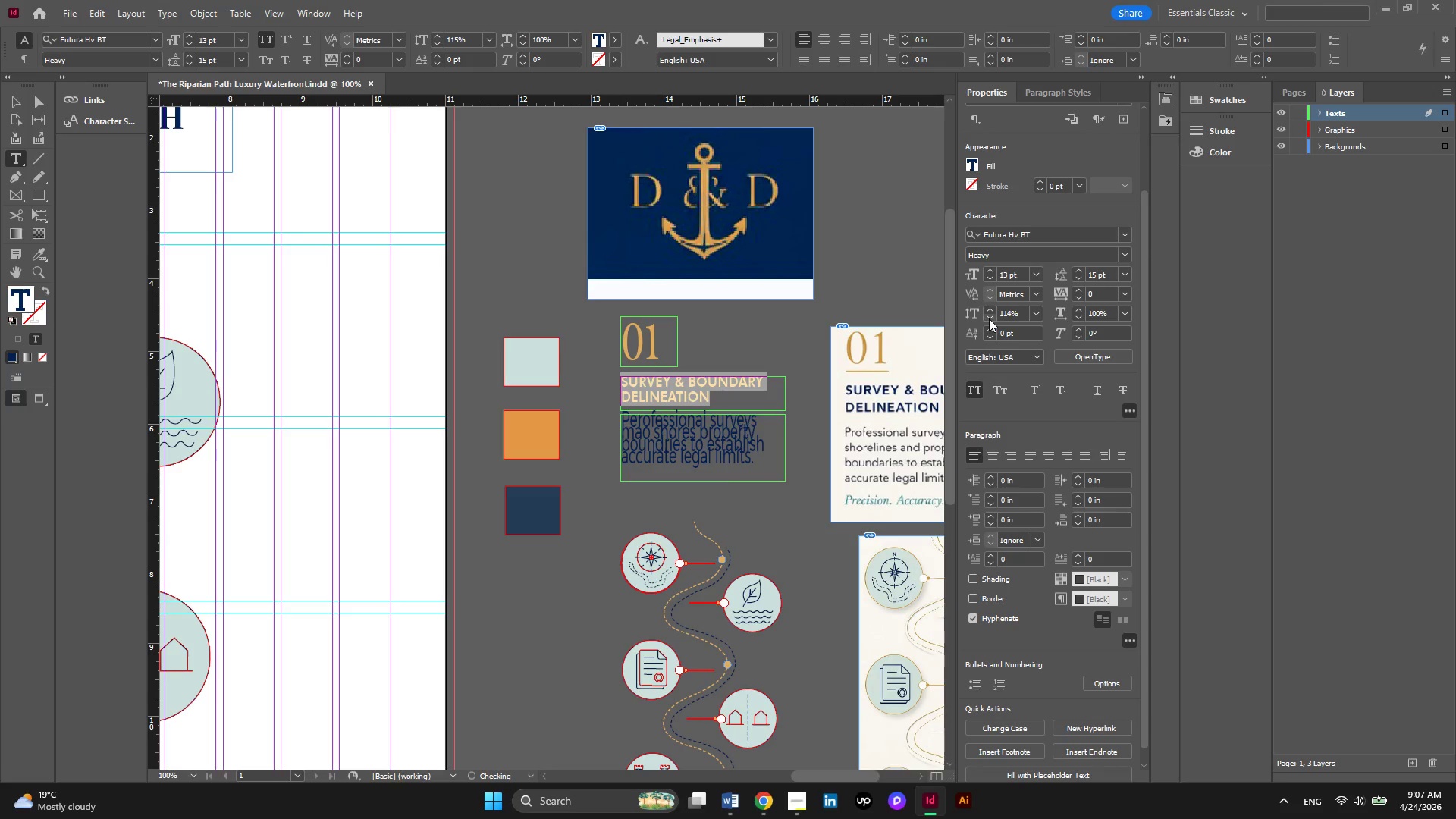 
triple_click([989, 318])
 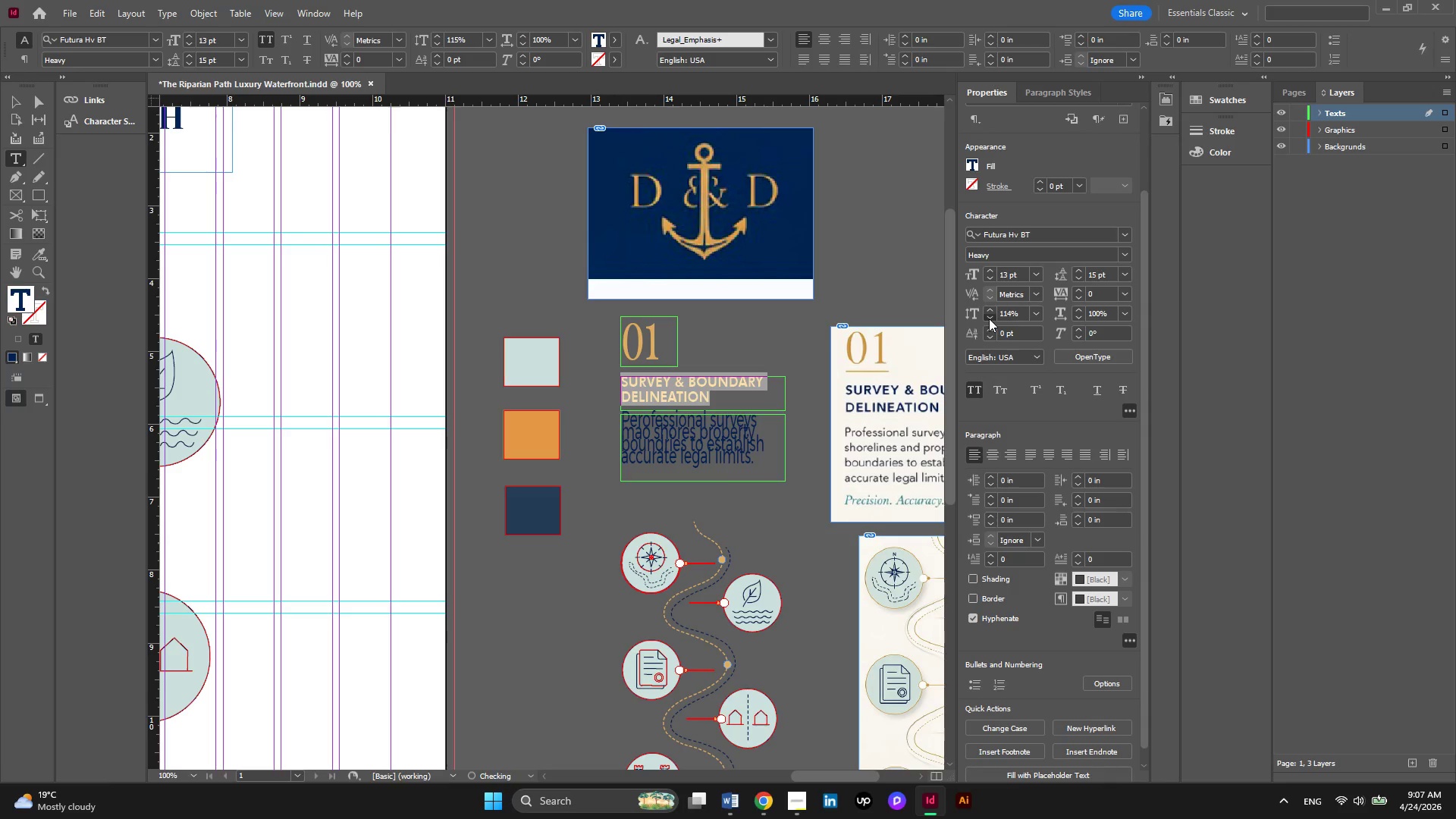 
triple_click([989, 318])
 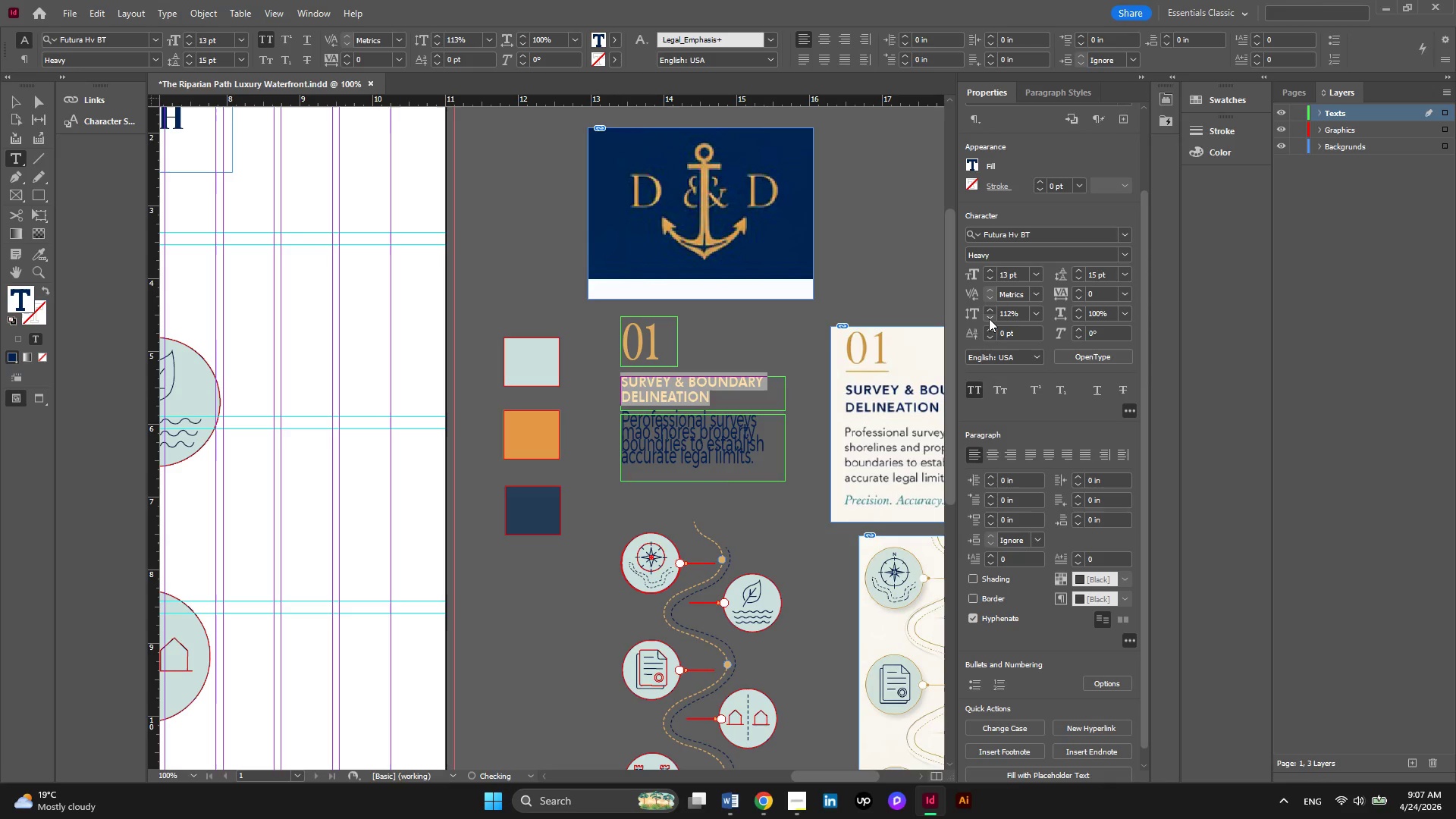 
triple_click([989, 318])
 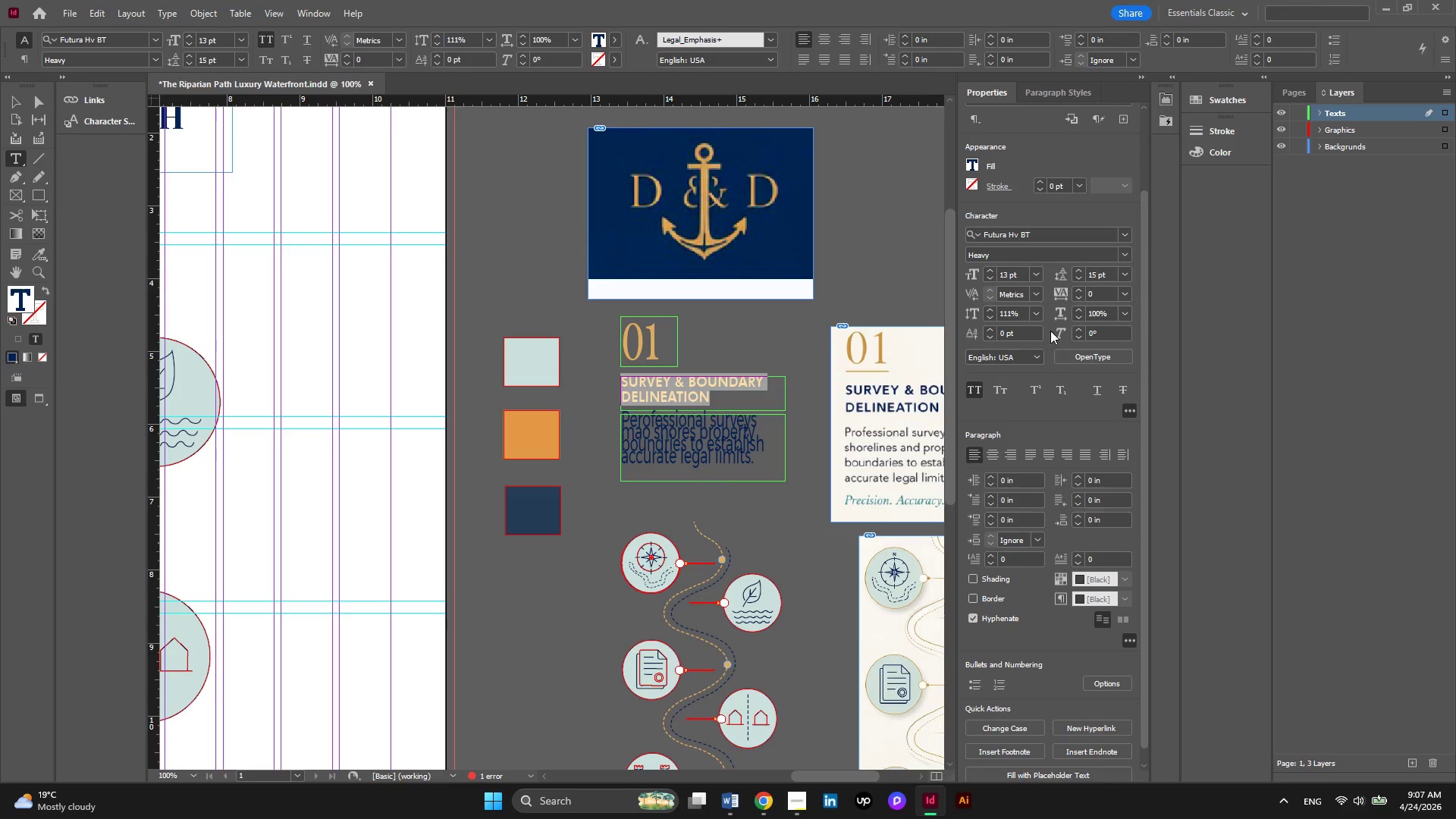 
left_click([994, 312])
 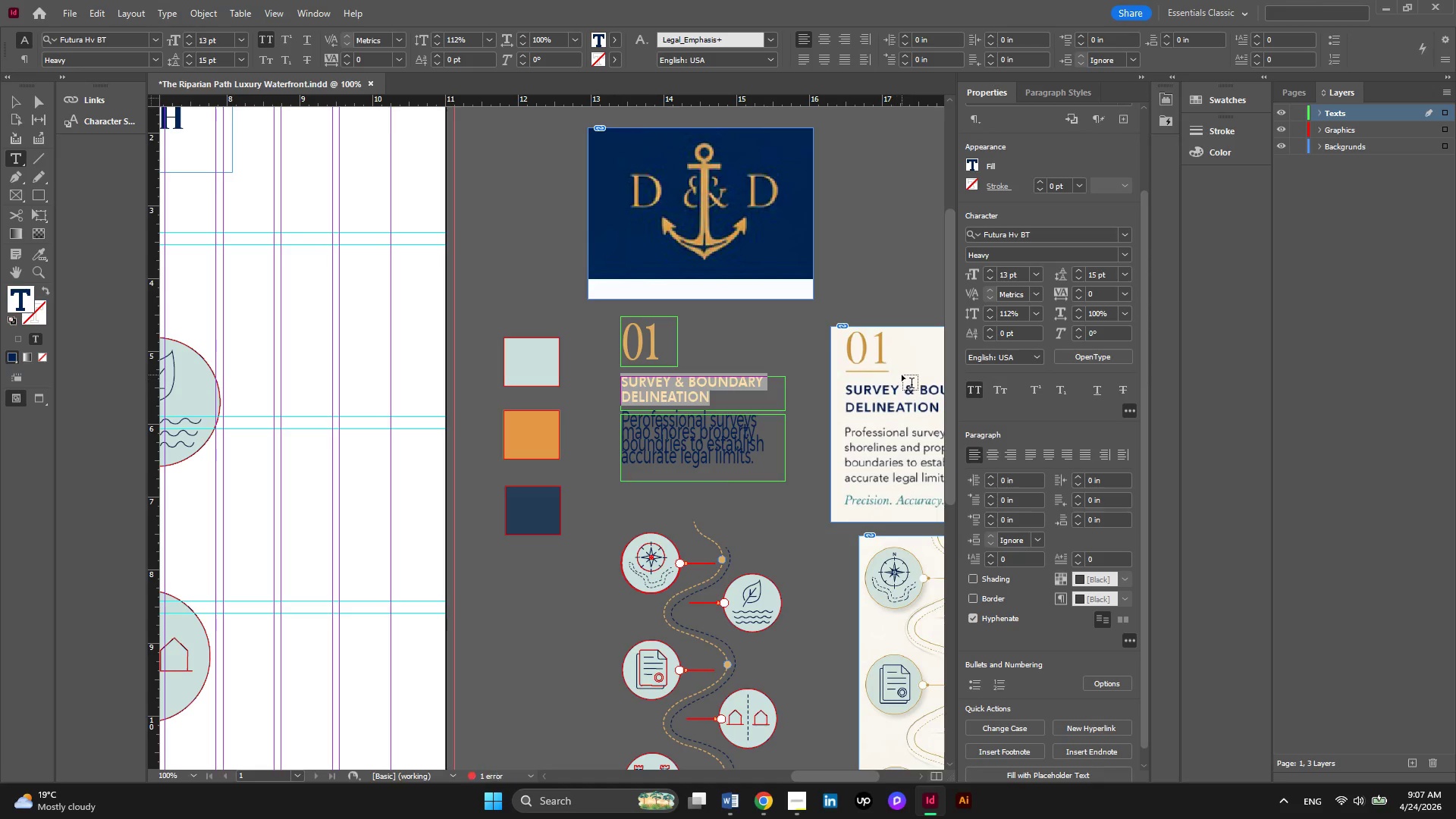 
hold_key(key=ControlLeft, duration=0.53)
scroll: coordinate [839, 453], scroll_direction: down, amount: 2.0
 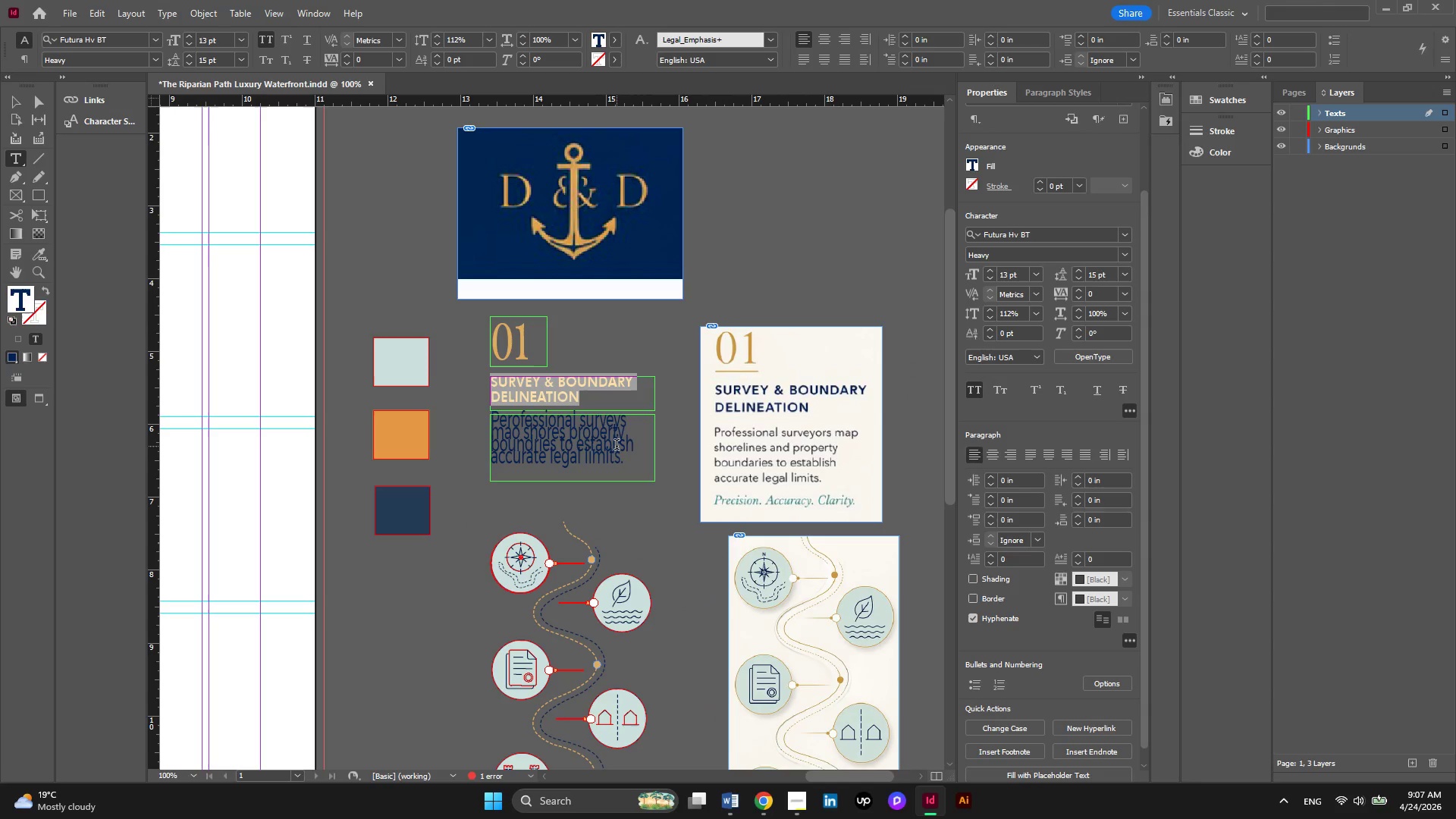 
left_click([617, 446])
 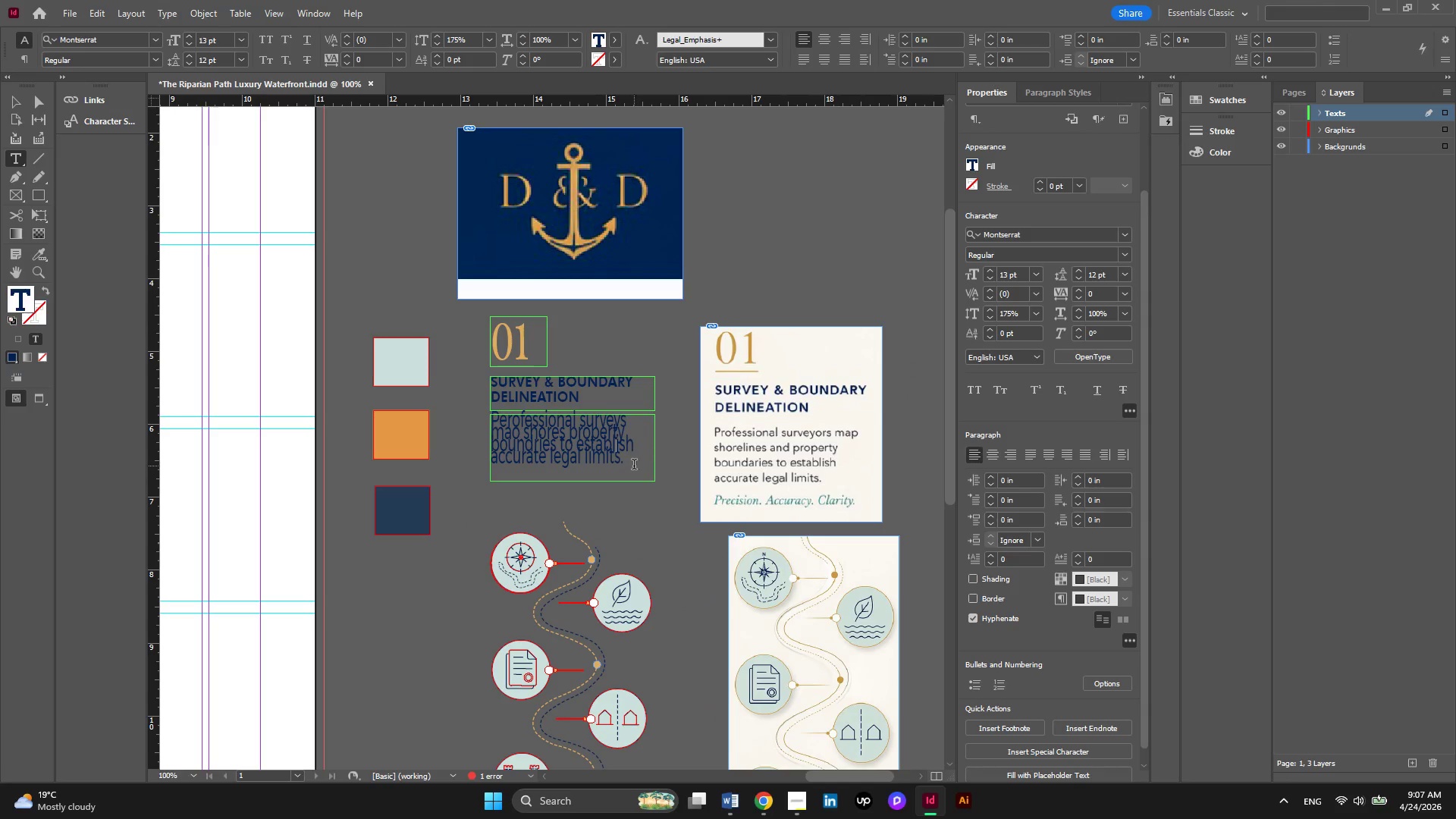 
left_click_drag(start_coordinate=[634, 466], to_coordinate=[485, 422])
 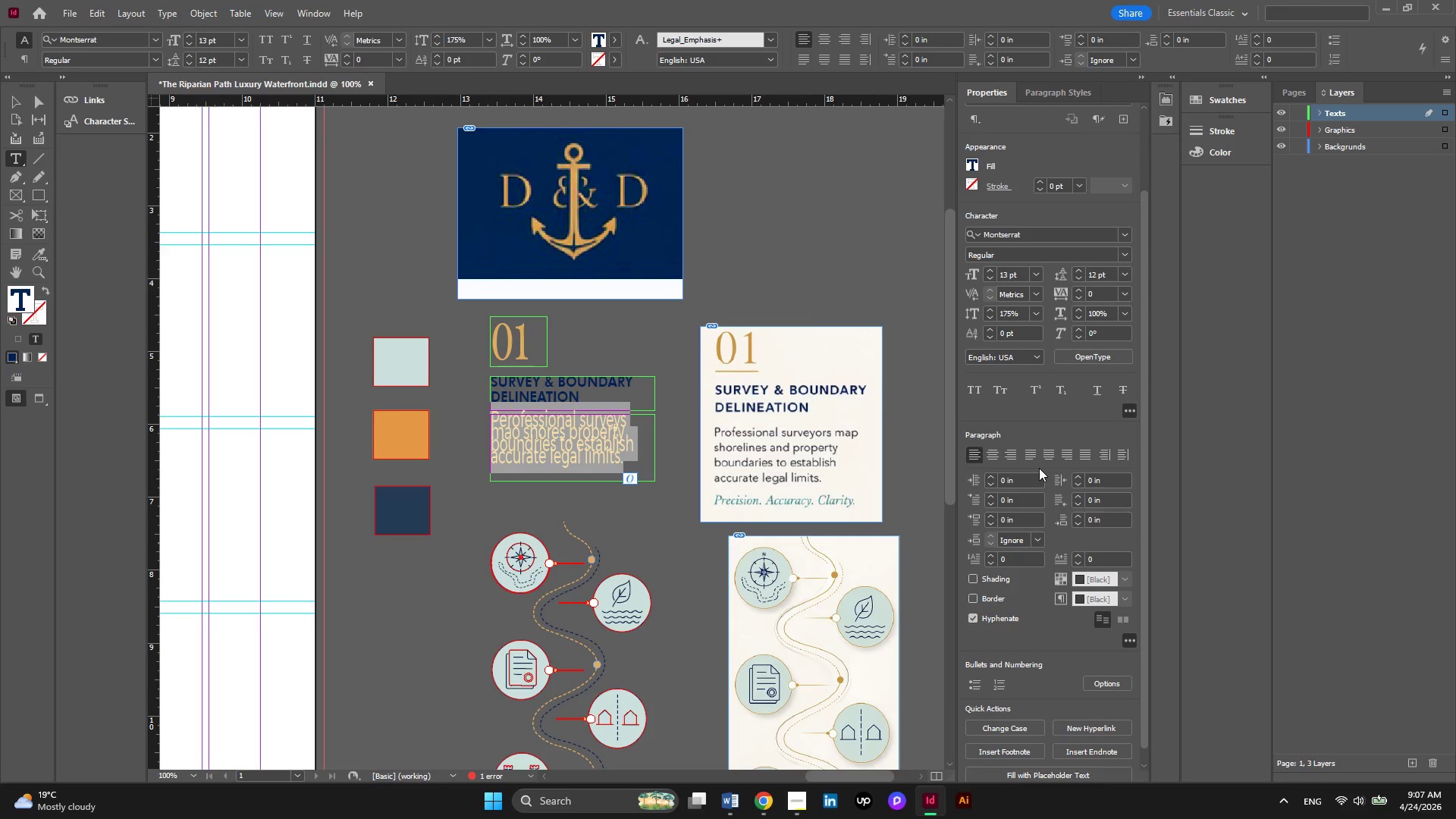 
wait(10.28)
 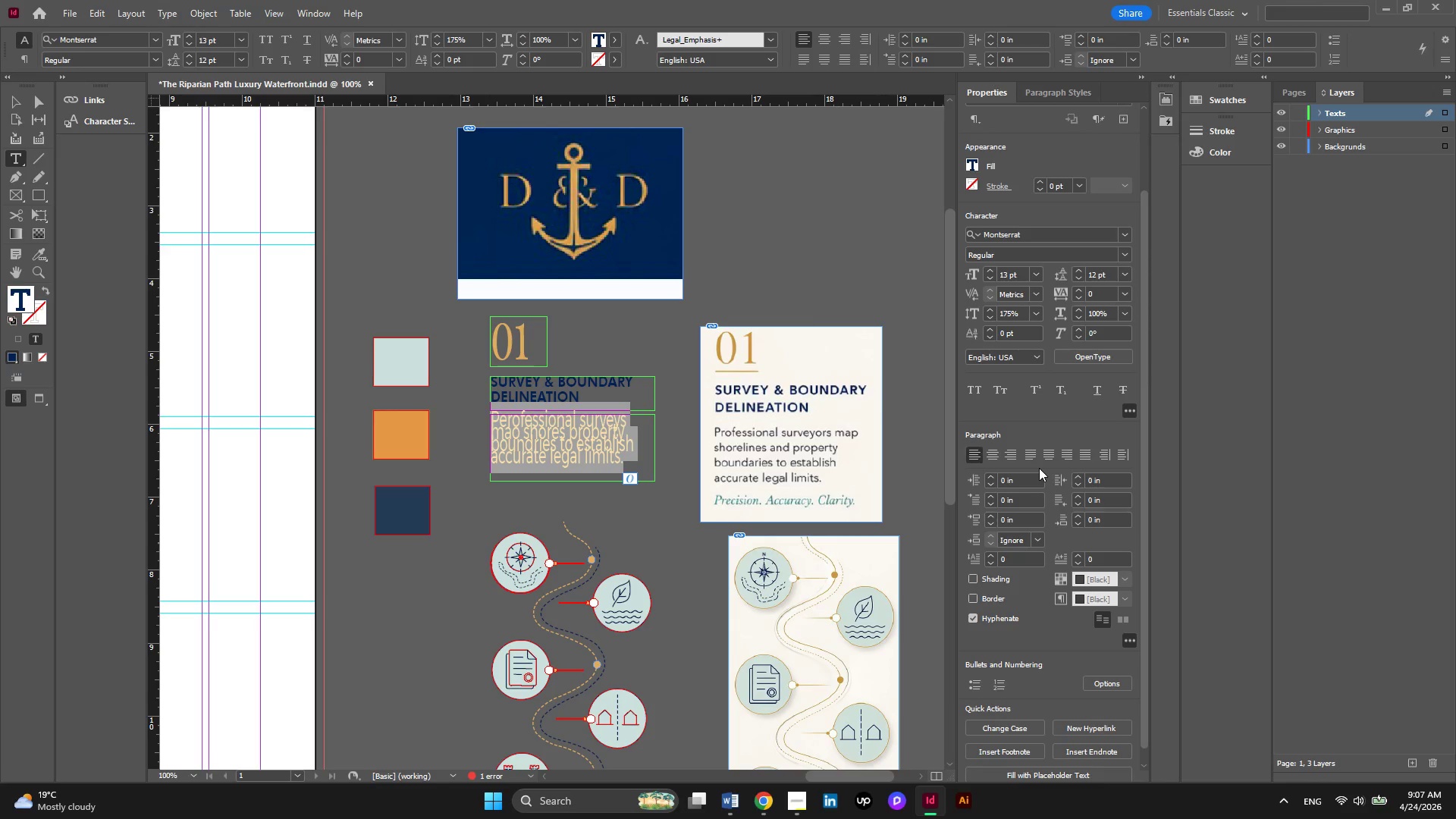 
left_click([988, 319])
 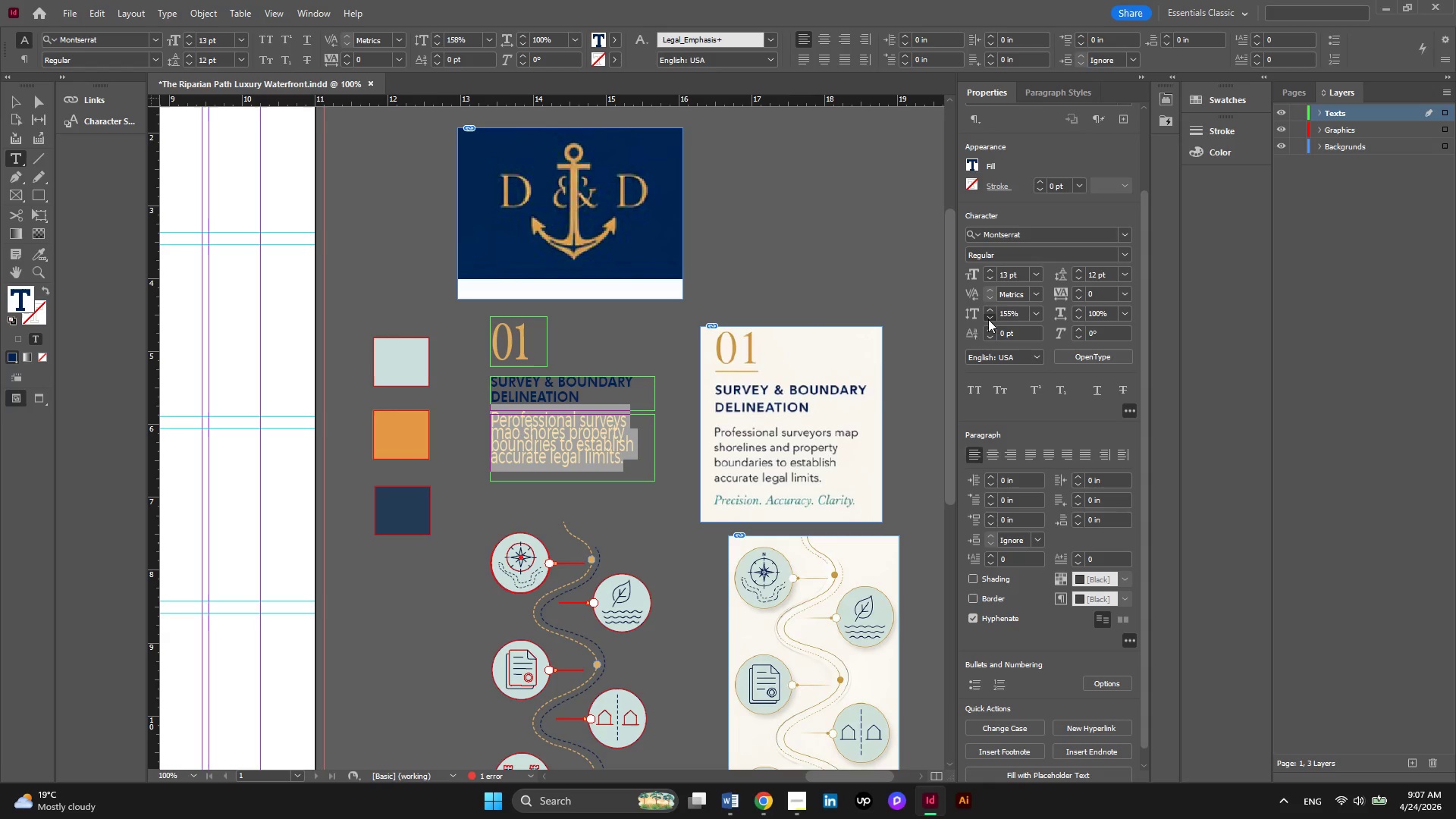 
left_click([988, 319])
 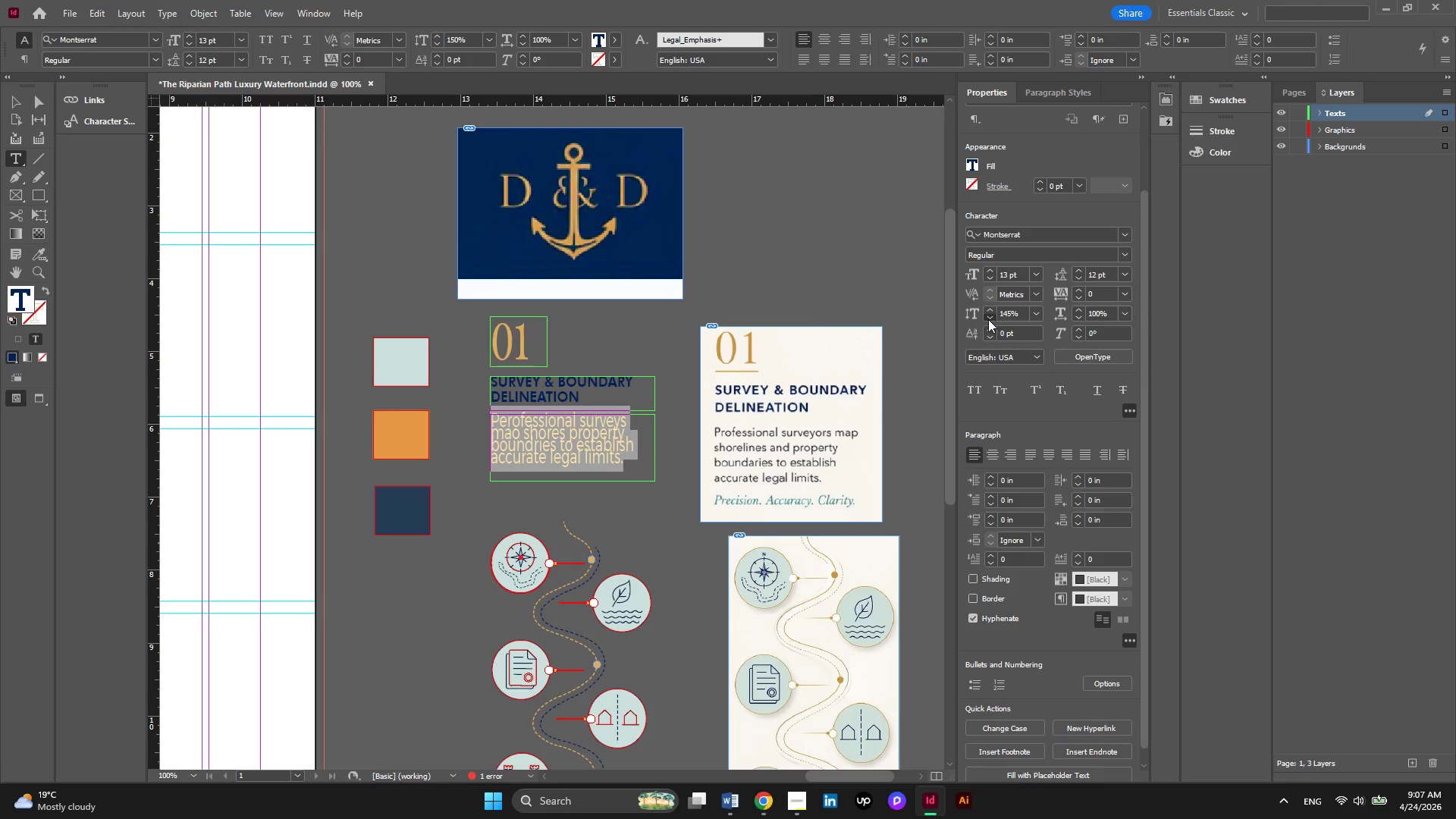 
left_click([988, 319])
 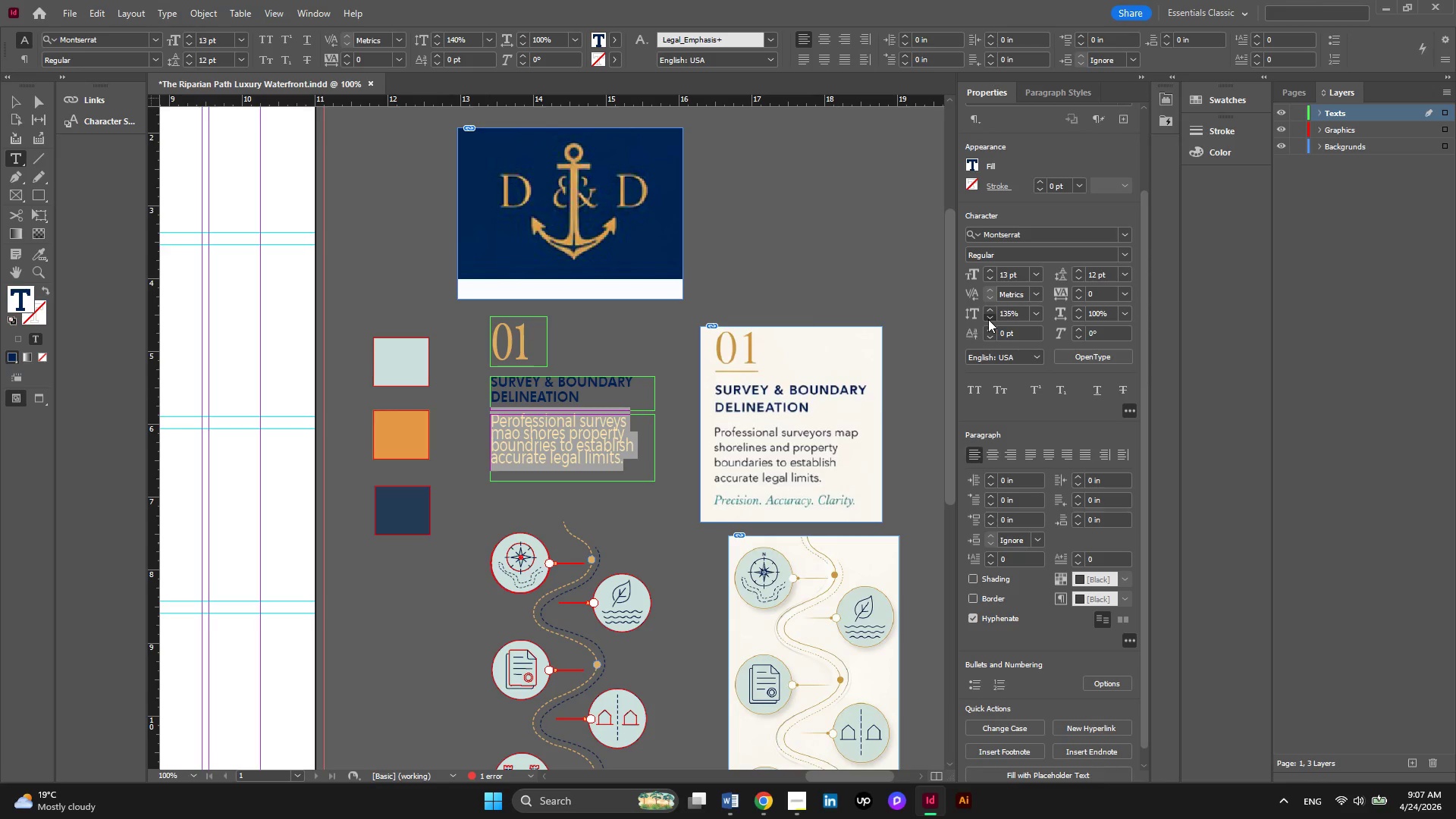 
left_click([988, 319])
 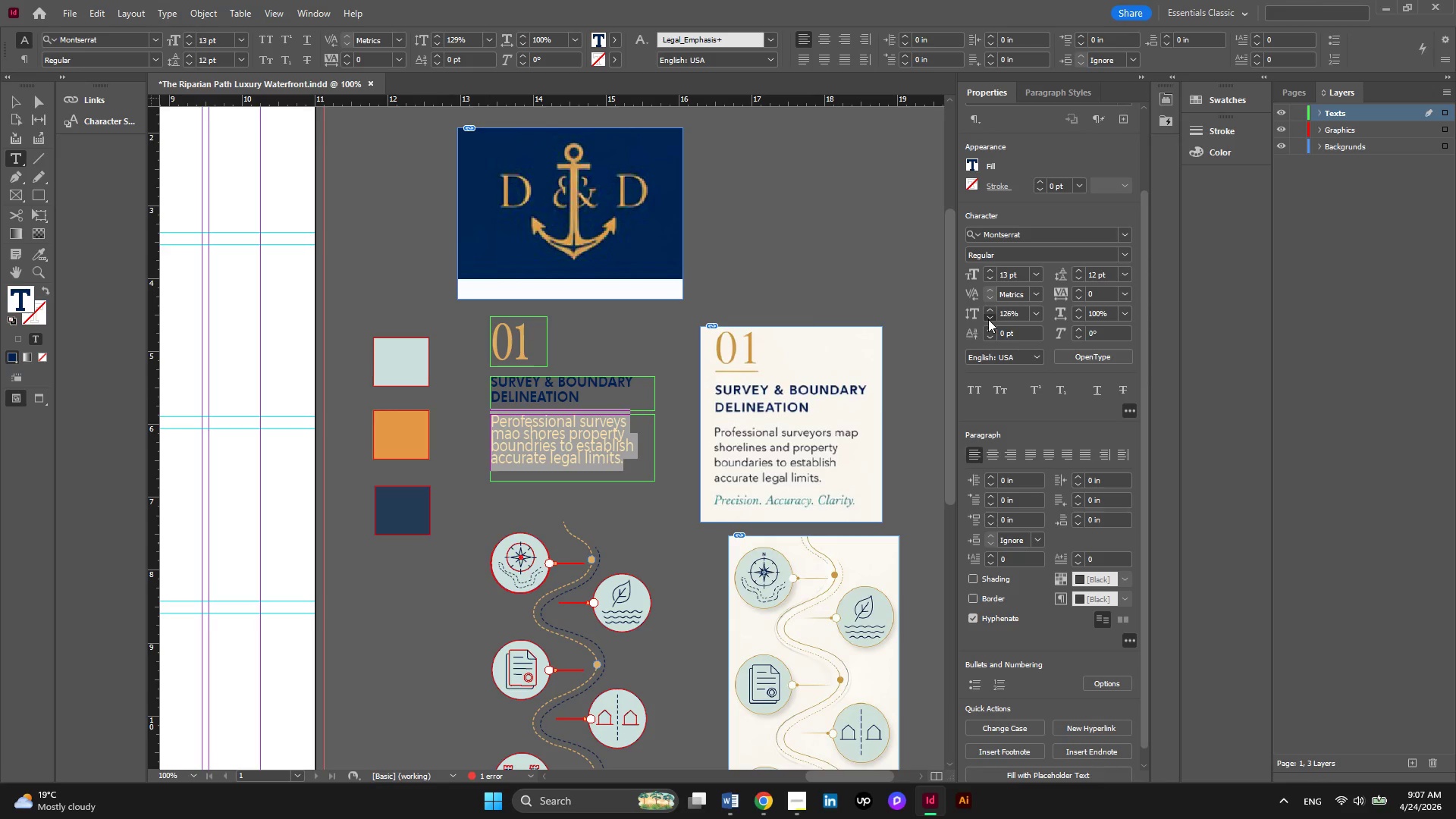 
left_click([988, 319])
 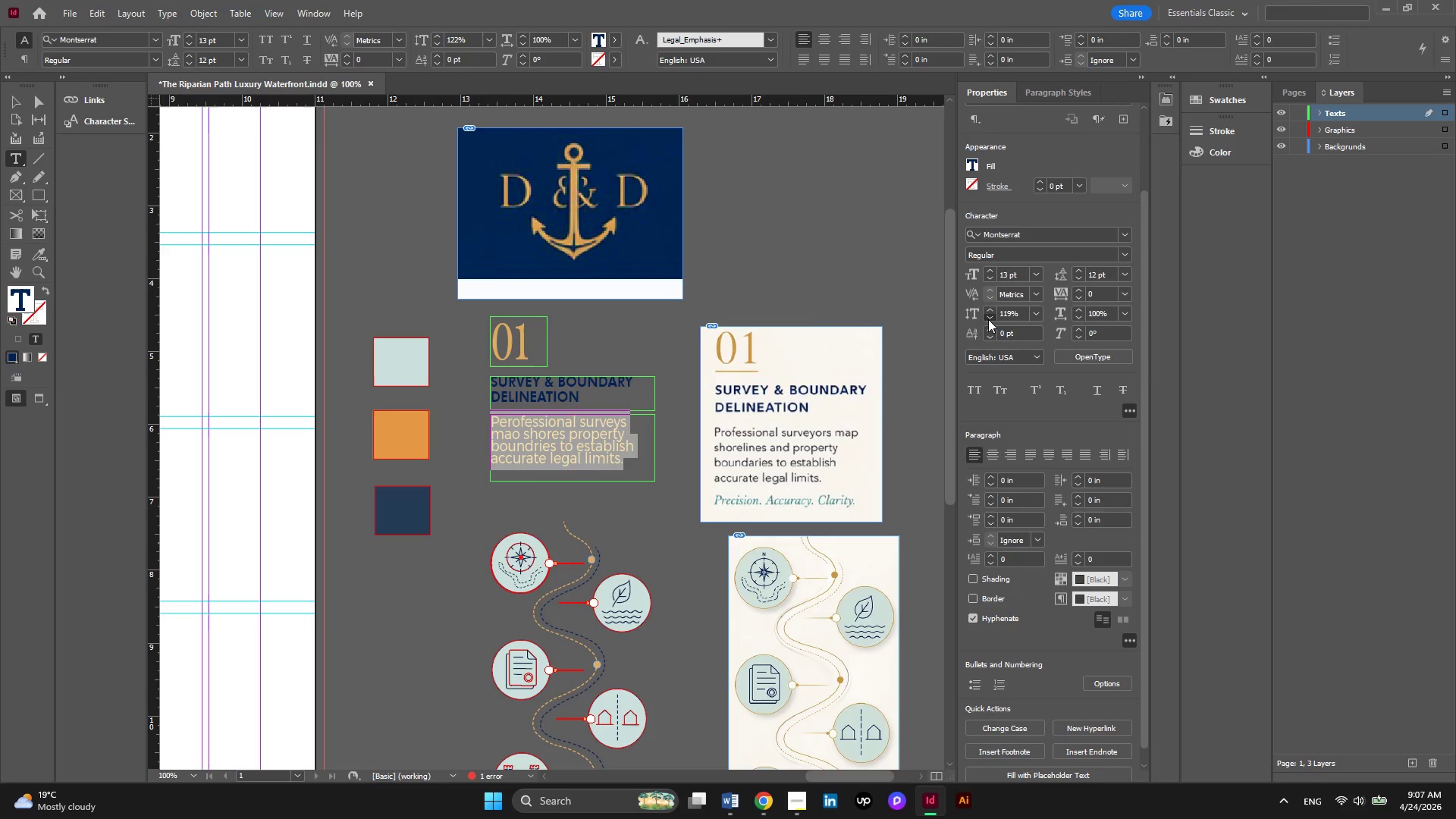 
left_click([988, 319])
 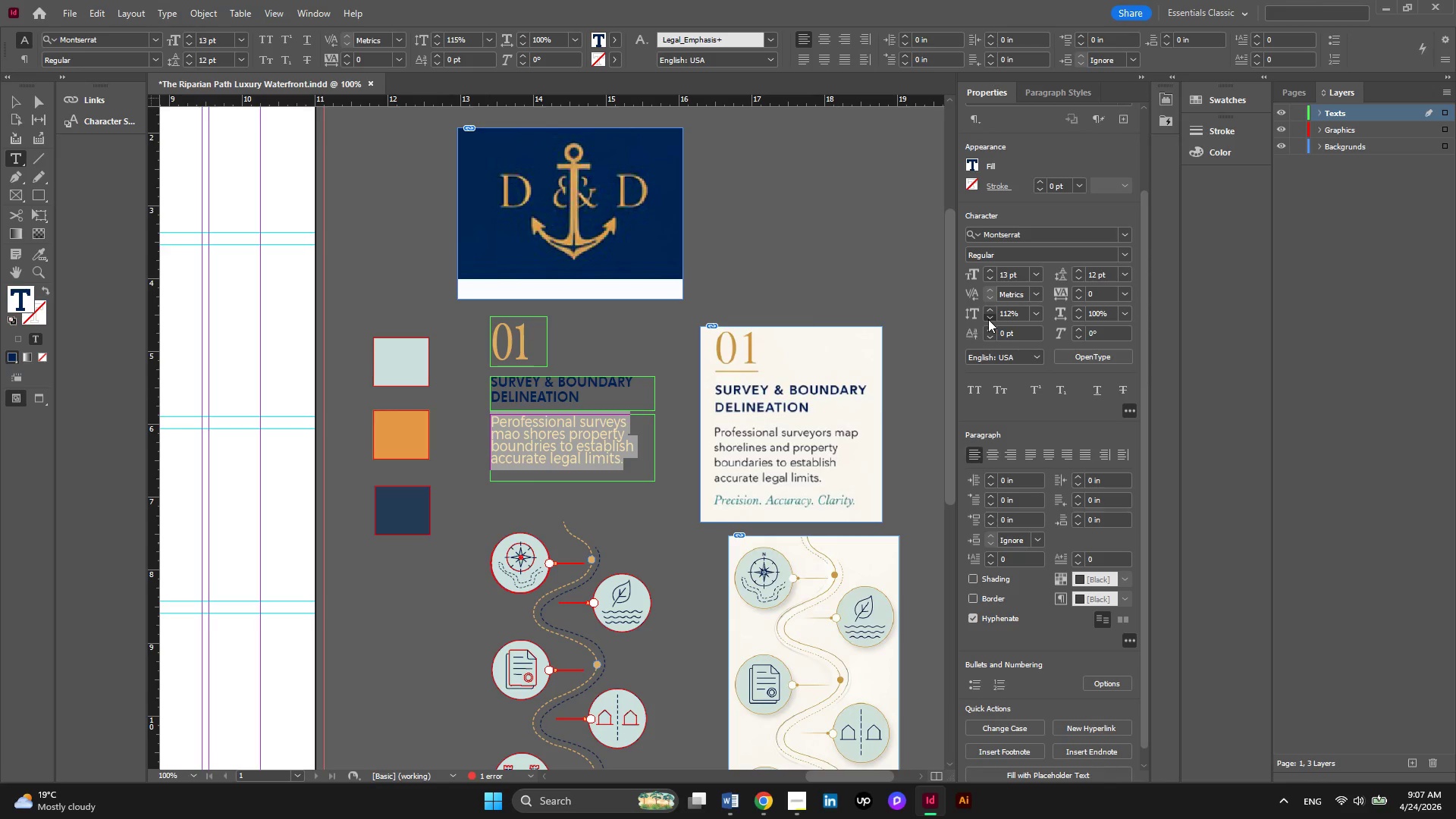 
left_click([988, 319])
 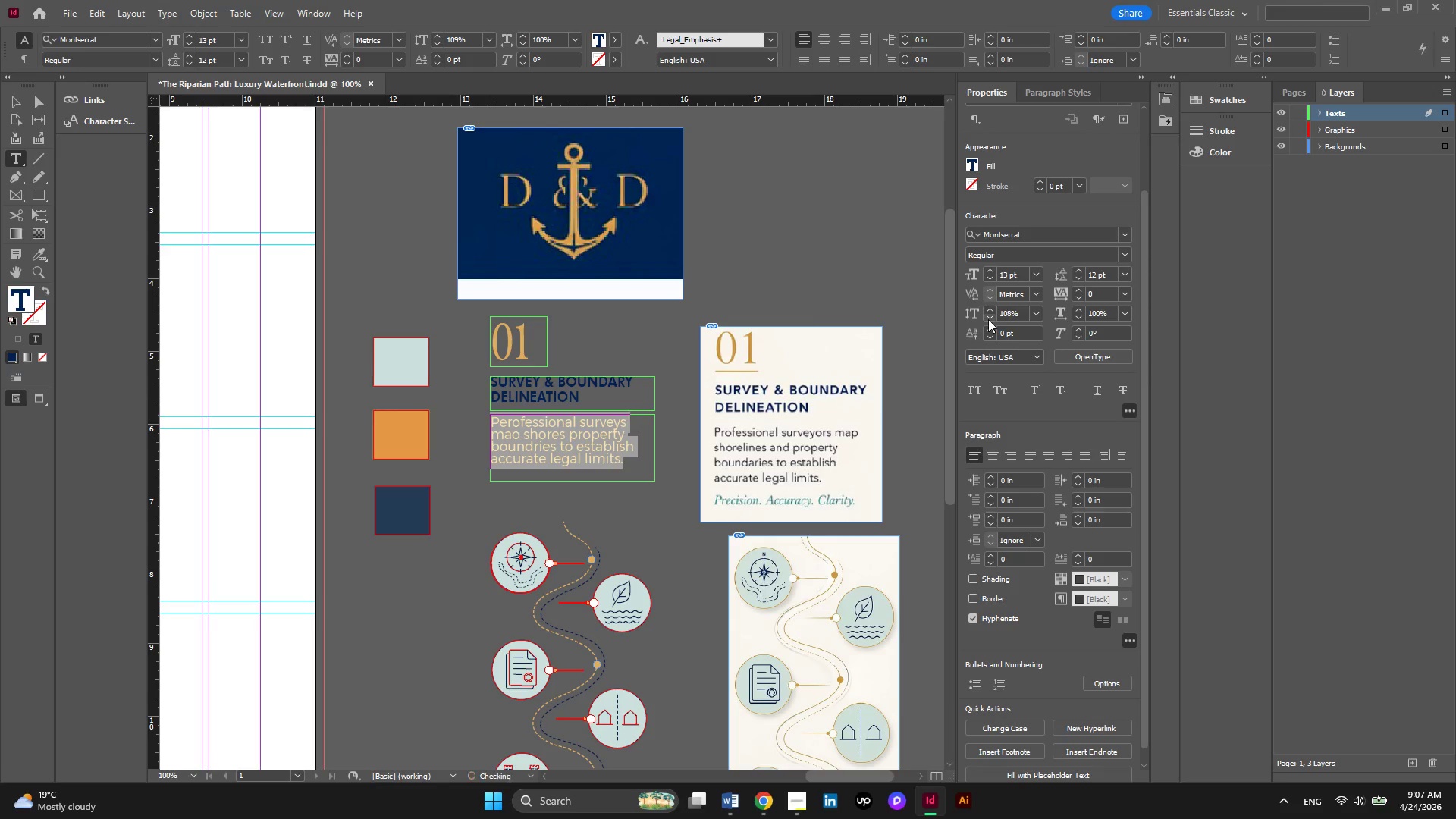 
double_click([988, 319])
 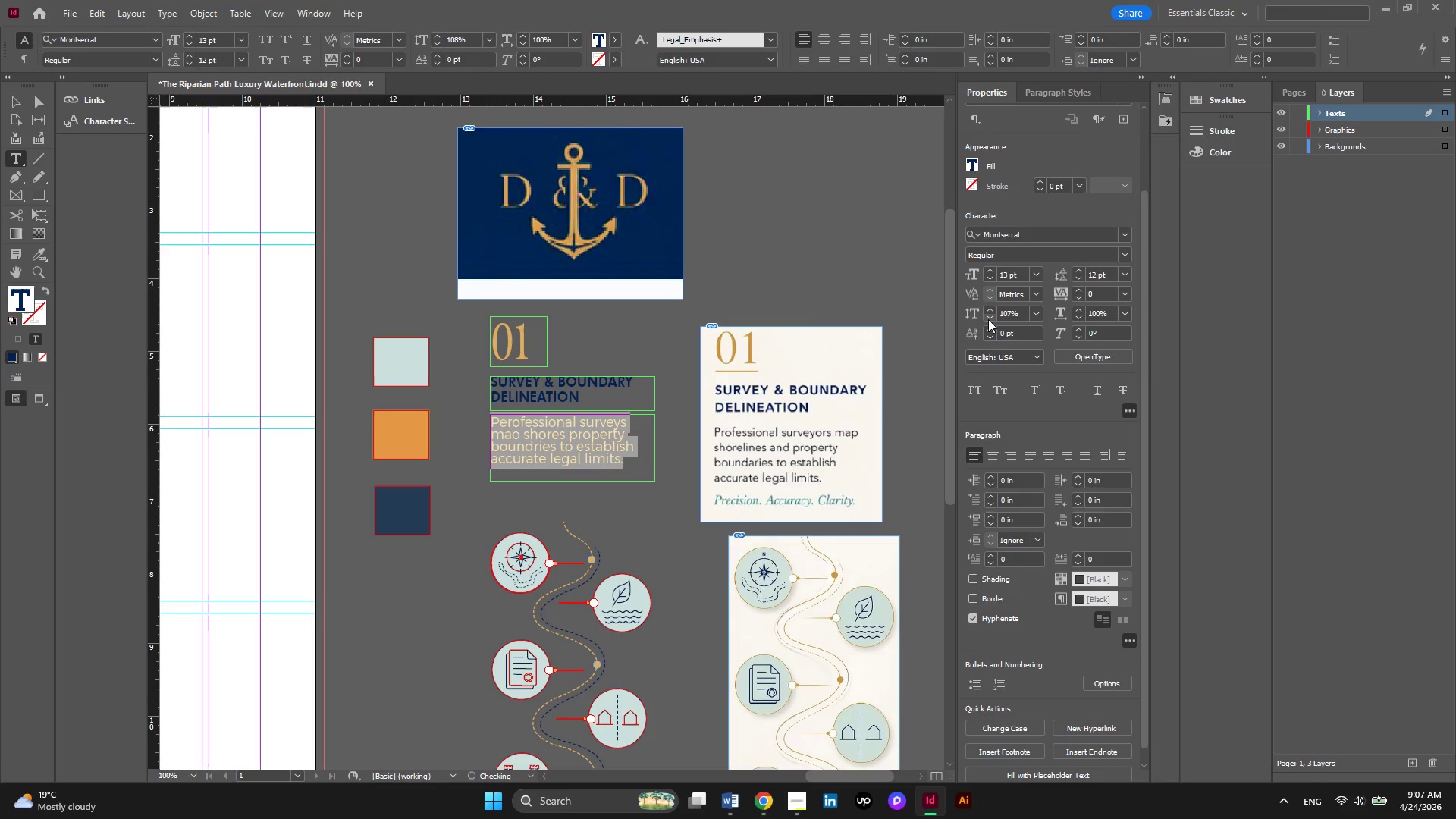 
triple_click([988, 319])
 